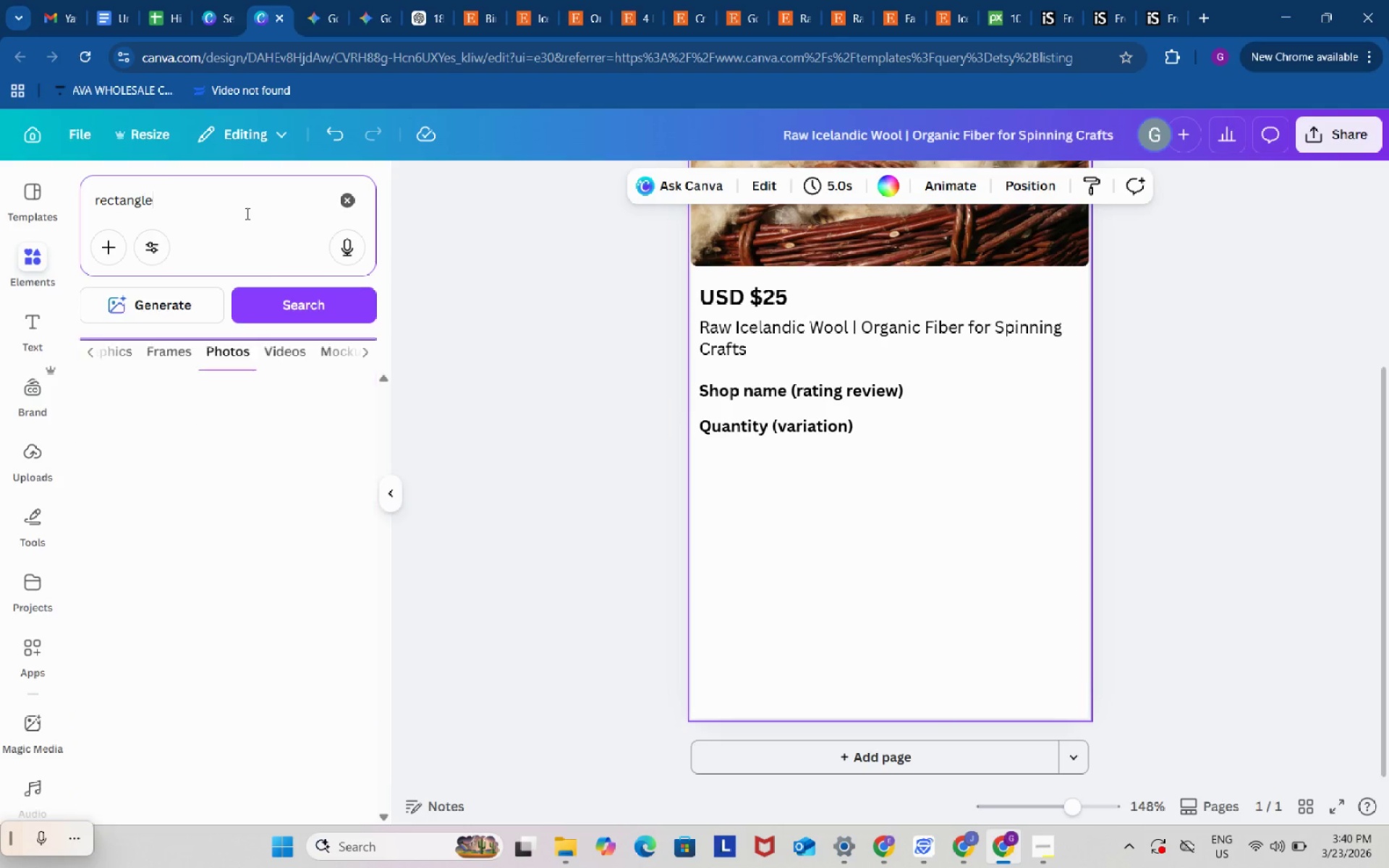 
key(Enter)
 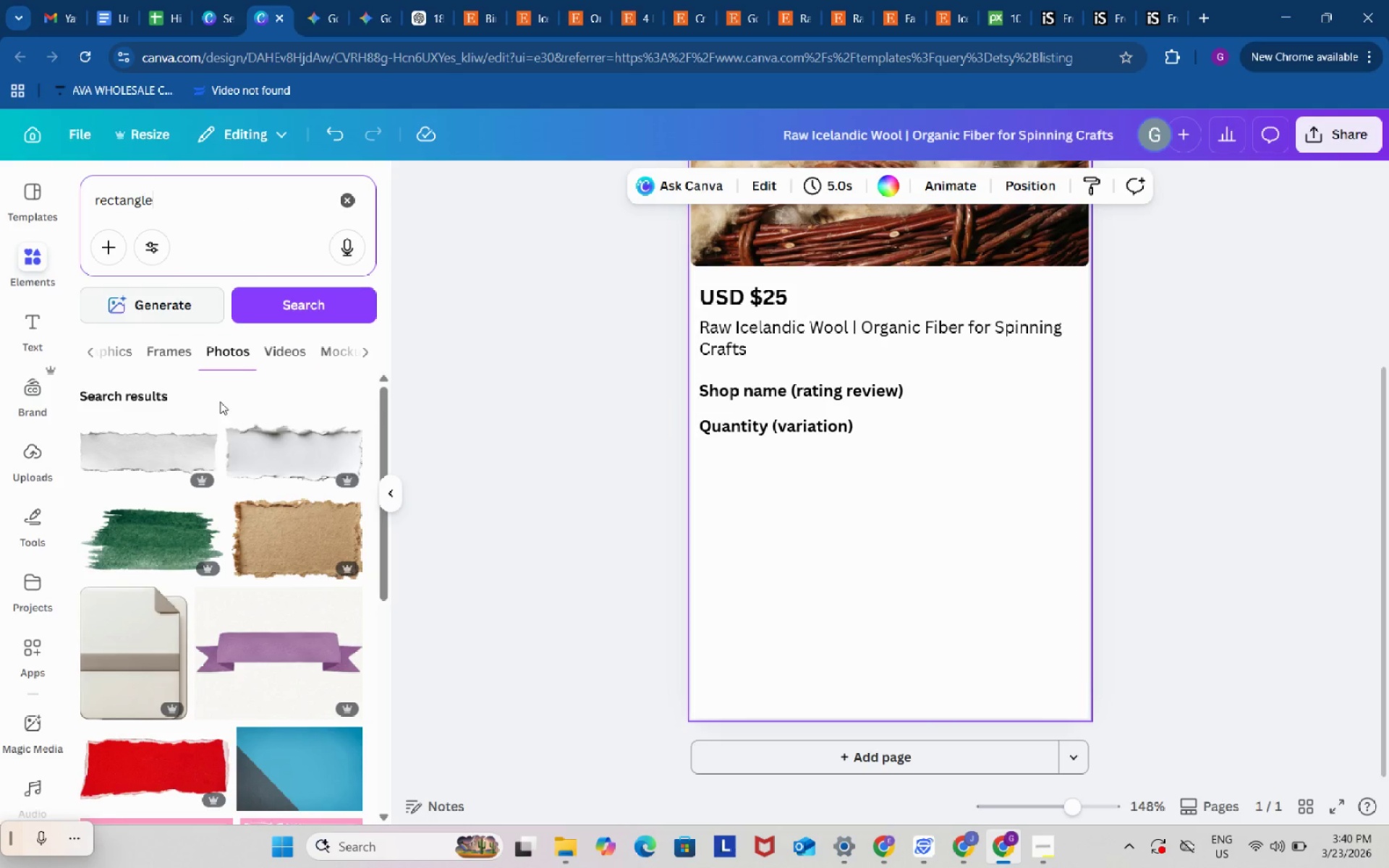 
scroll: coordinate [244, 557], scroll_direction: down, amount: 2.0
 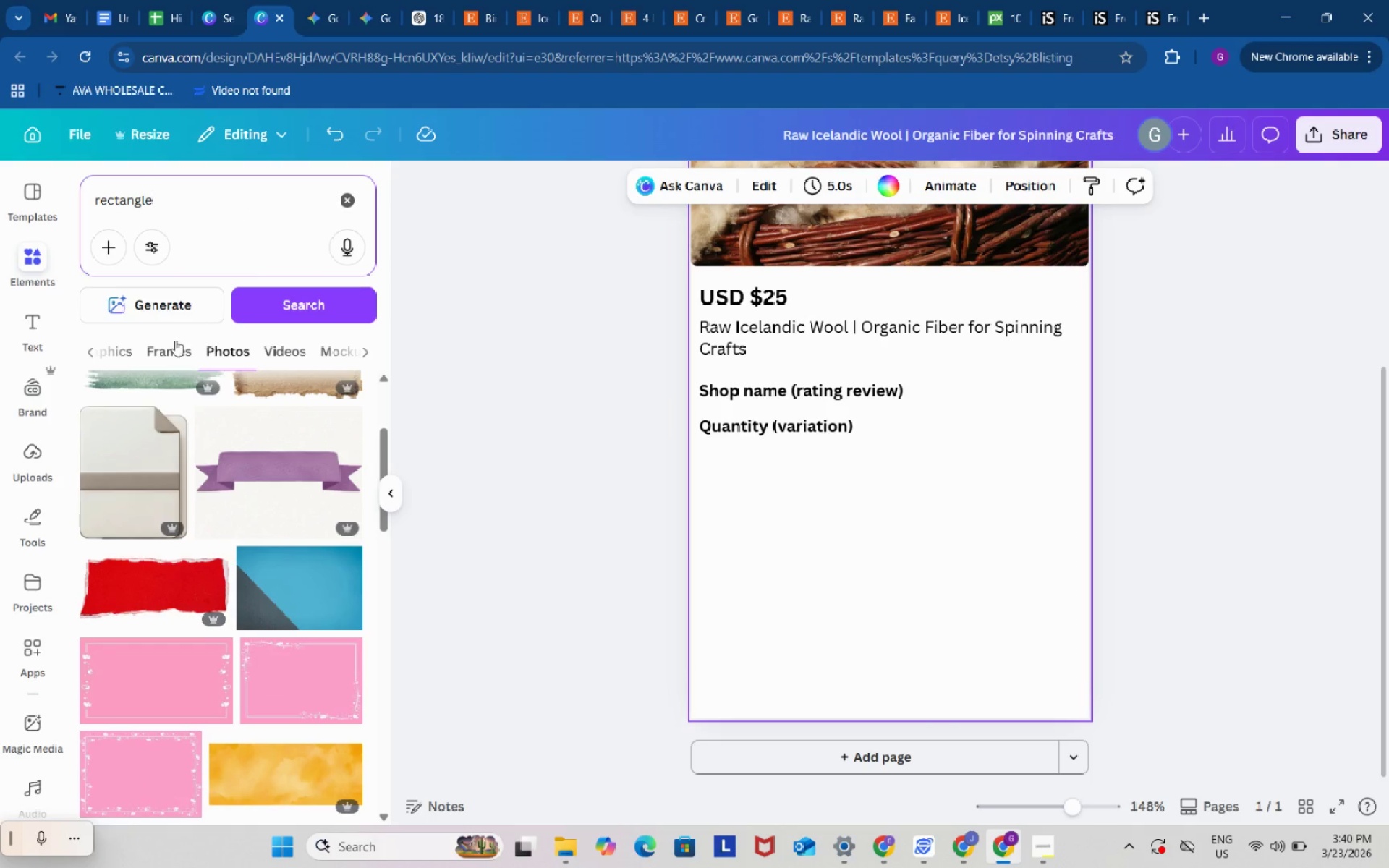 
left_click([175, 339])
 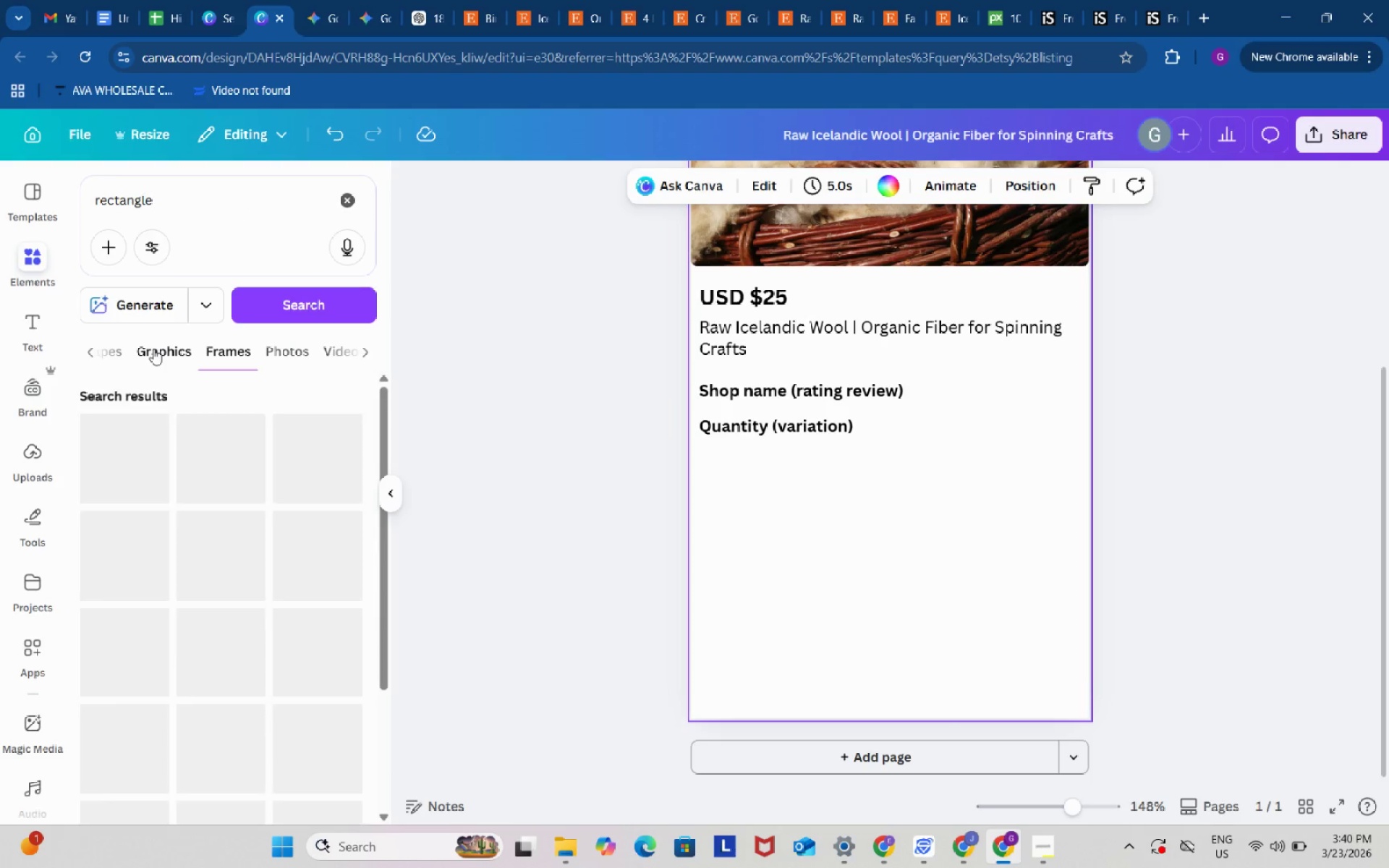 
left_click([153, 349])
 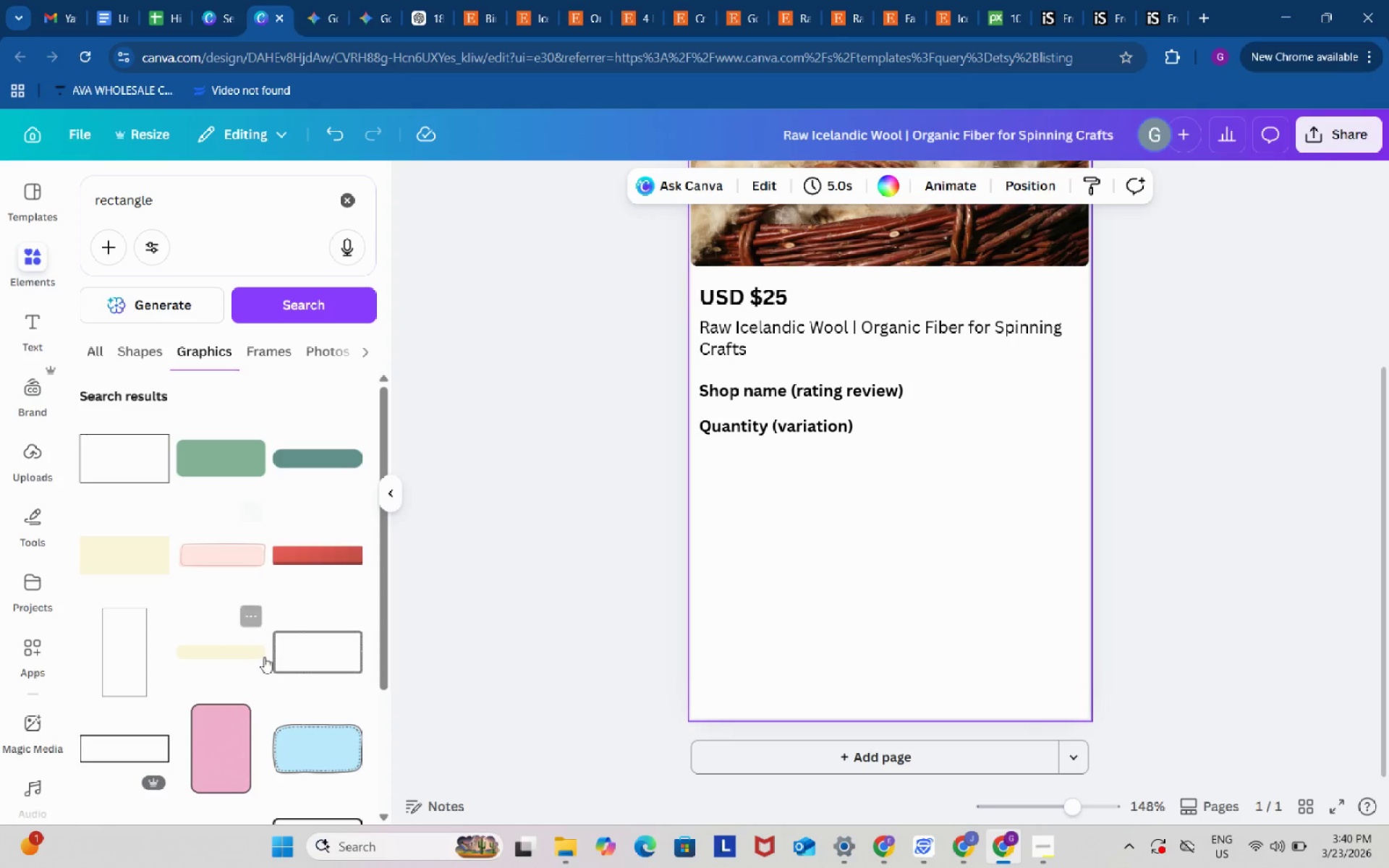 
scroll: coordinate [266, 657], scroll_direction: down, amount: 1.0
 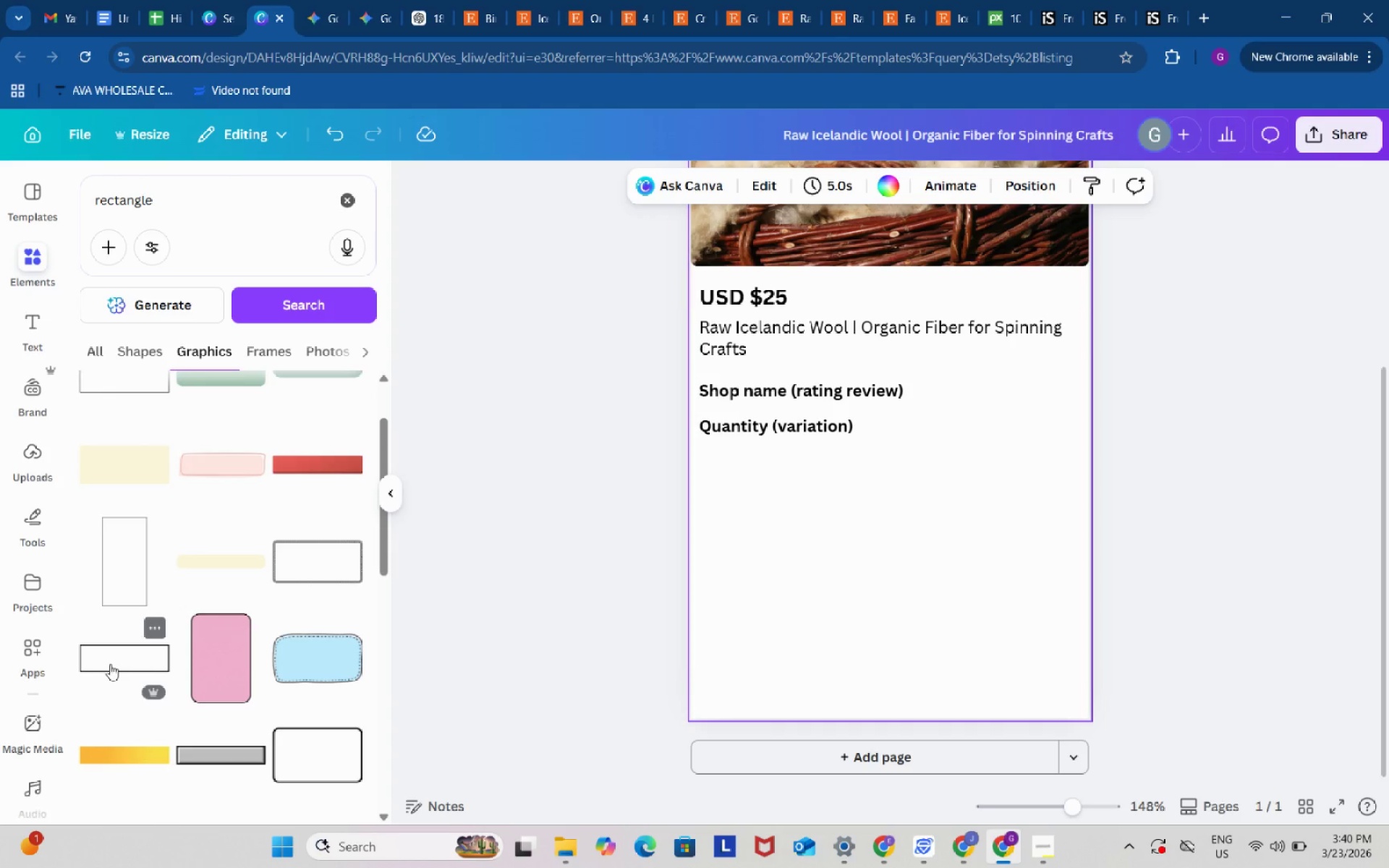 
left_click([110, 664])
 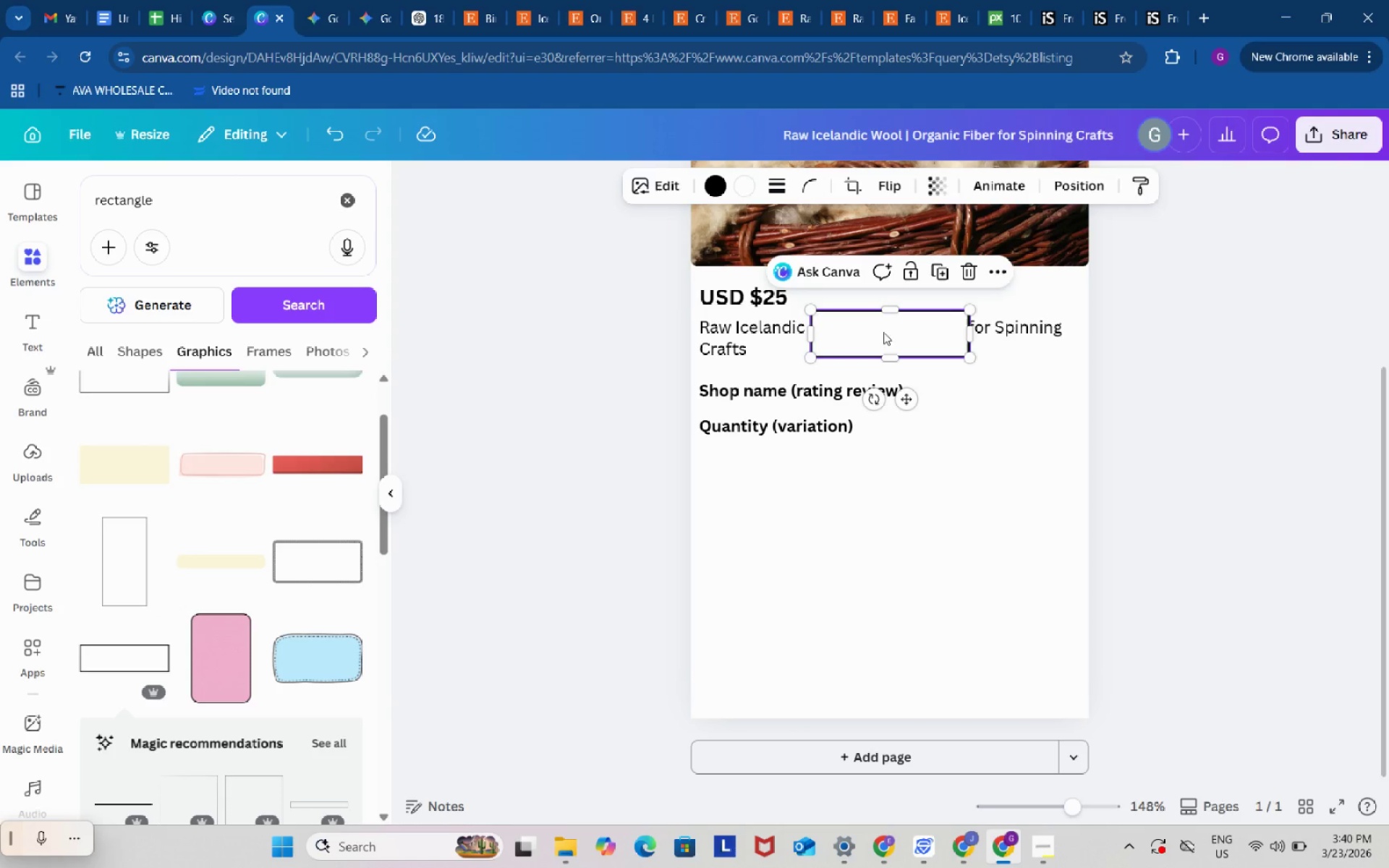 
left_click_drag(start_coordinate=[885, 332], to_coordinate=[786, 469])
 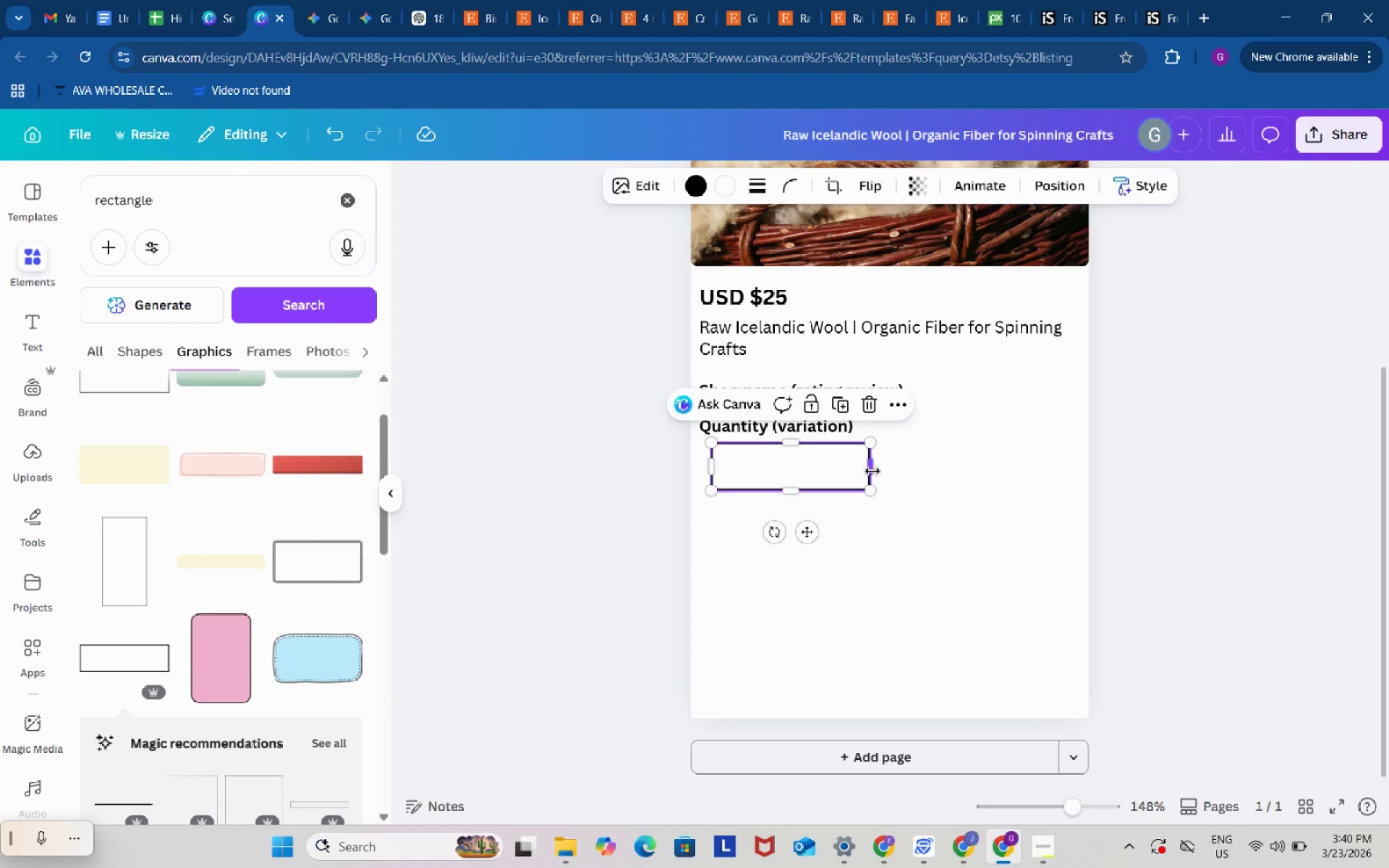 
left_click_drag(start_coordinate=[872, 470], to_coordinate=[1048, 454])
 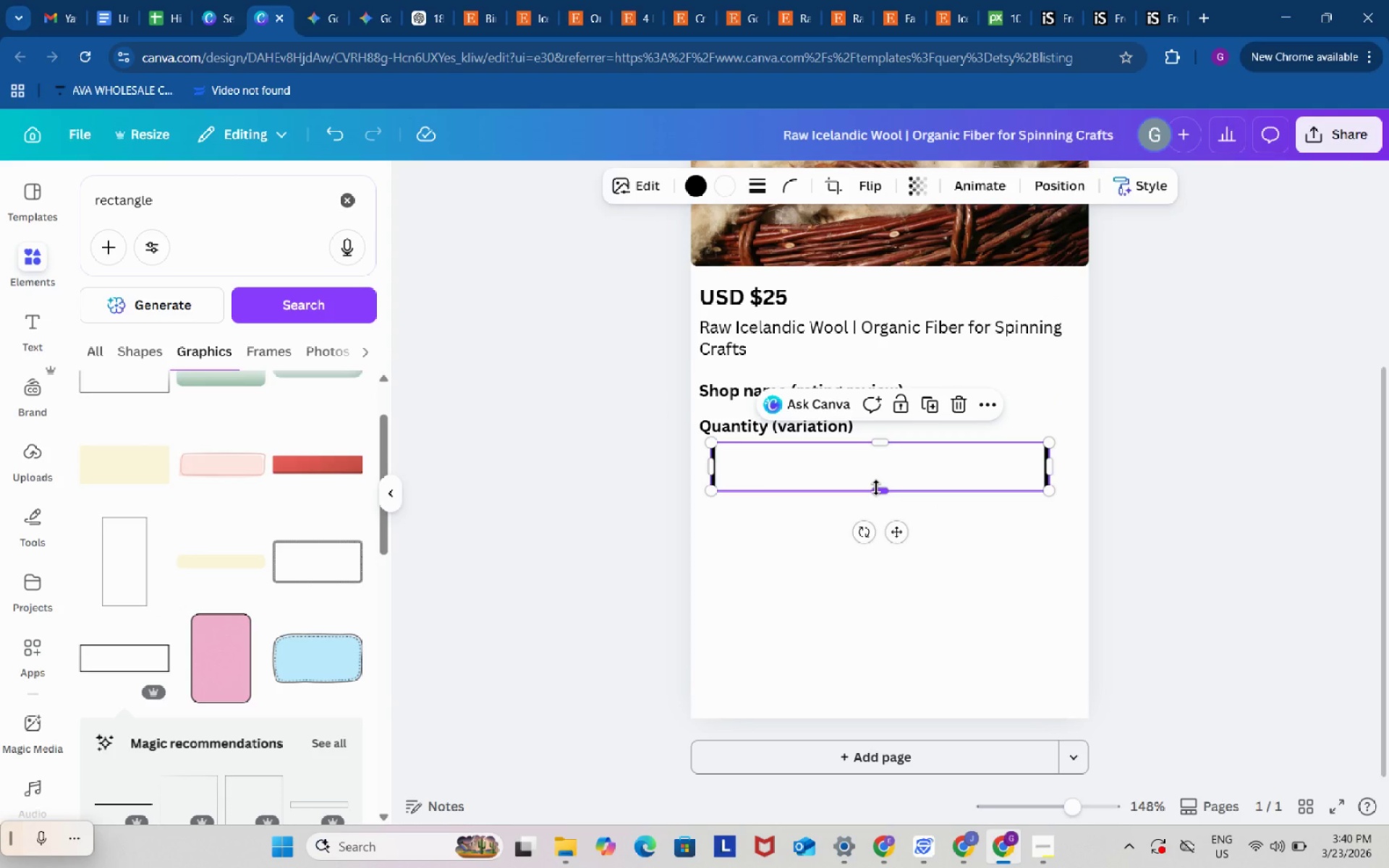 
left_click_drag(start_coordinate=[876, 488], to_coordinate=[875, 479])
 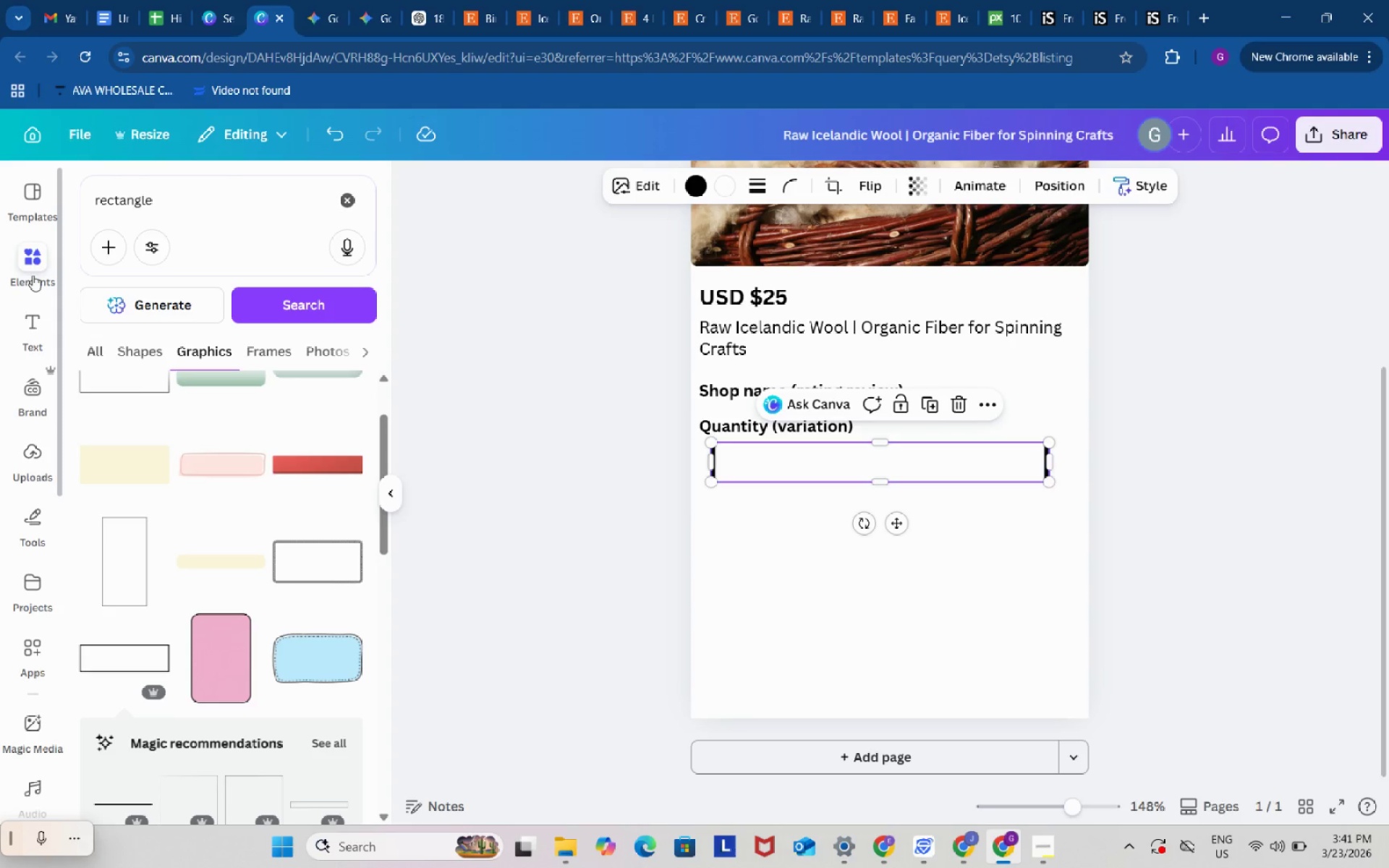 
left_click([22, 255])
 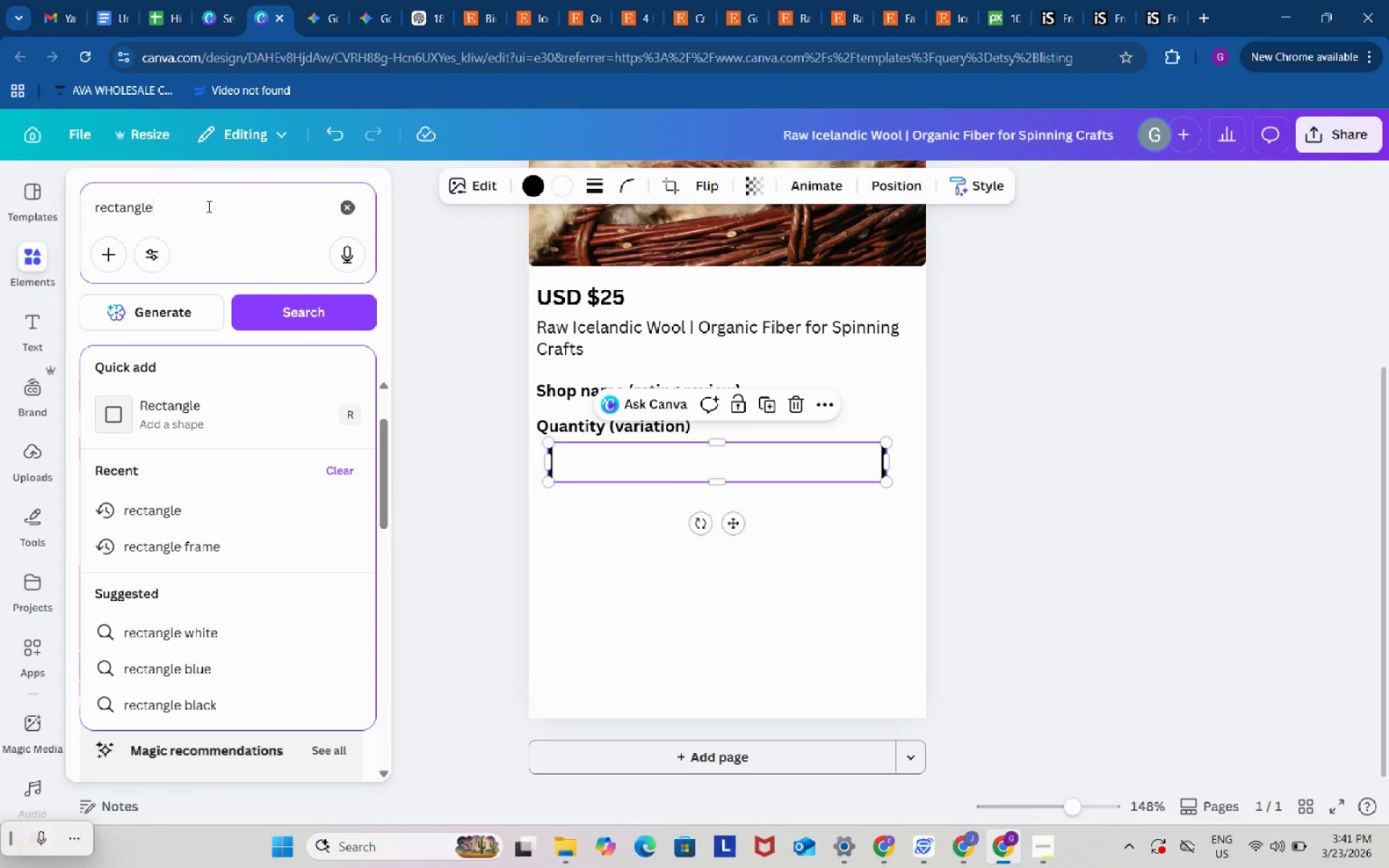 
left_click_drag(start_coordinate=[208, 206], to_coordinate=[52, 217])
 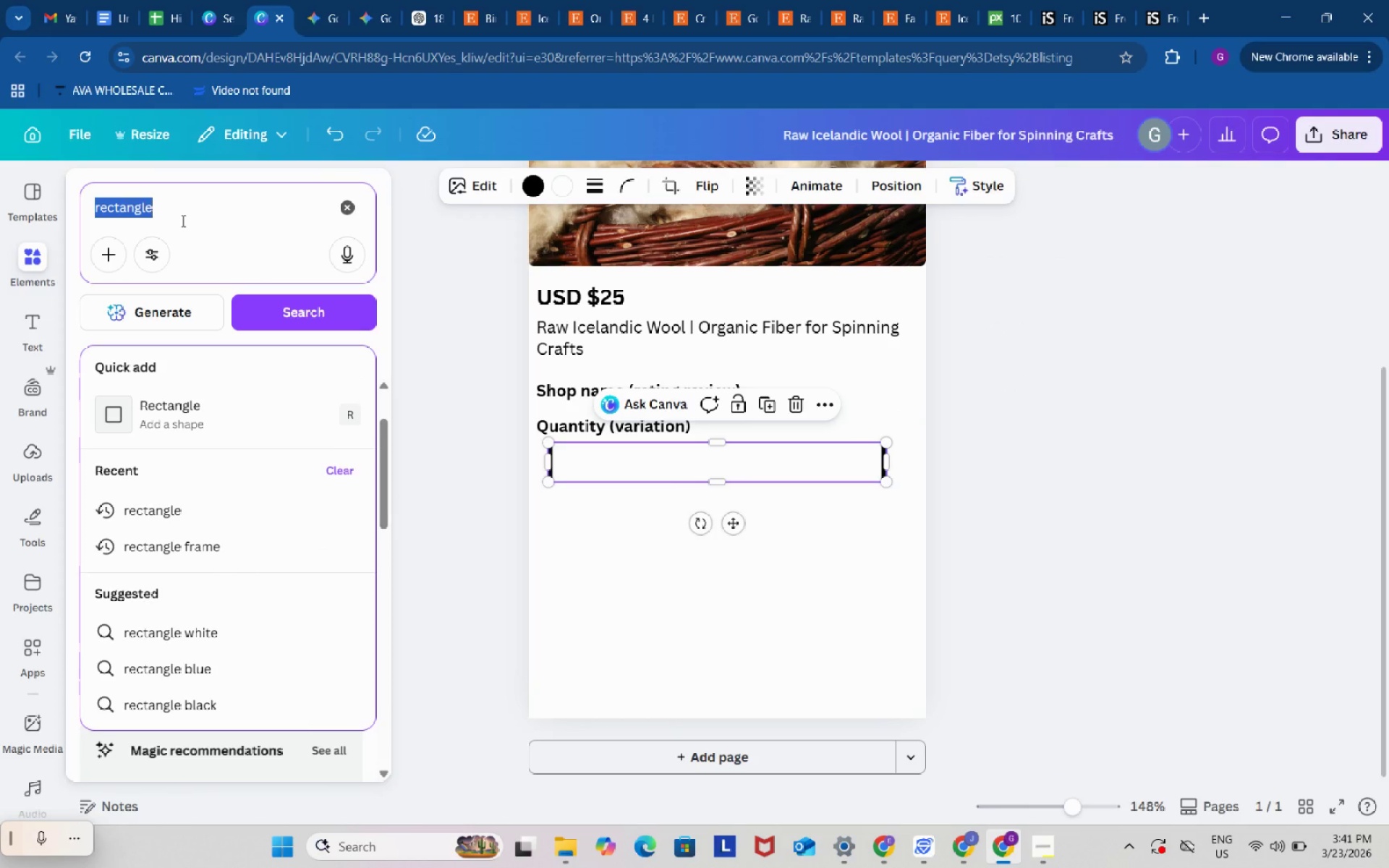 
type(triangle)
 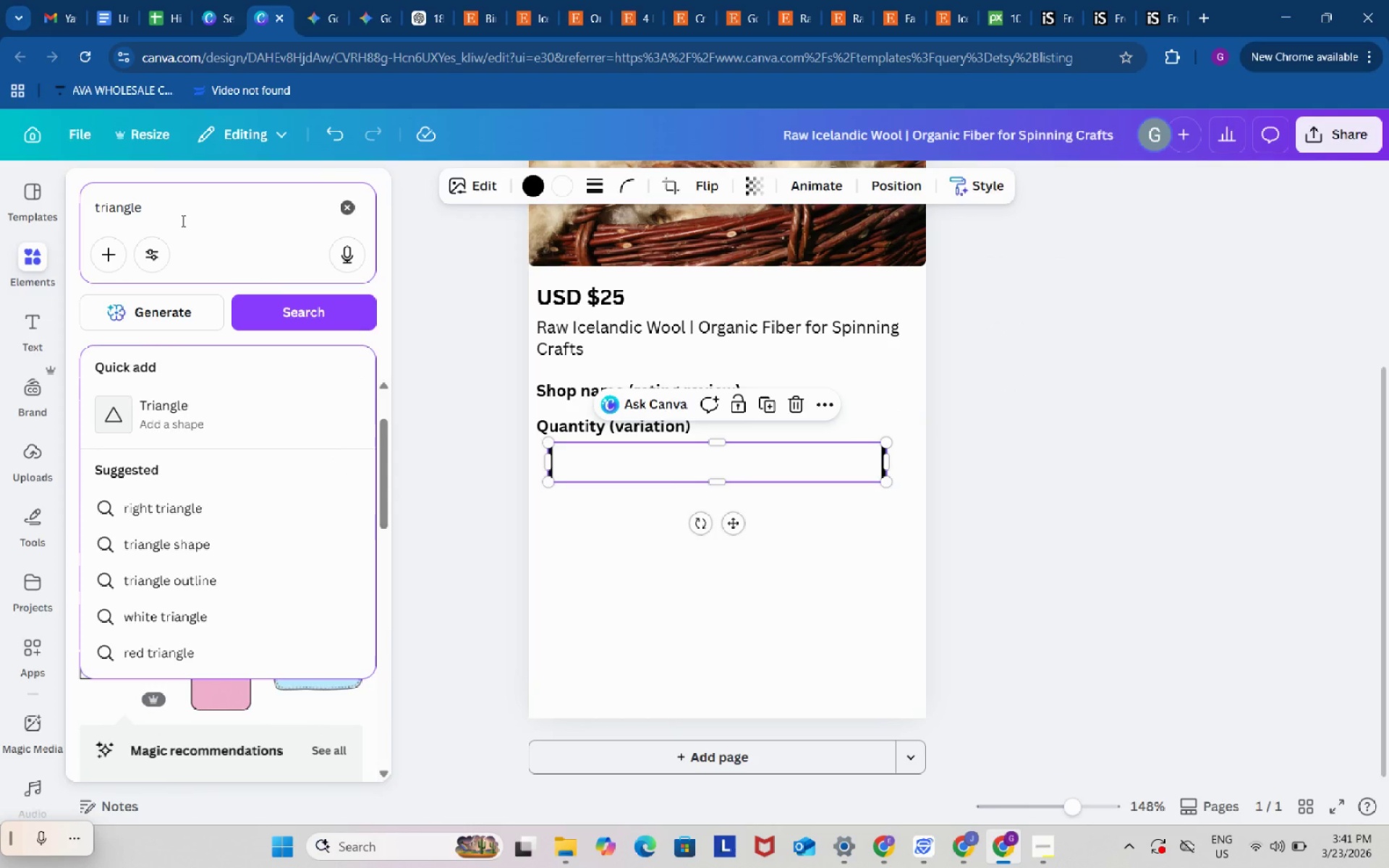 
key(Enter)
 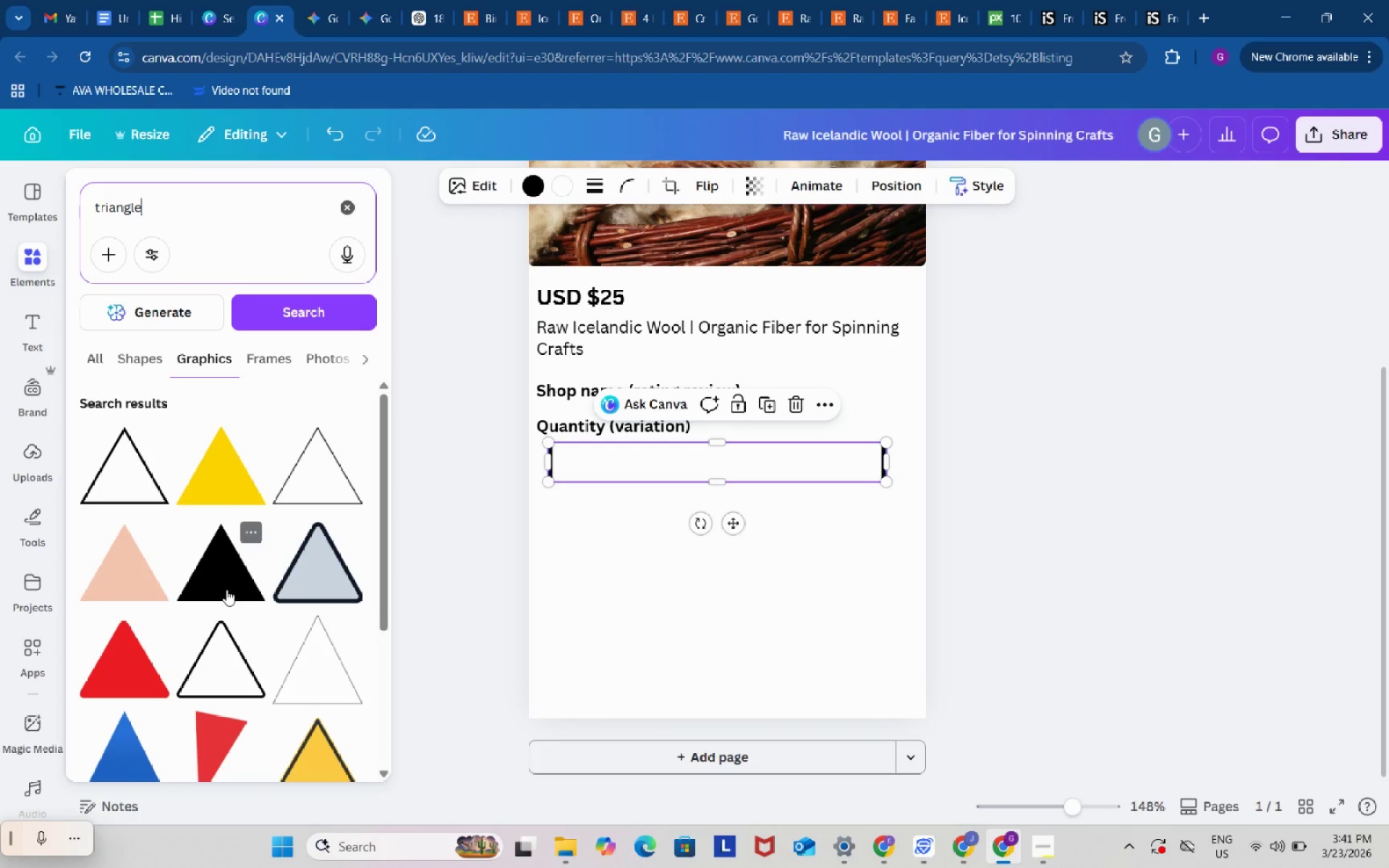 
left_click([226, 586])
 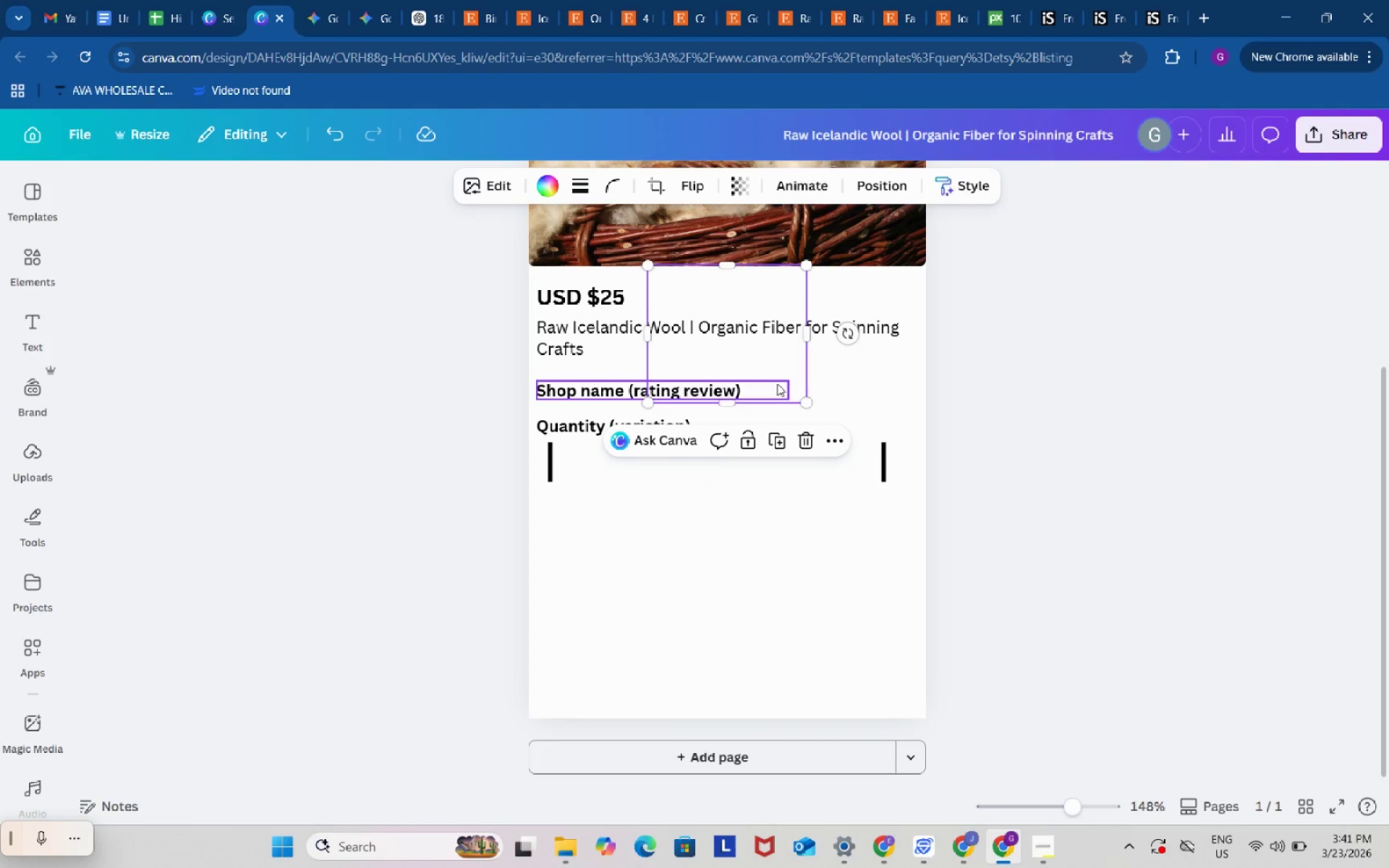 
left_click_drag(start_coordinate=[781, 361], to_coordinate=[776, 601])
 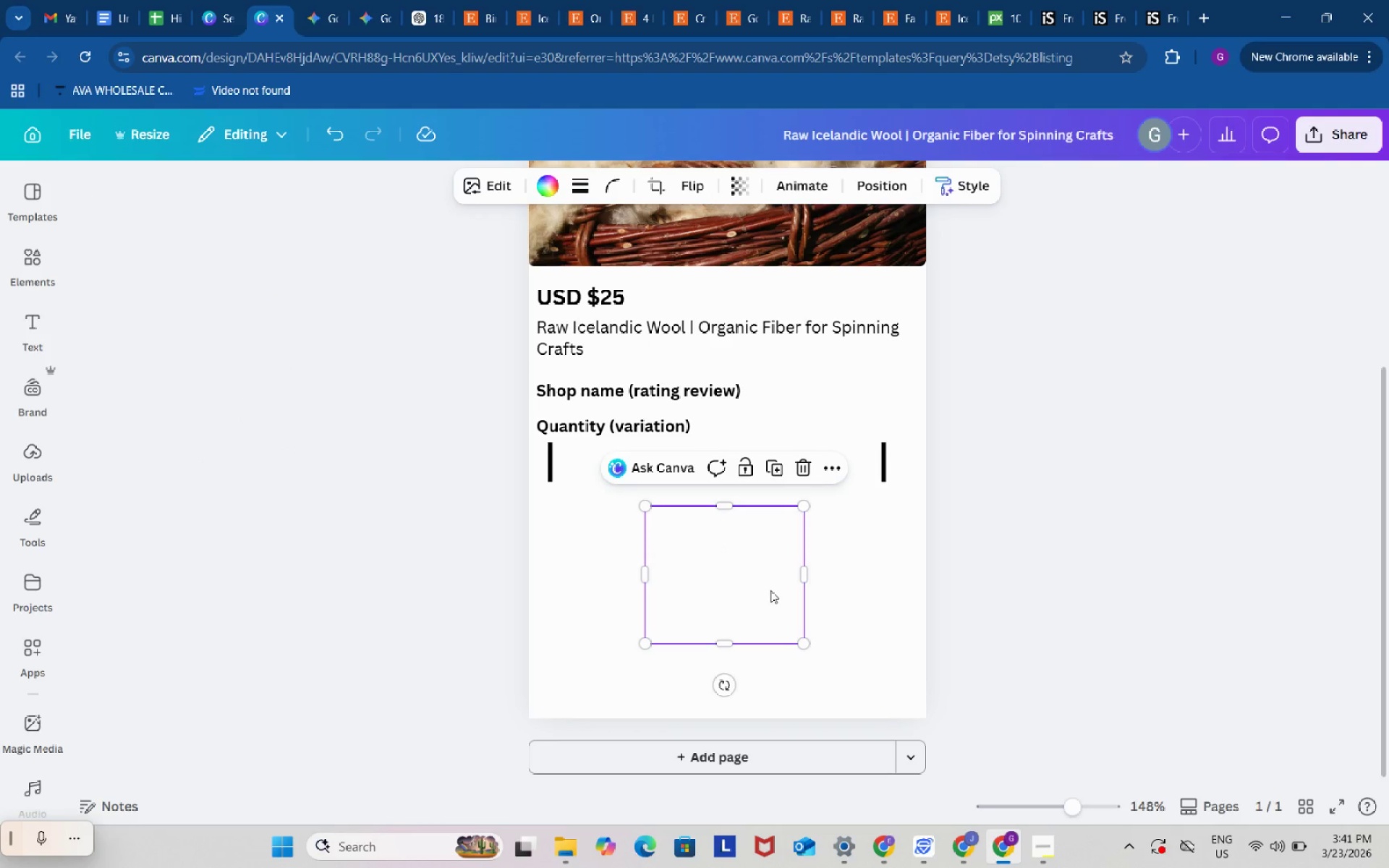 
left_click([770, 590])
 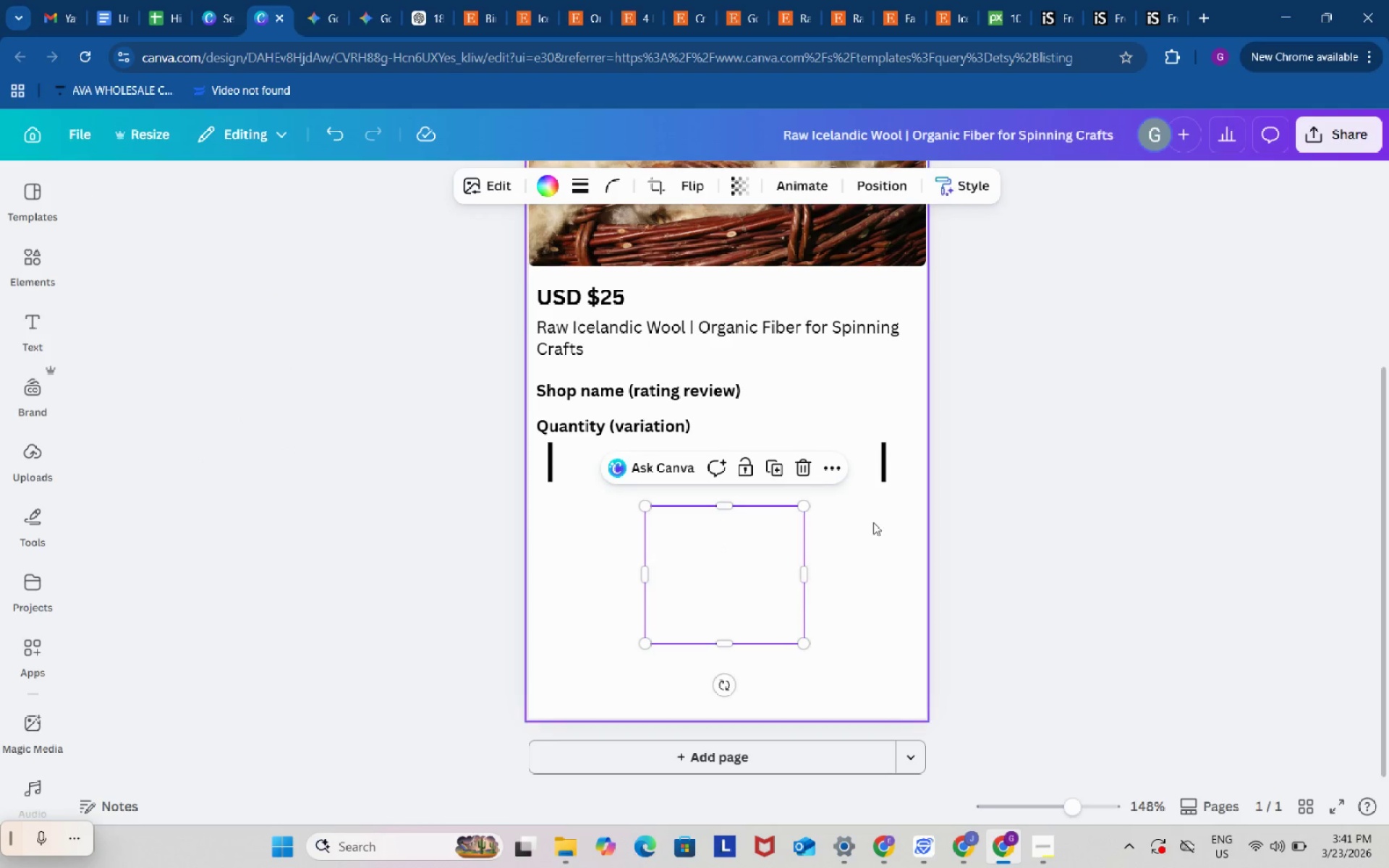 
left_click([873, 522])
 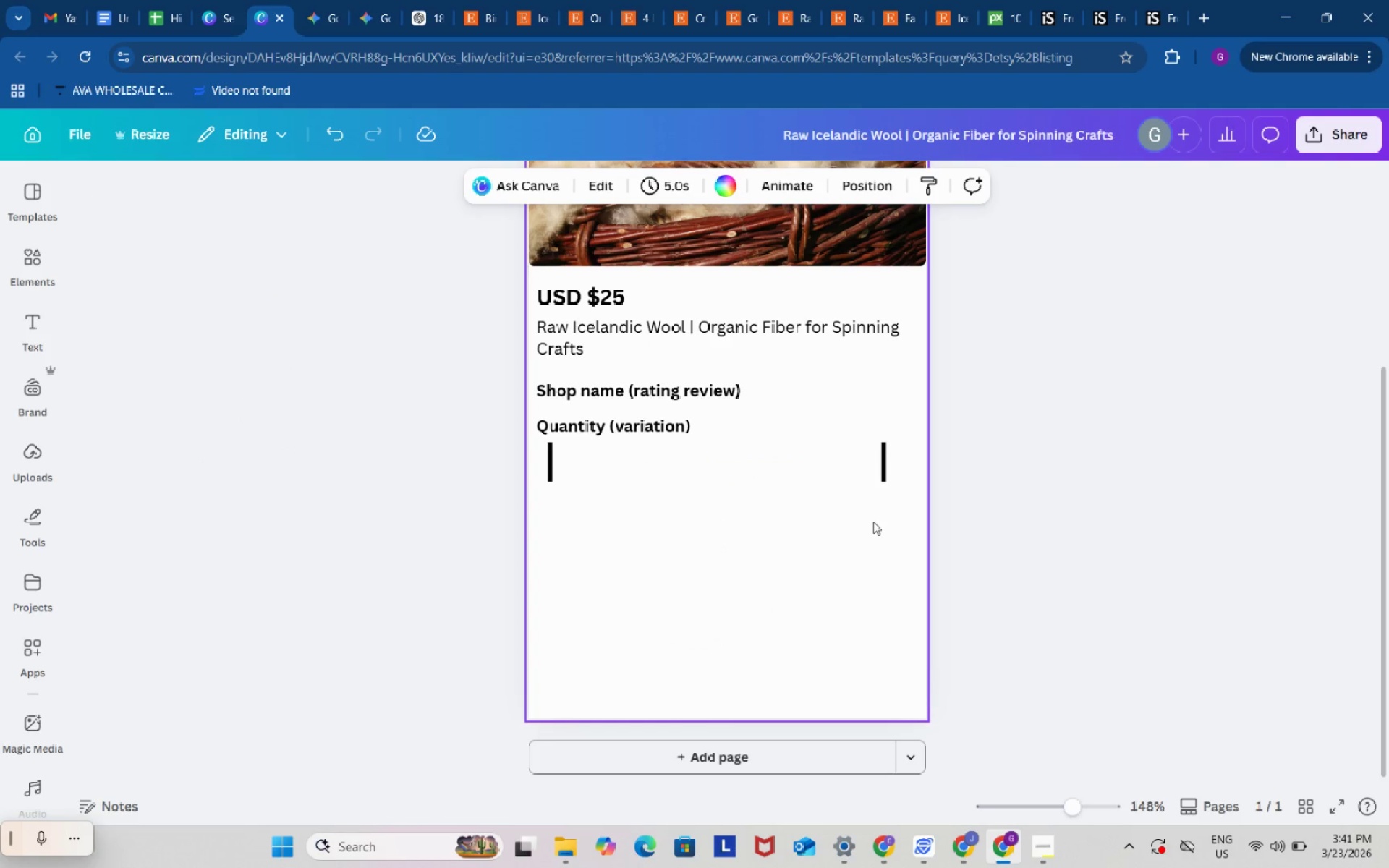 
key(Backspace)
 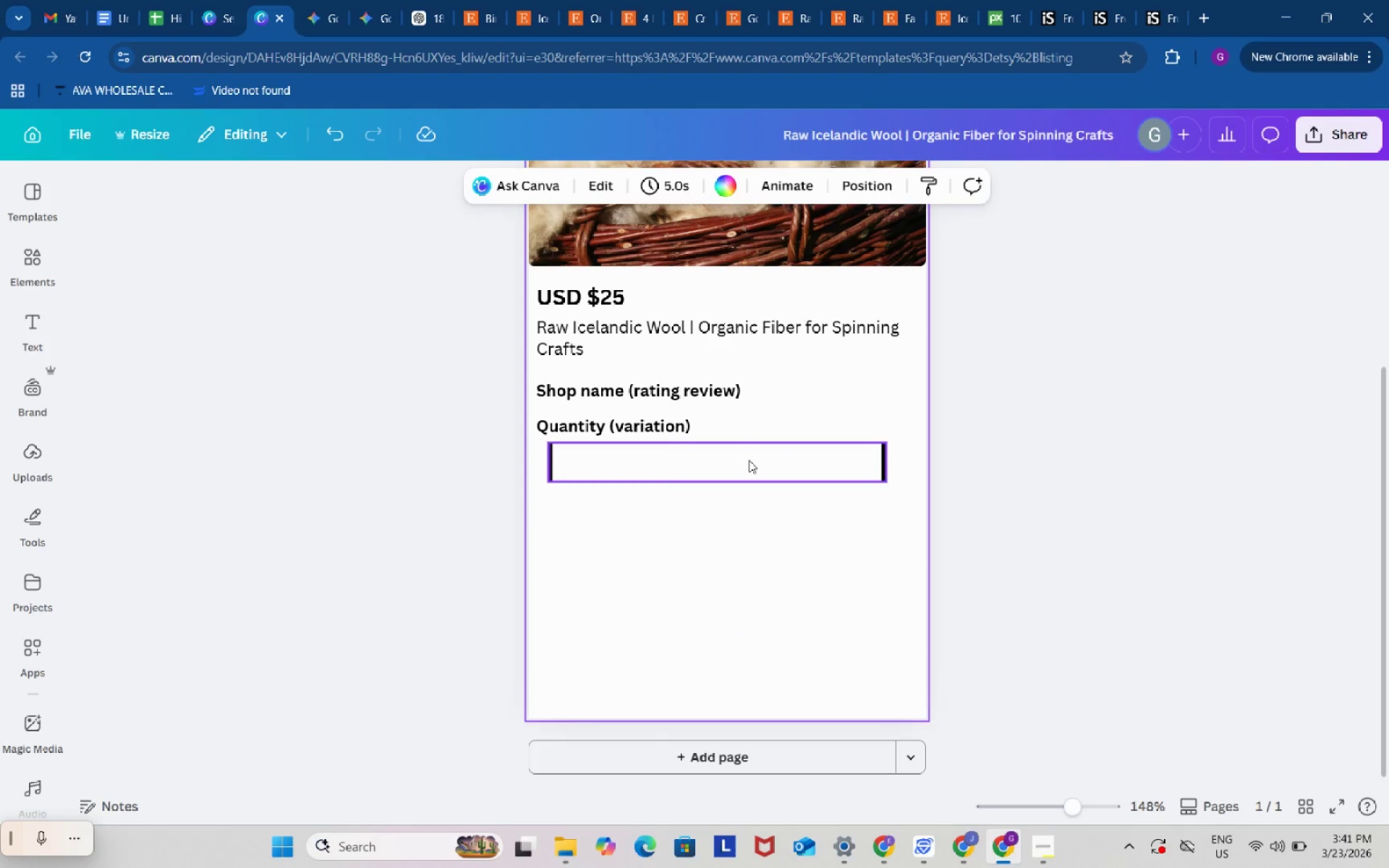 
left_click([743, 454])
 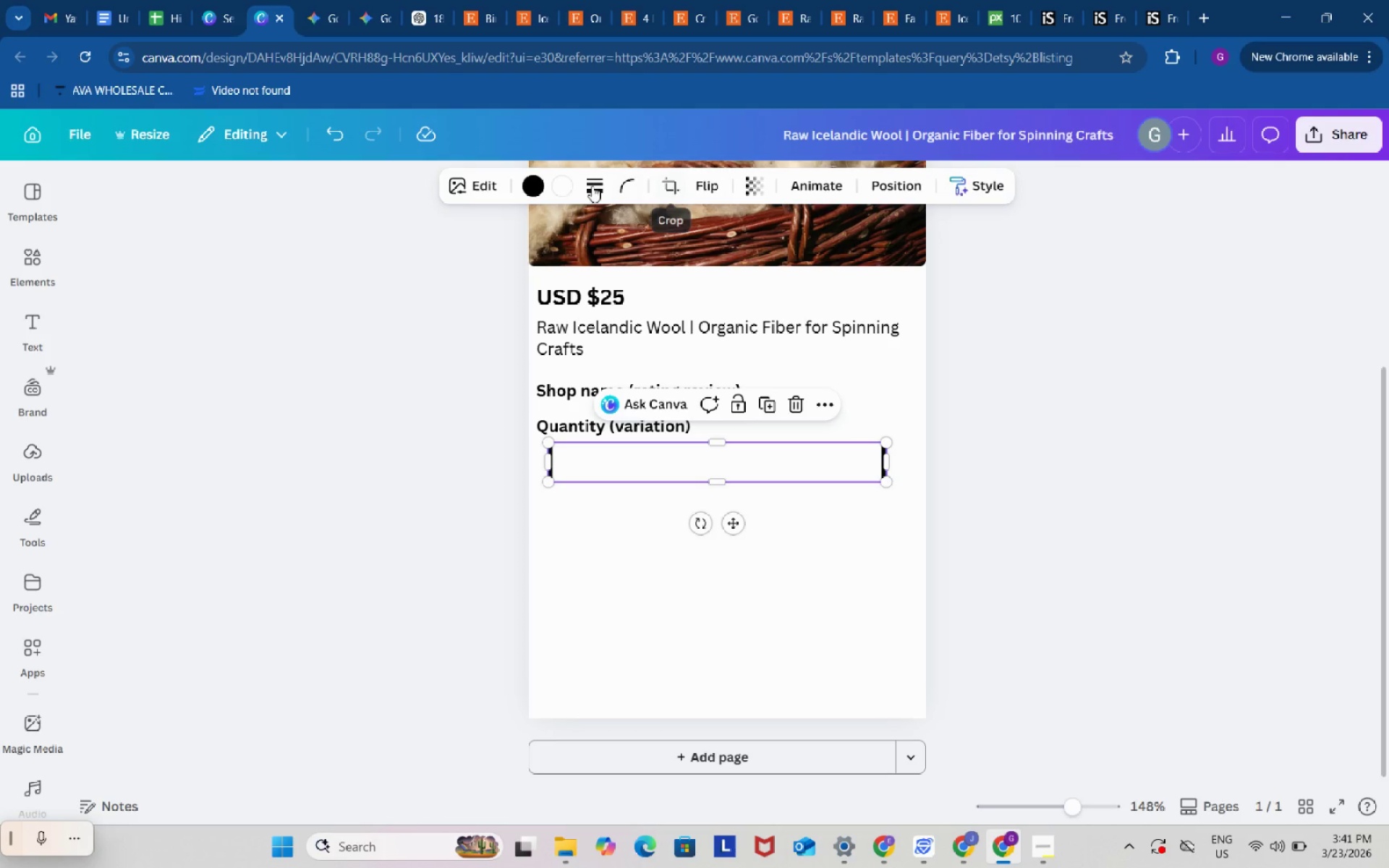 
left_click([538, 182])
 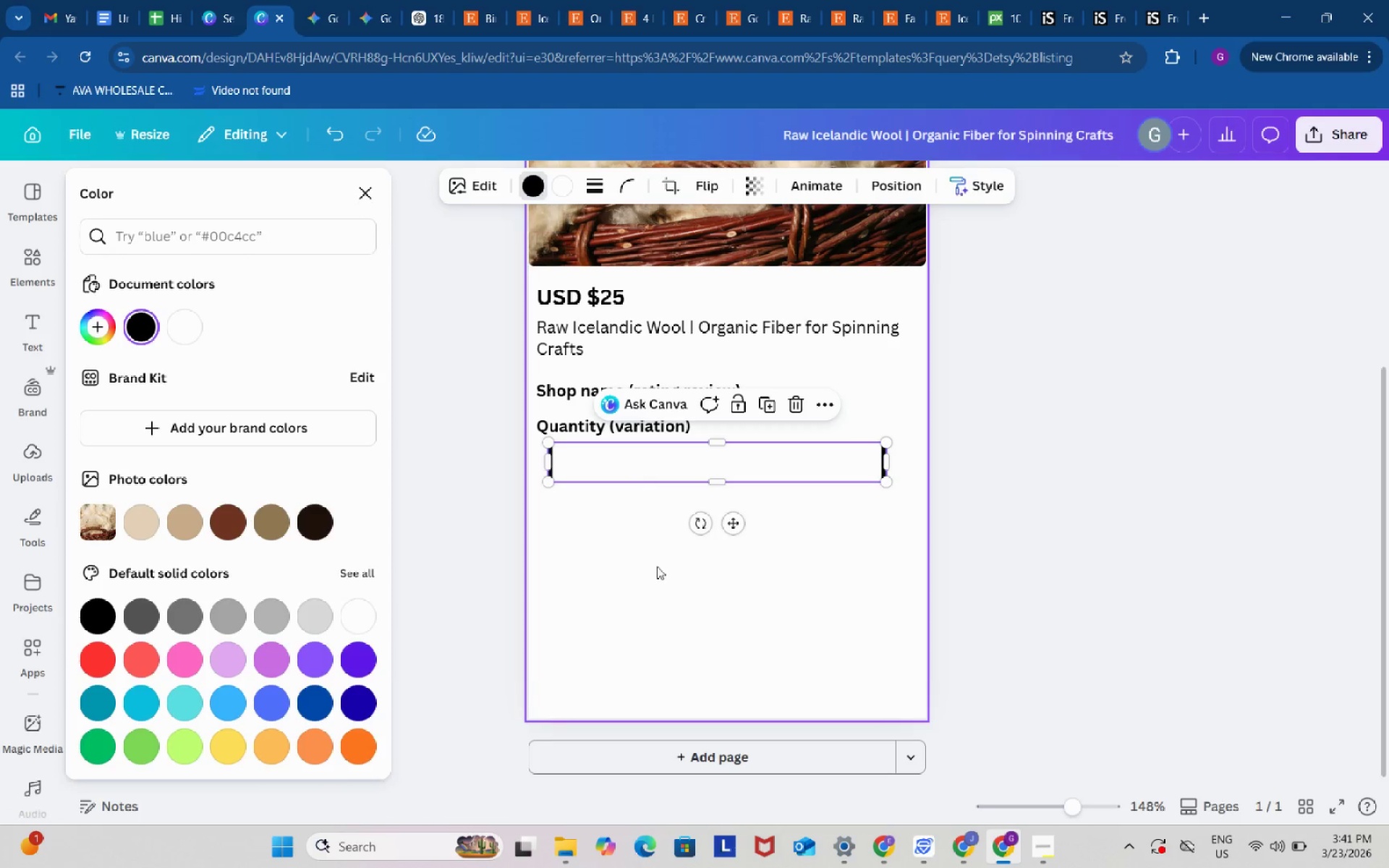 
left_click([665, 596])
 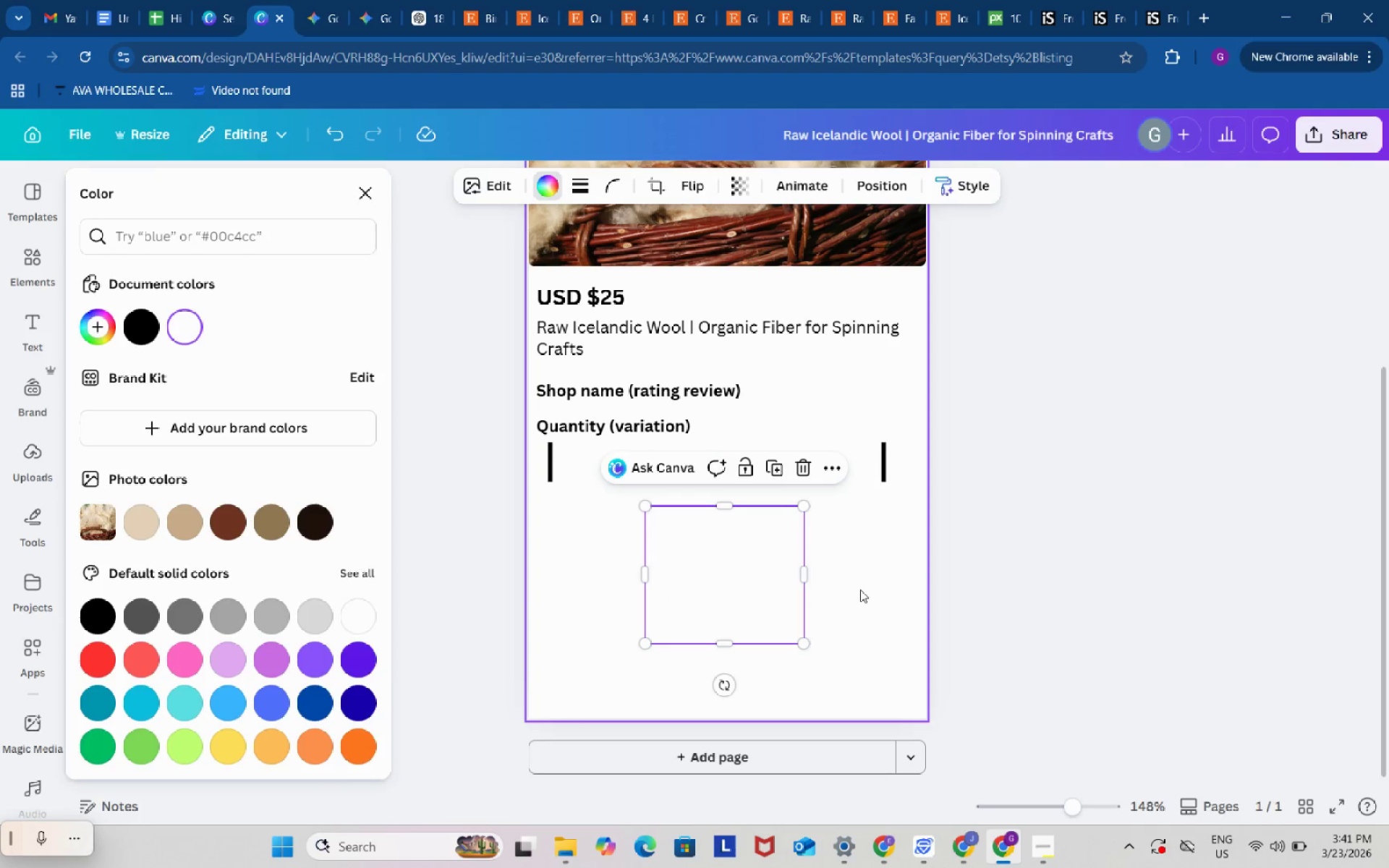 
left_click([860, 590])
 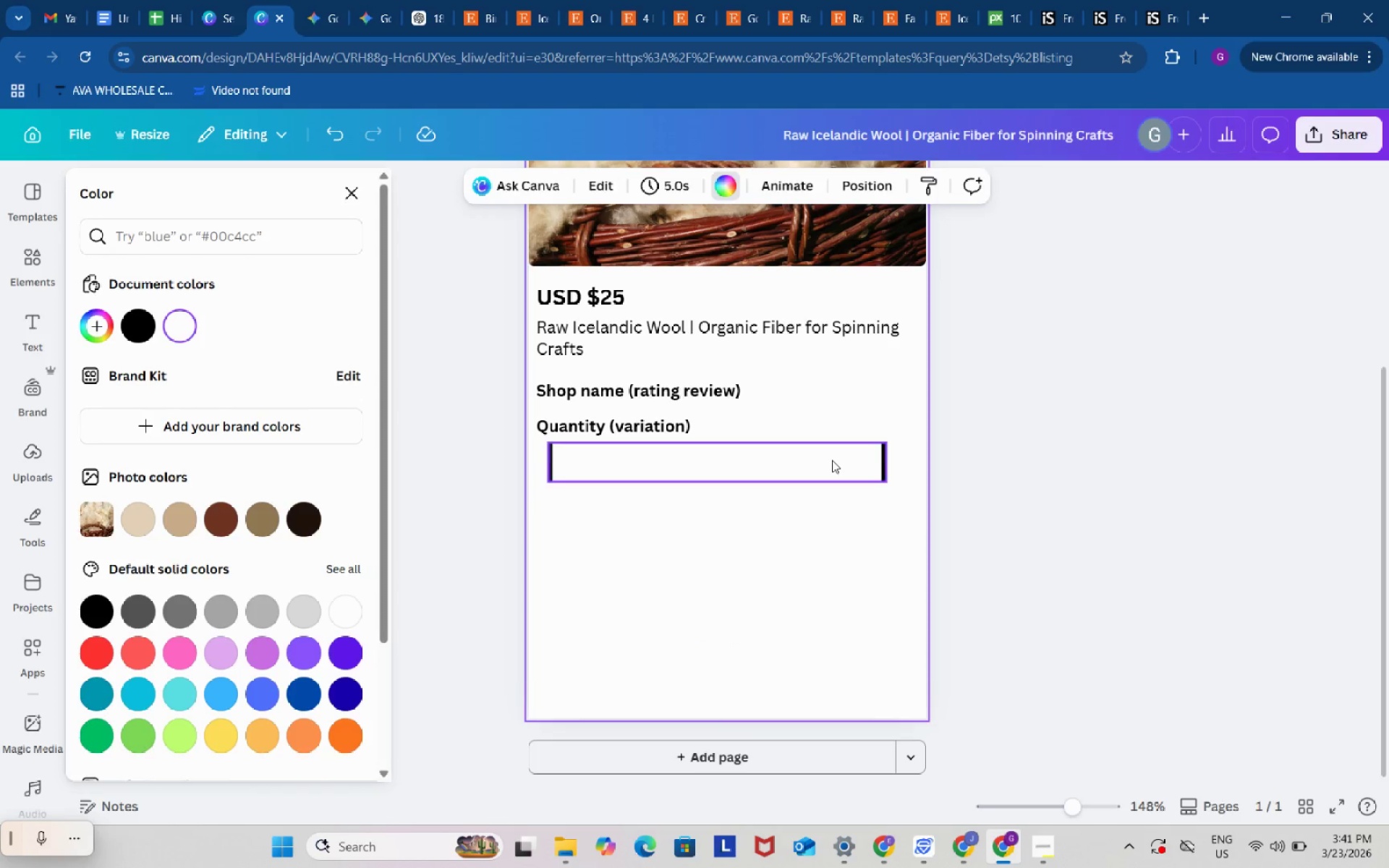 
left_click([832, 460])
 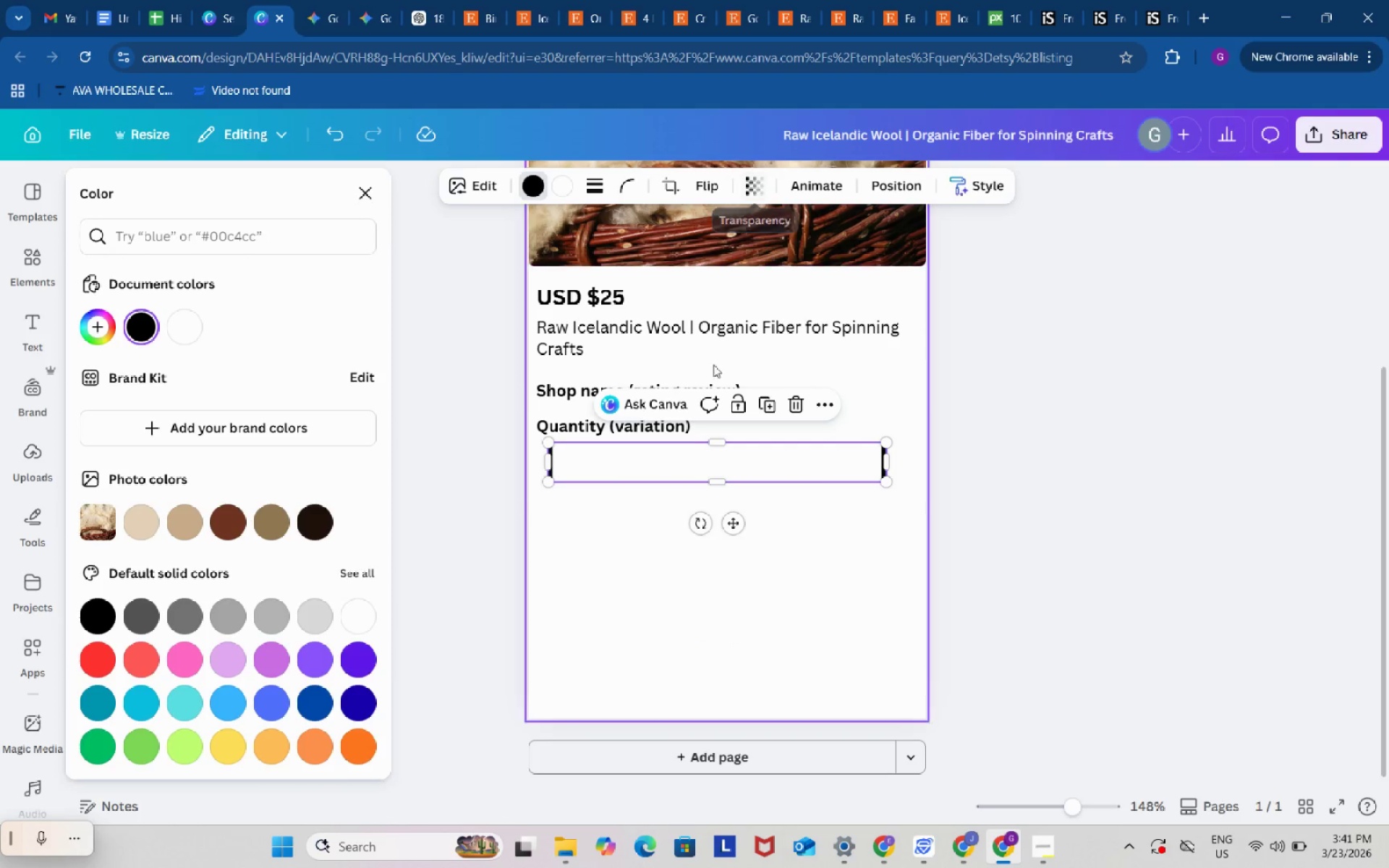 
left_click([700, 467])
 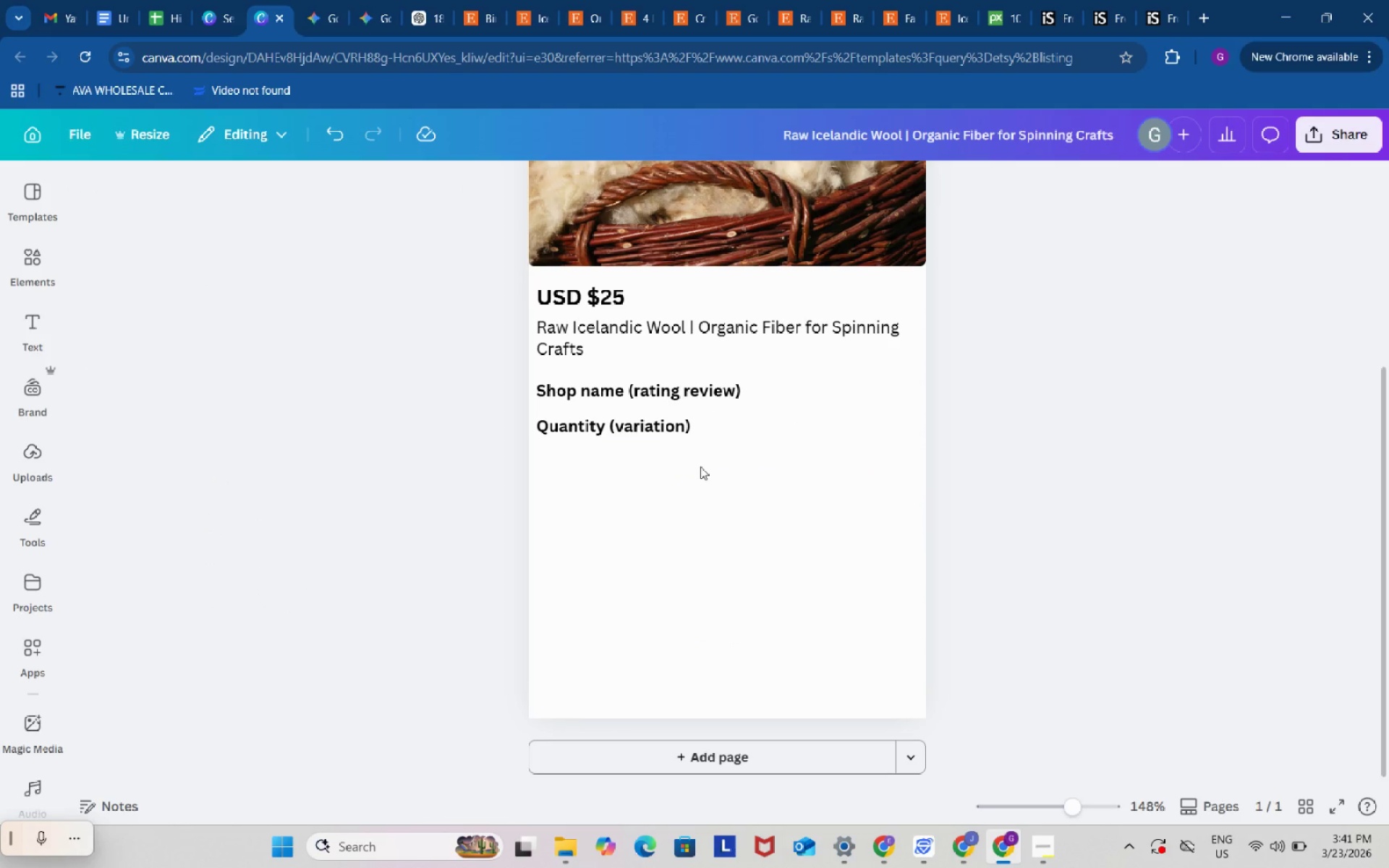 
key(Backspace)
 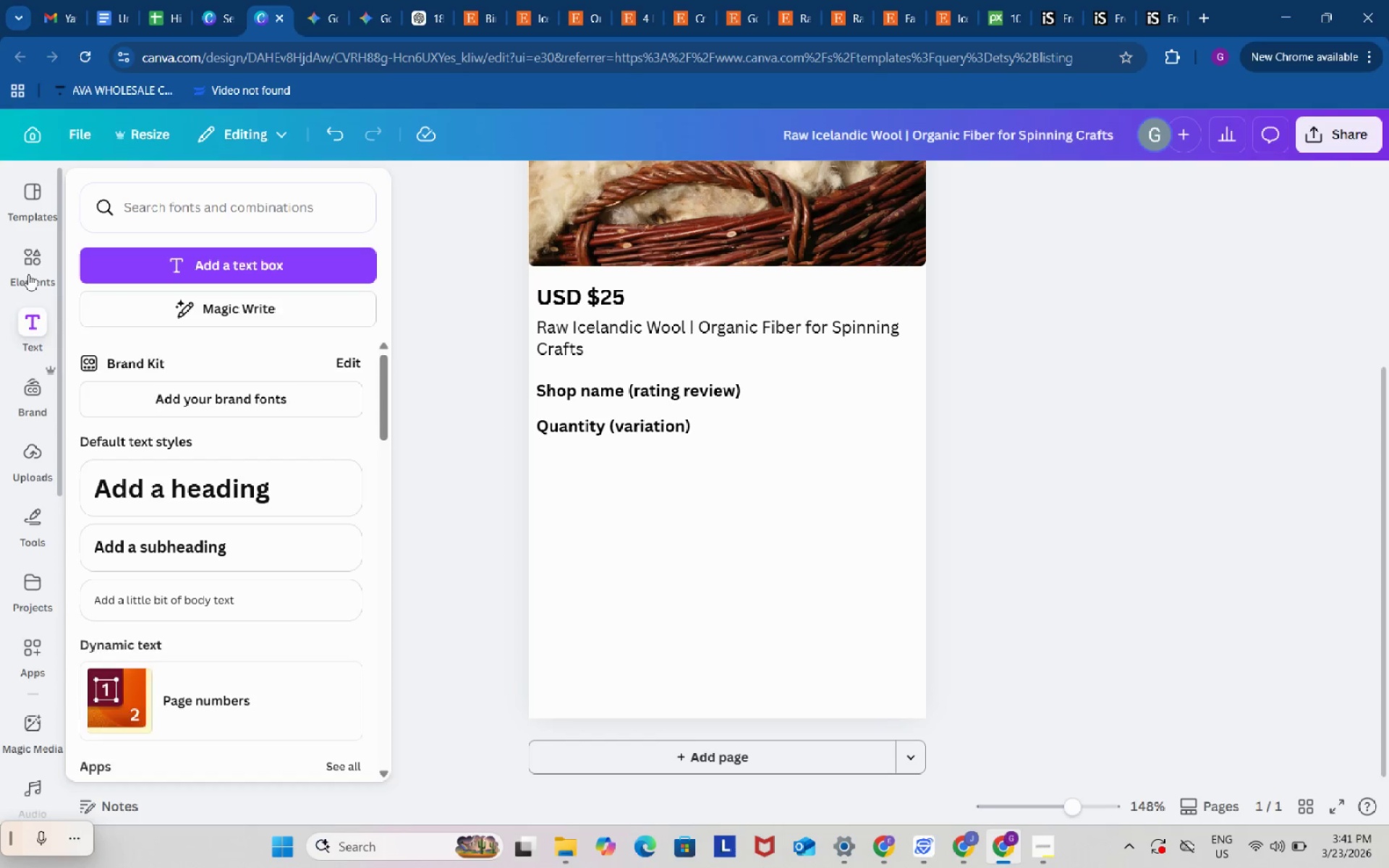 
left_click([37, 259])
 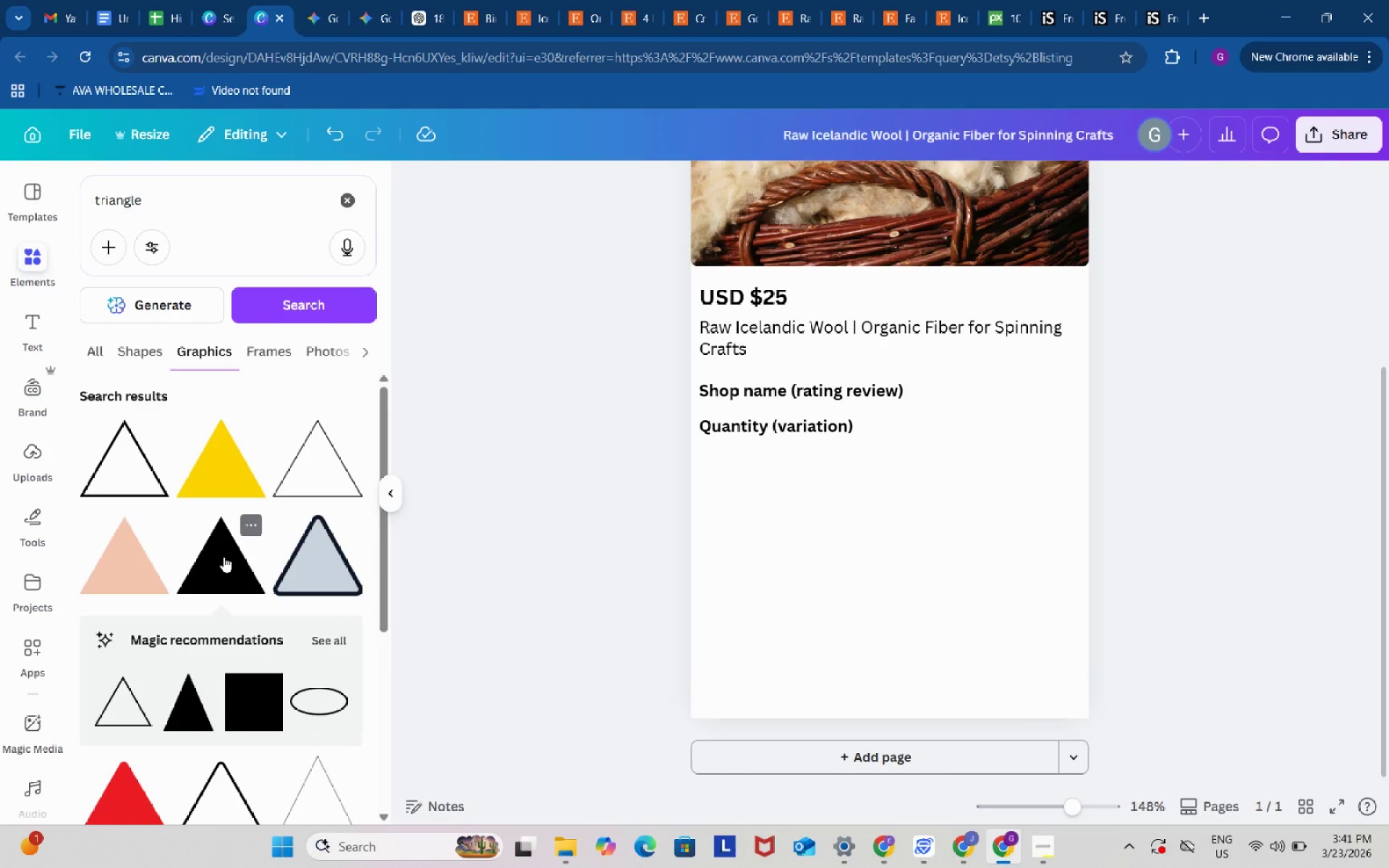 
left_click([224, 556])
 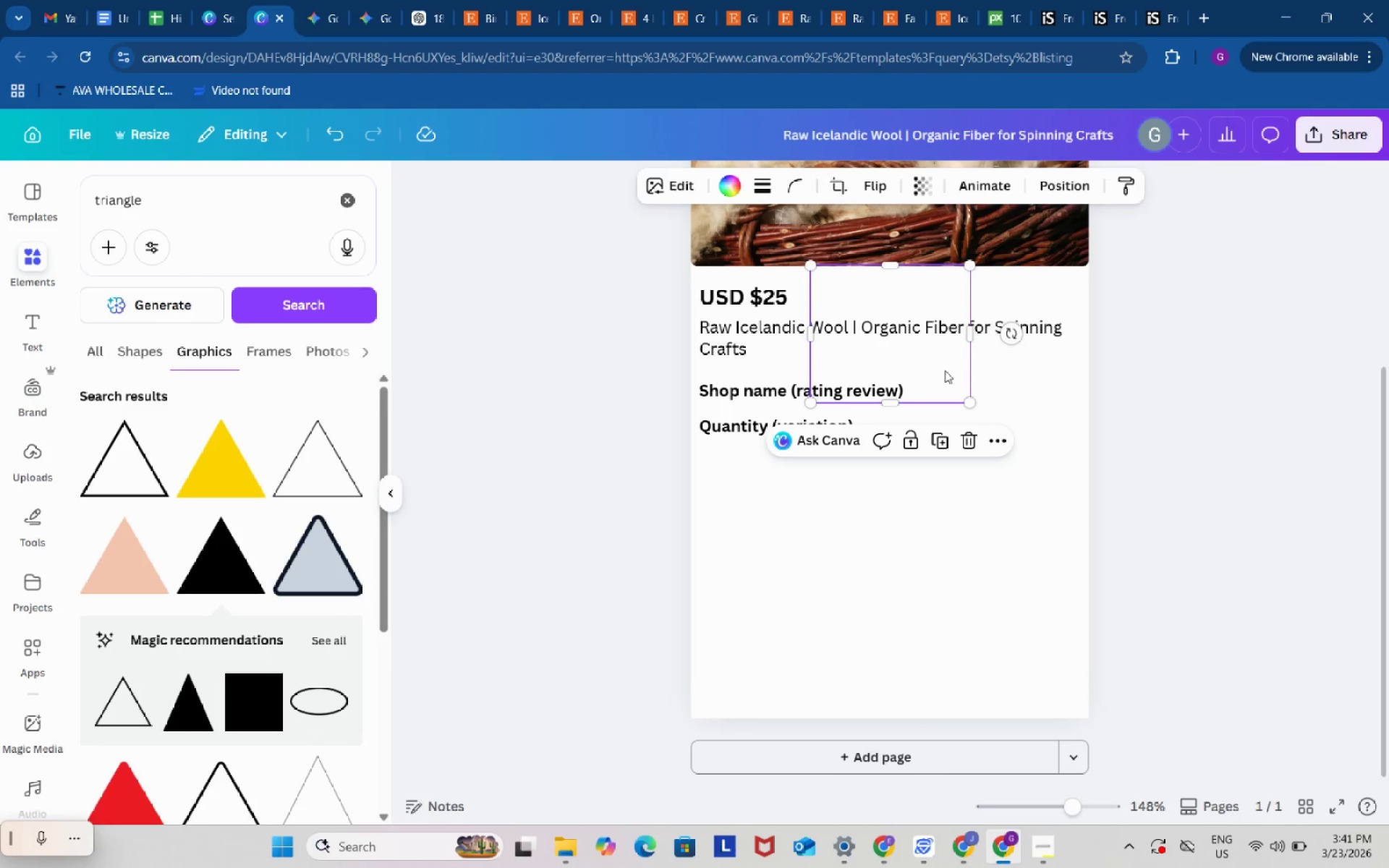 
left_click_drag(start_coordinate=[948, 365], to_coordinate=[951, 595])
 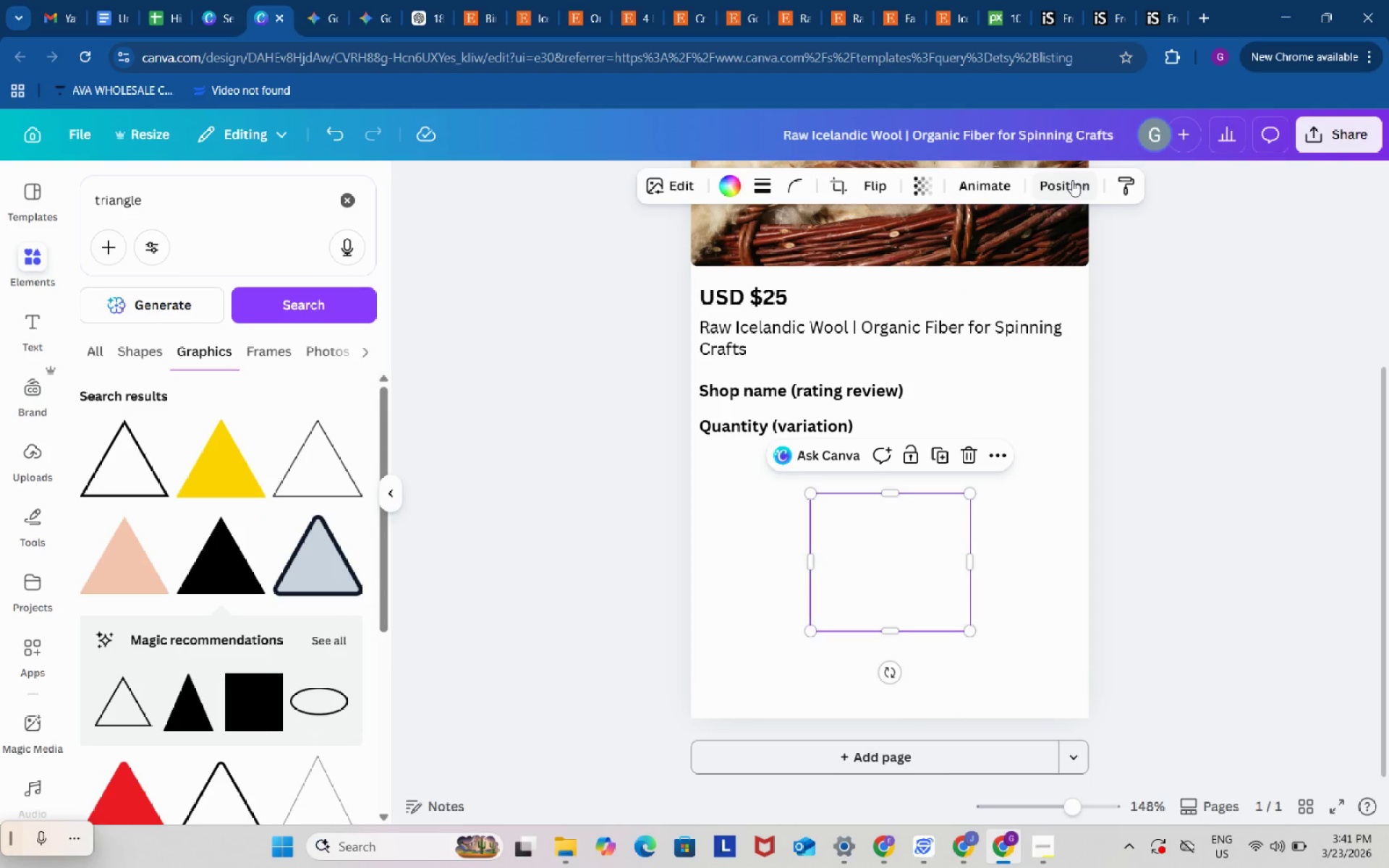 
left_click([1072, 180])
 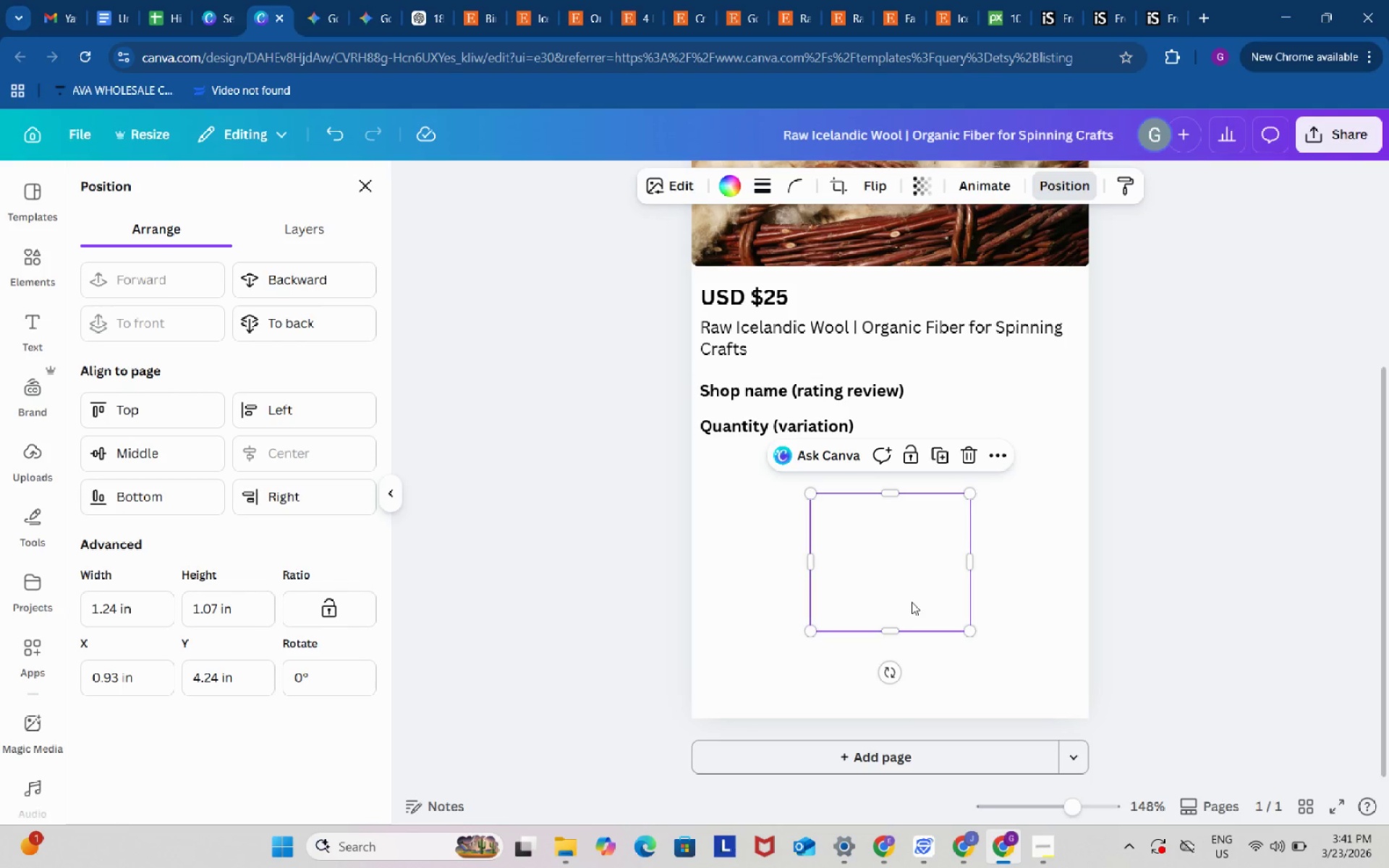 
key(Backspace)
 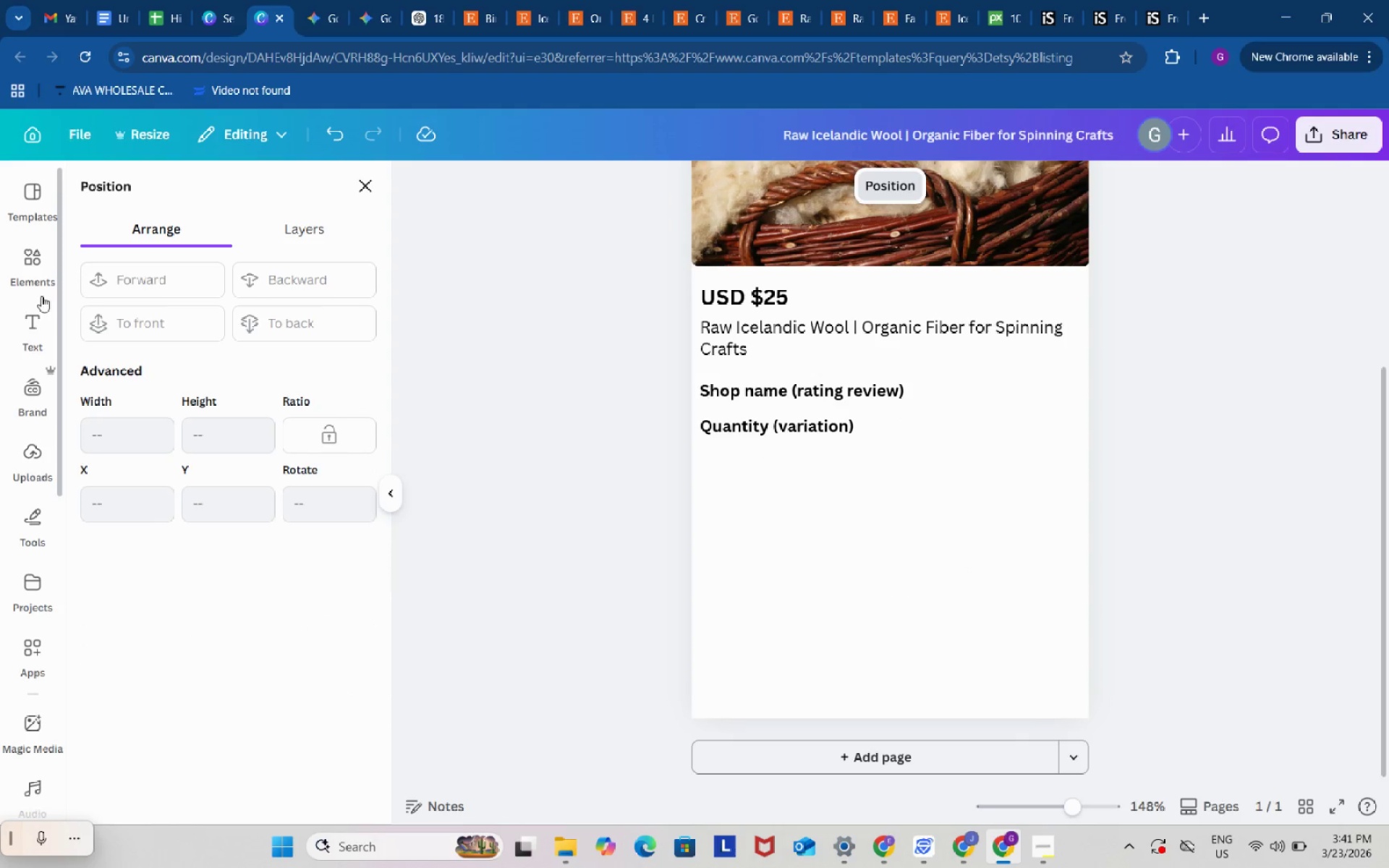 
left_click([39, 273])
 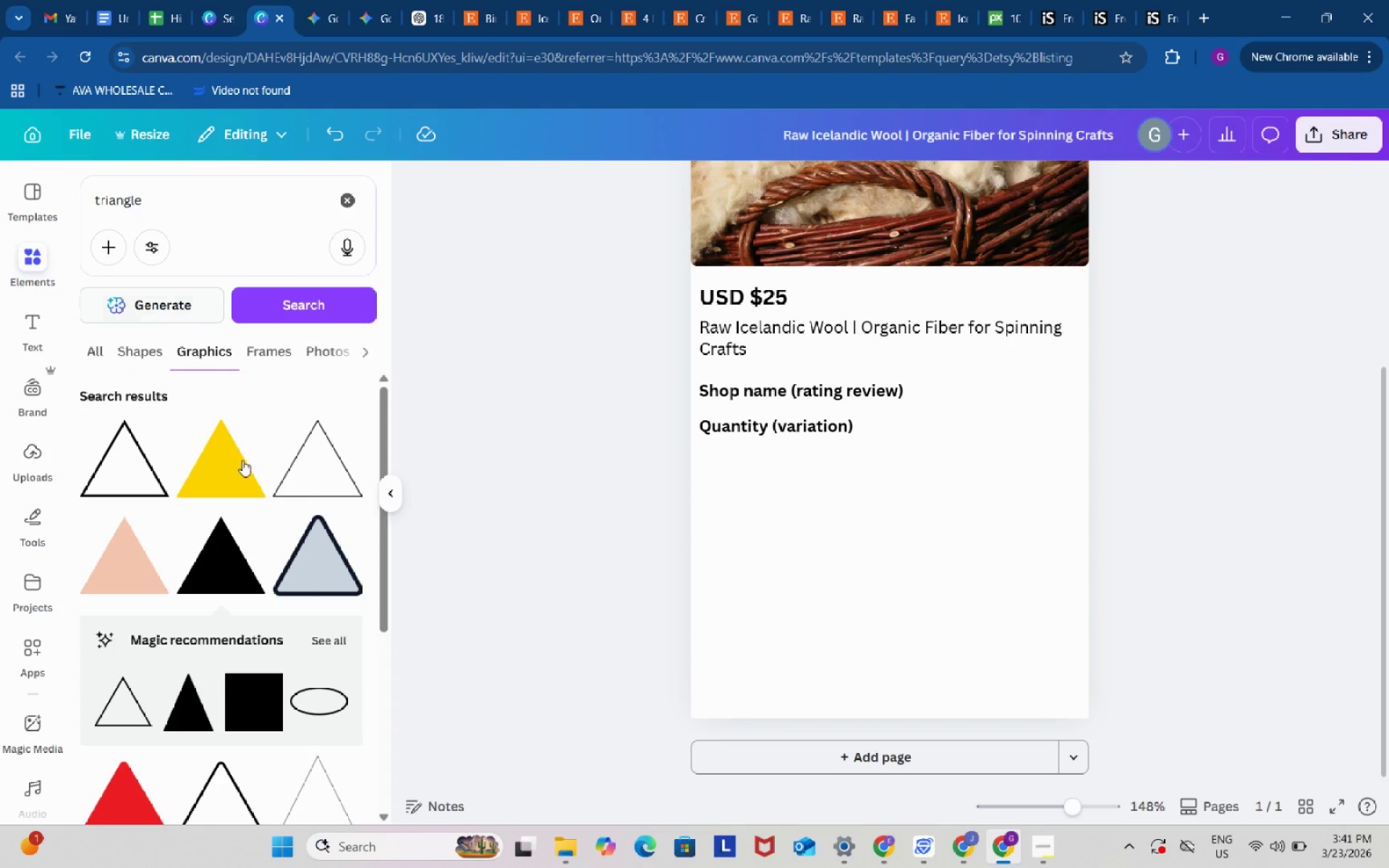 
scroll: coordinate [266, 548], scroll_direction: down, amount: 3.0
 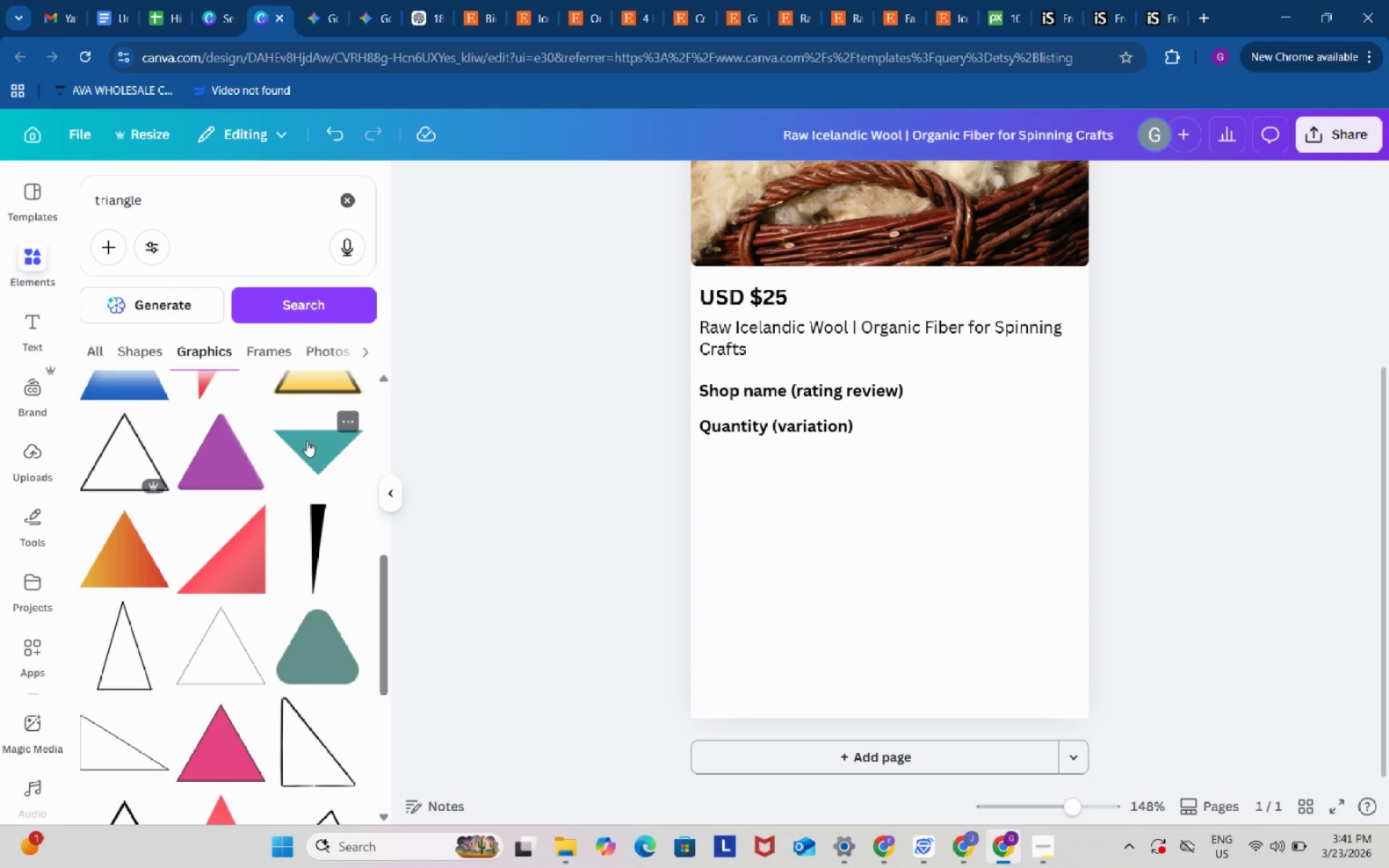 
left_click([306, 448])
 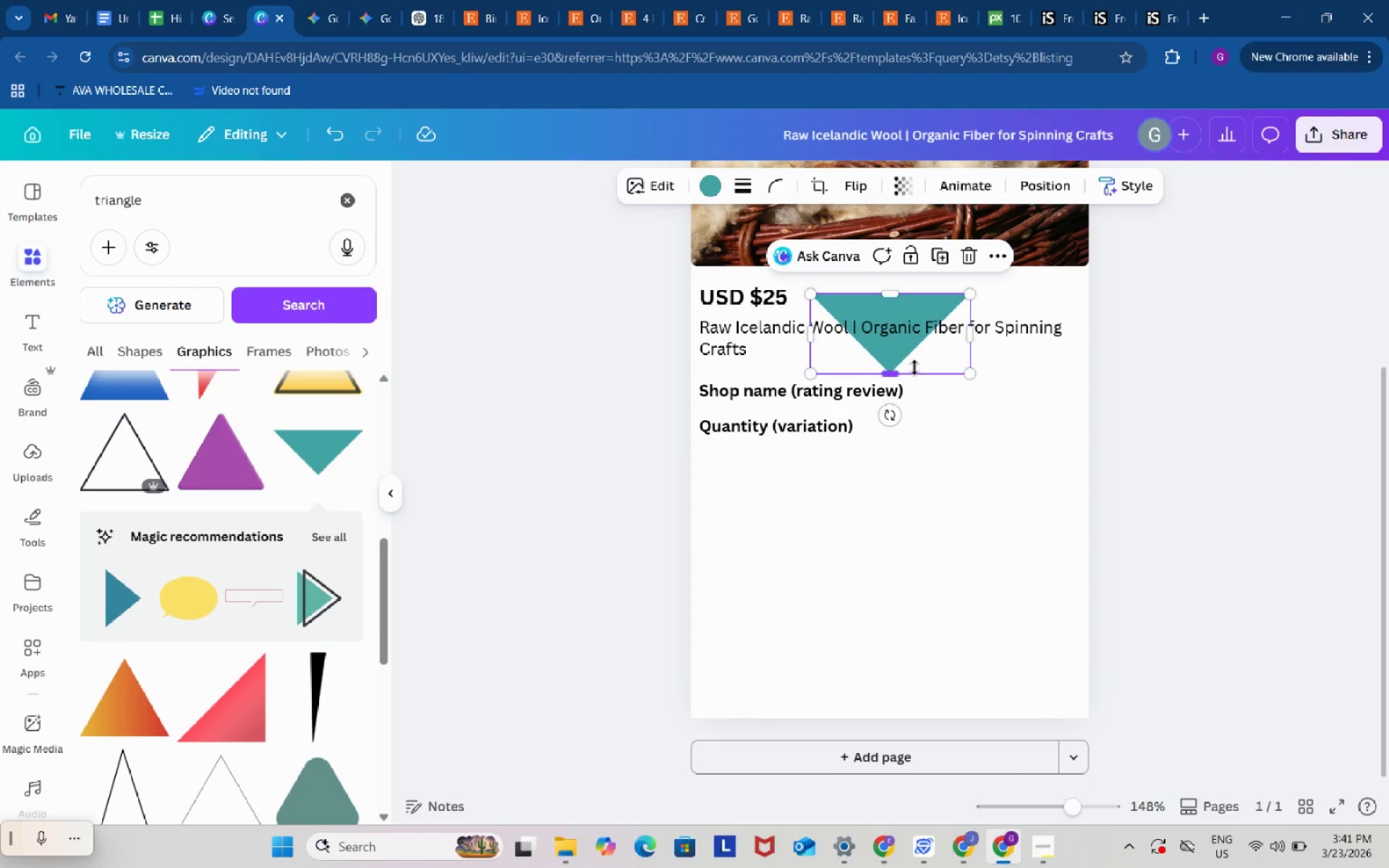 
left_click_drag(start_coordinate=[926, 359], to_coordinate=[940, 633])
 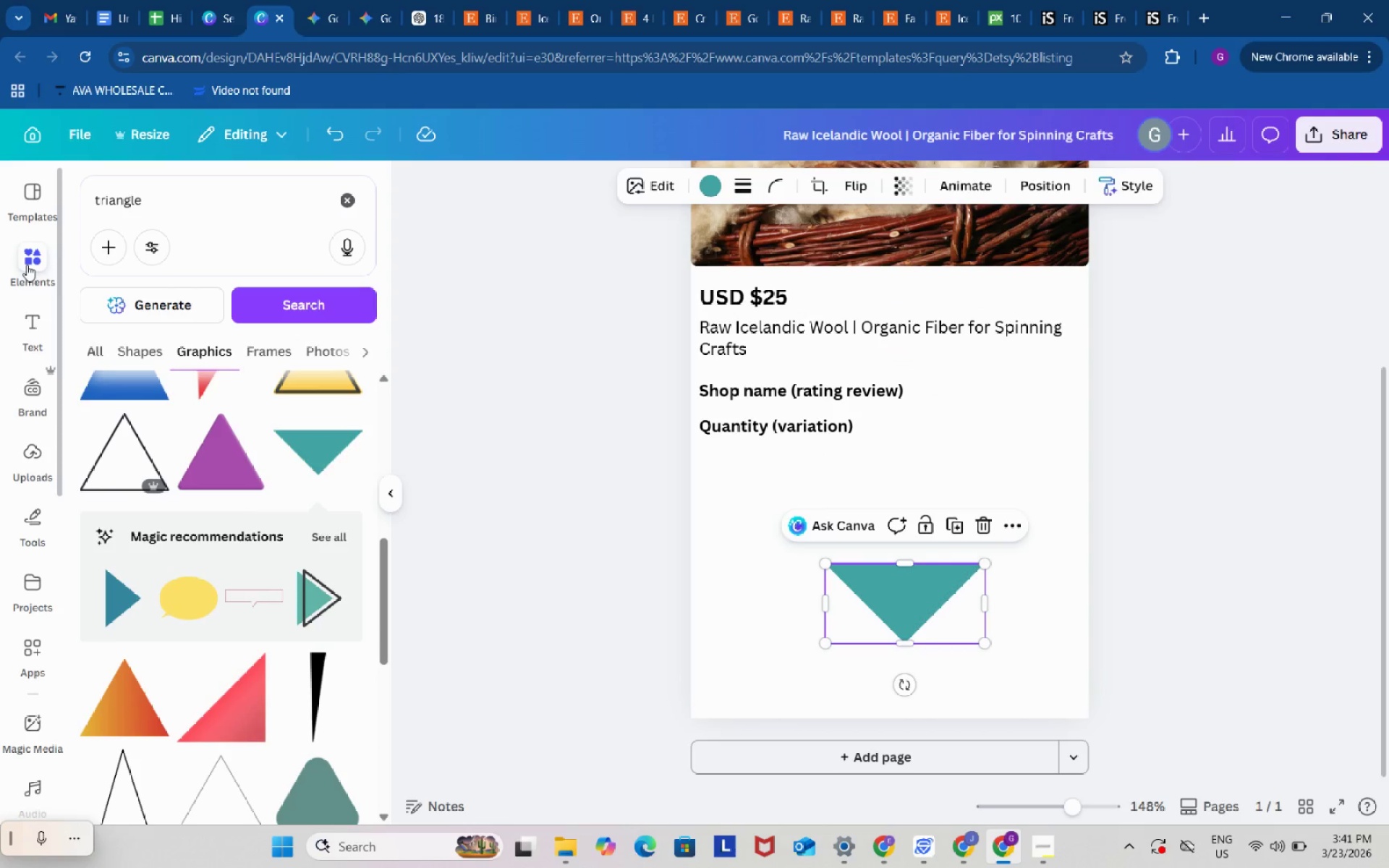 
left_click([27, 265])
 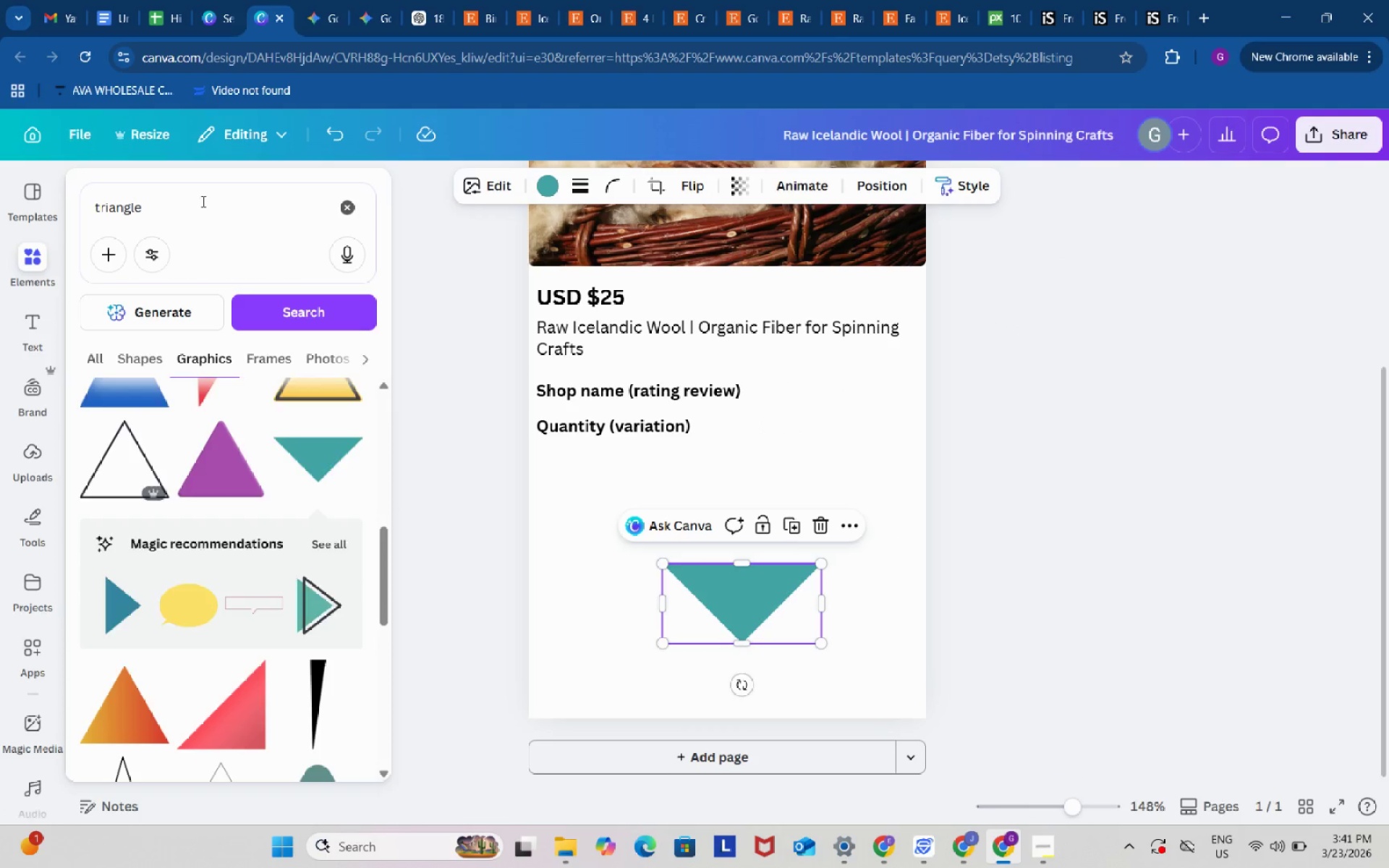 
left_click_drag(start_coordinate=[202, 201], to_coordinate=[97, 199])
 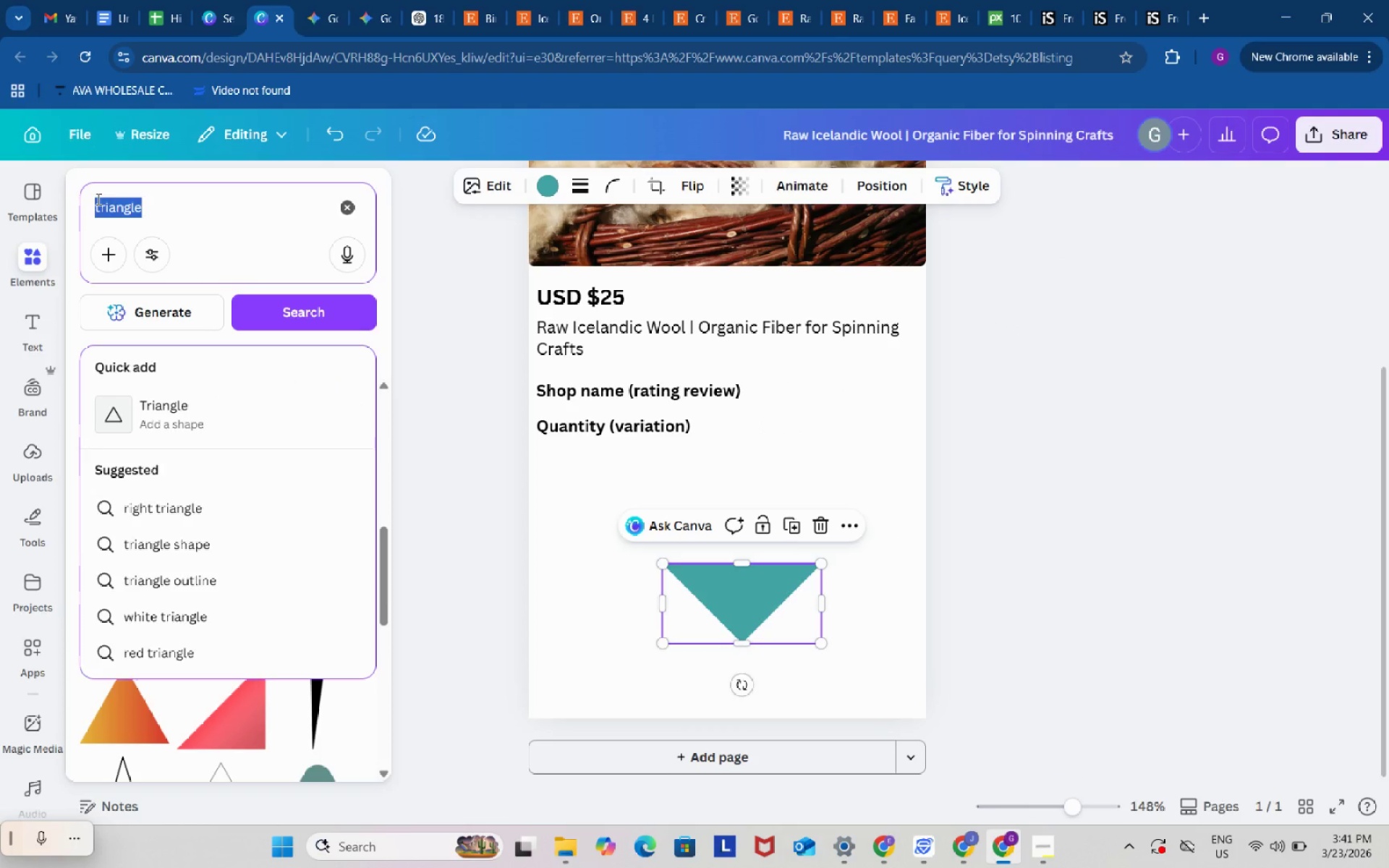 
key(Backspace)
type(rectagle)
 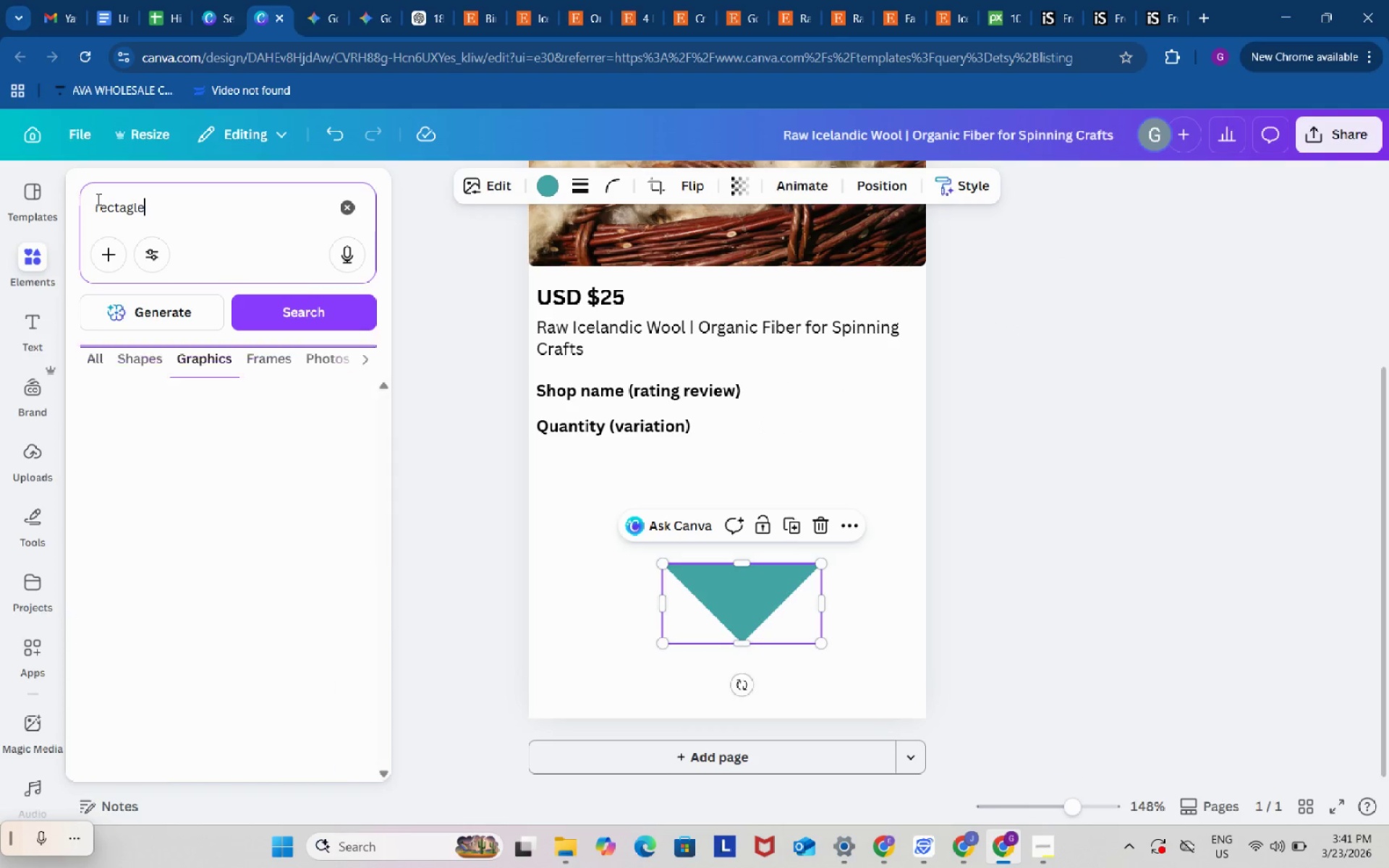 
key(Enter)
 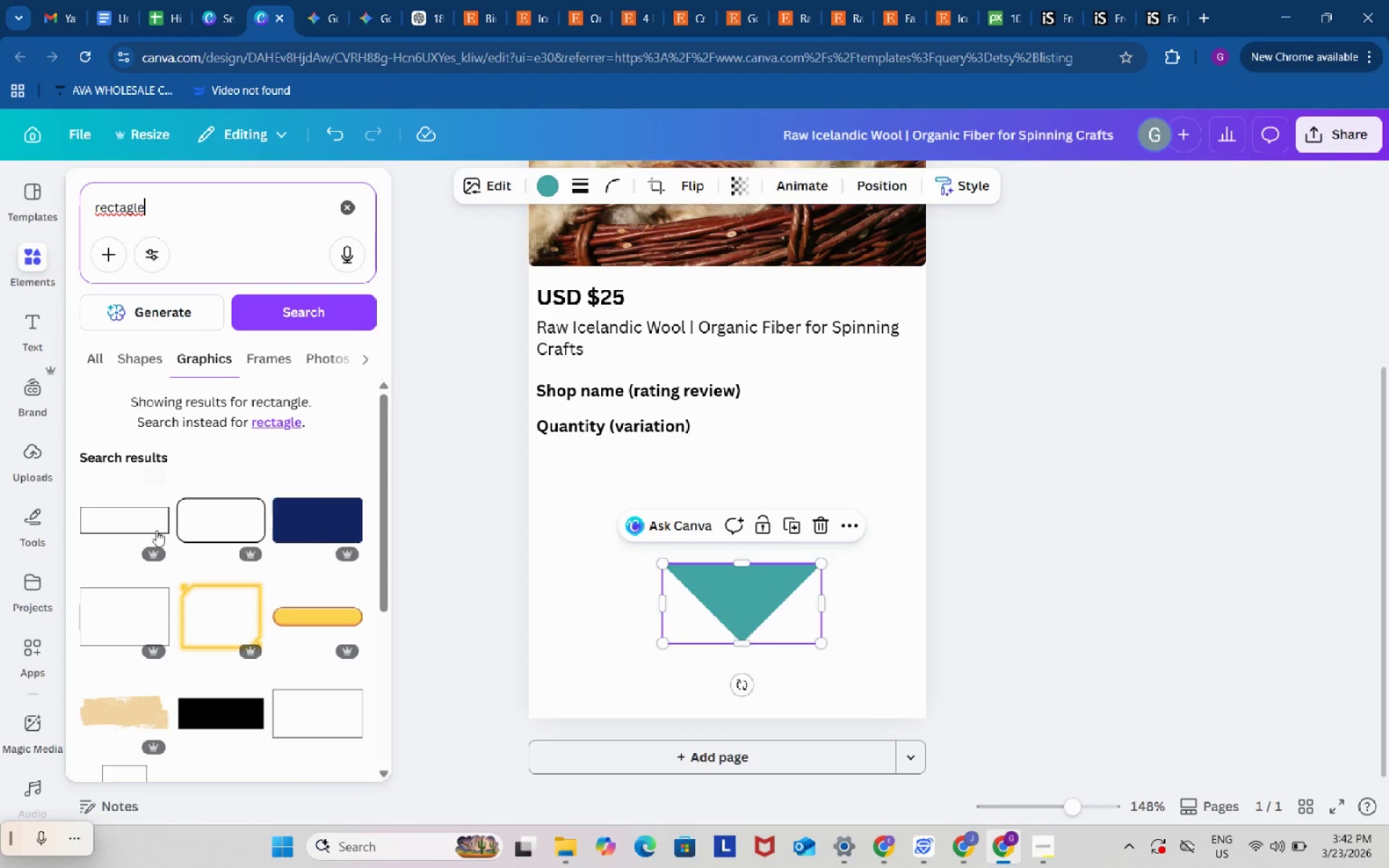 
scroll: coordinate [149, 523], scroll_direction: down, amount: 1.0
 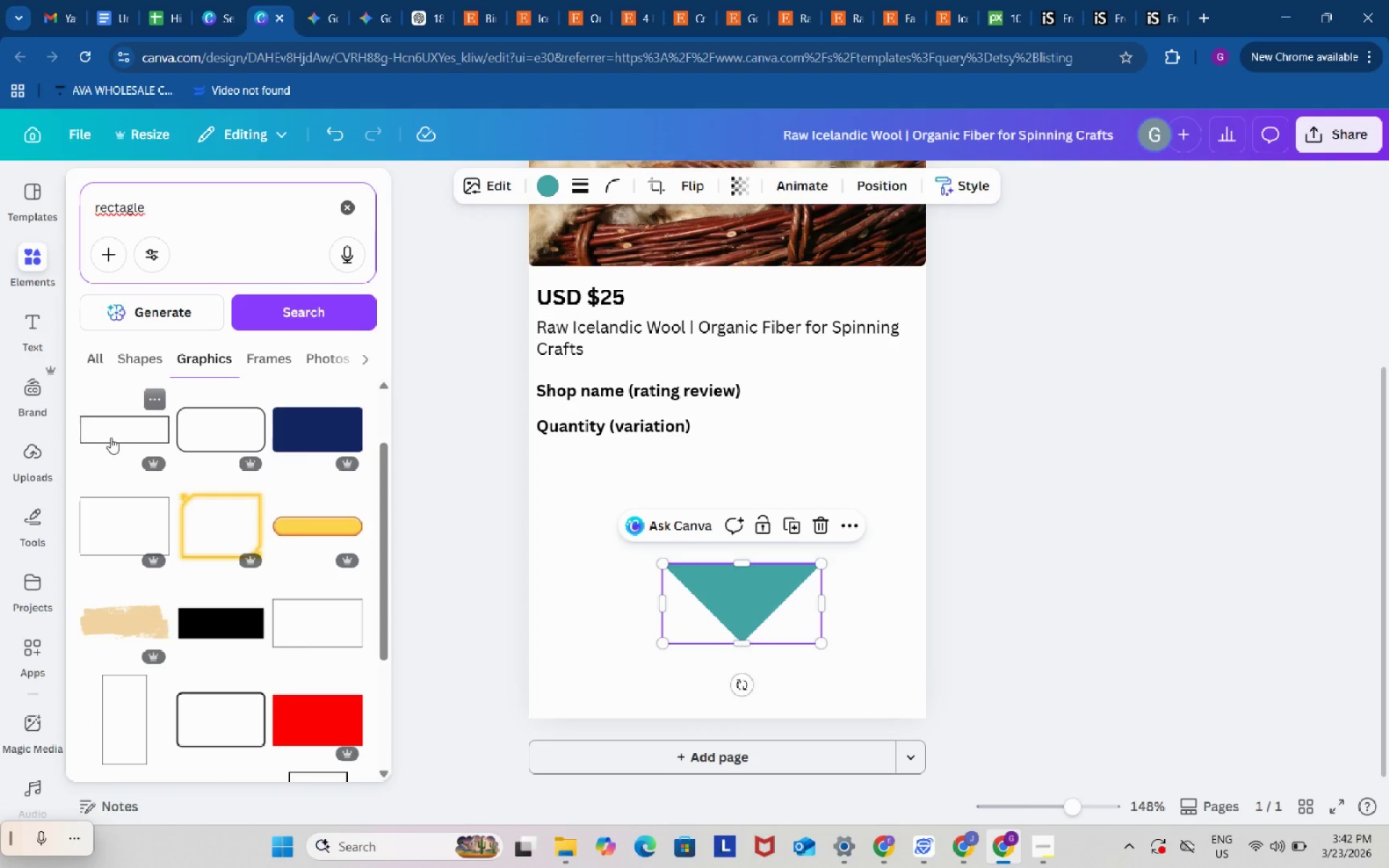 
left_click([110, 435])
 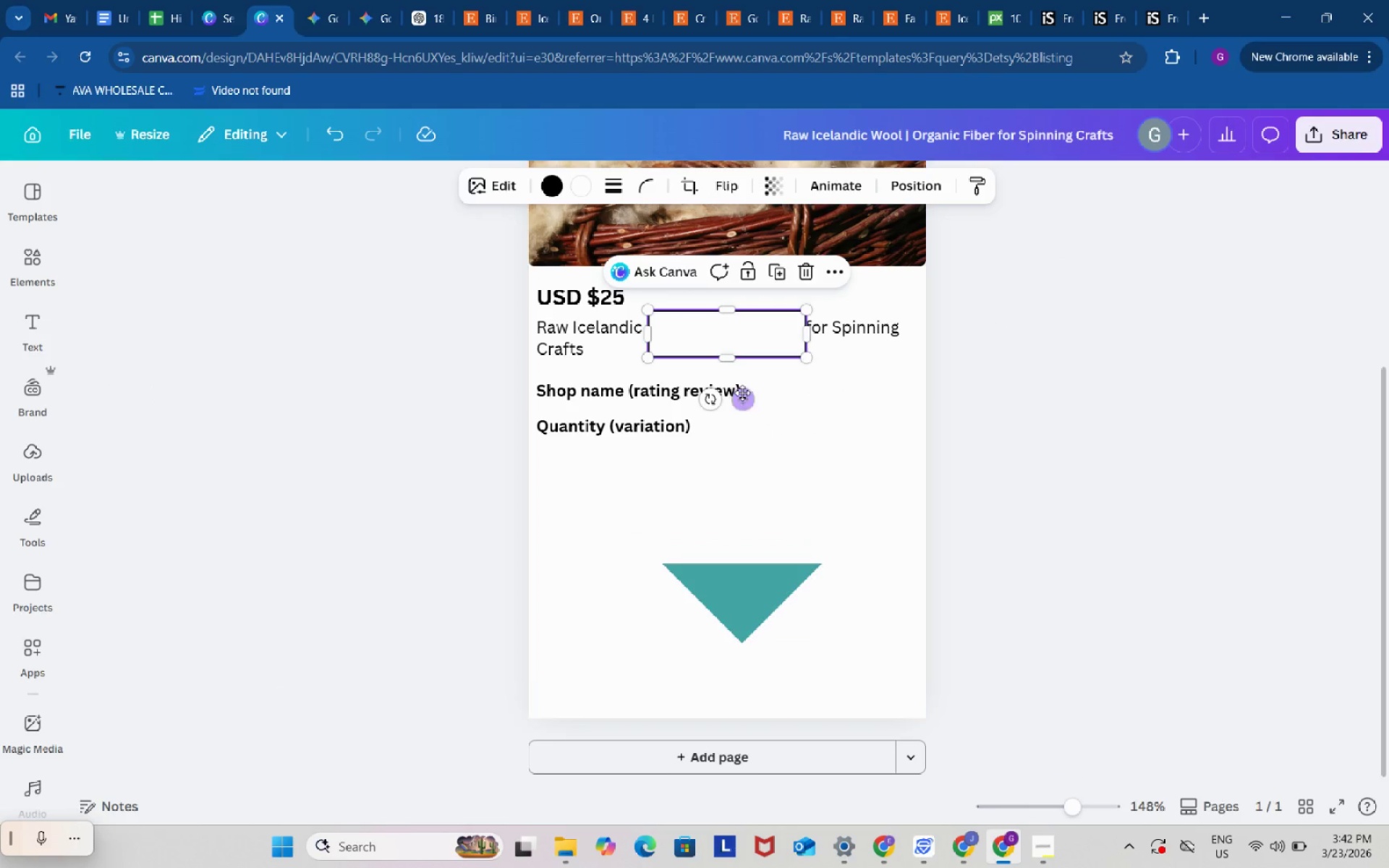 
left_click_drag(start_coordinate=[742, 392], to_coordinate=[655, 528])
 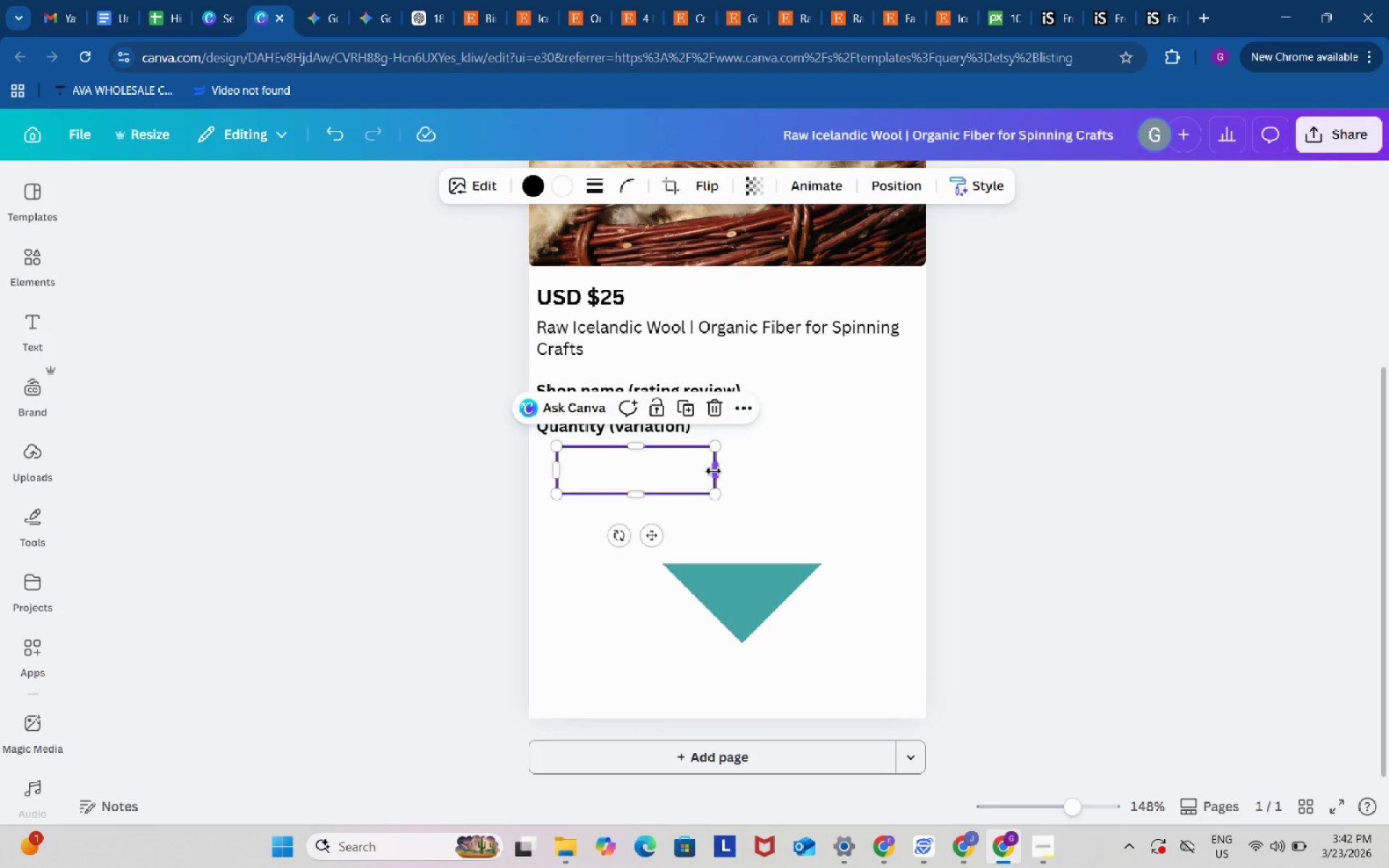 
left_click_drag(start_coordinate=[713, 471], to_coordinate=[887, 472])
 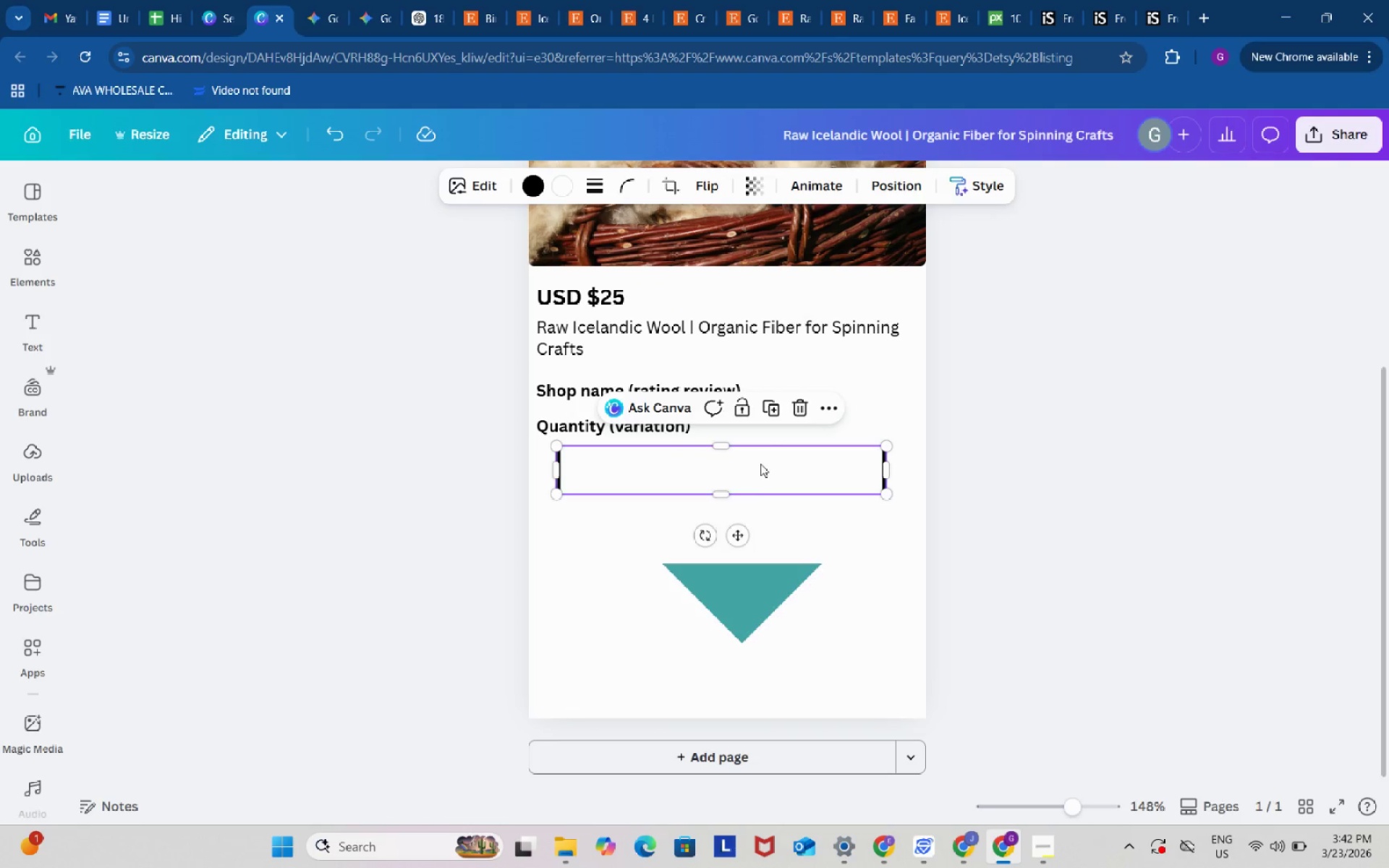 
left_click_drag(start_coordinate=[762, 464], to_coordinate=[747, 464])
 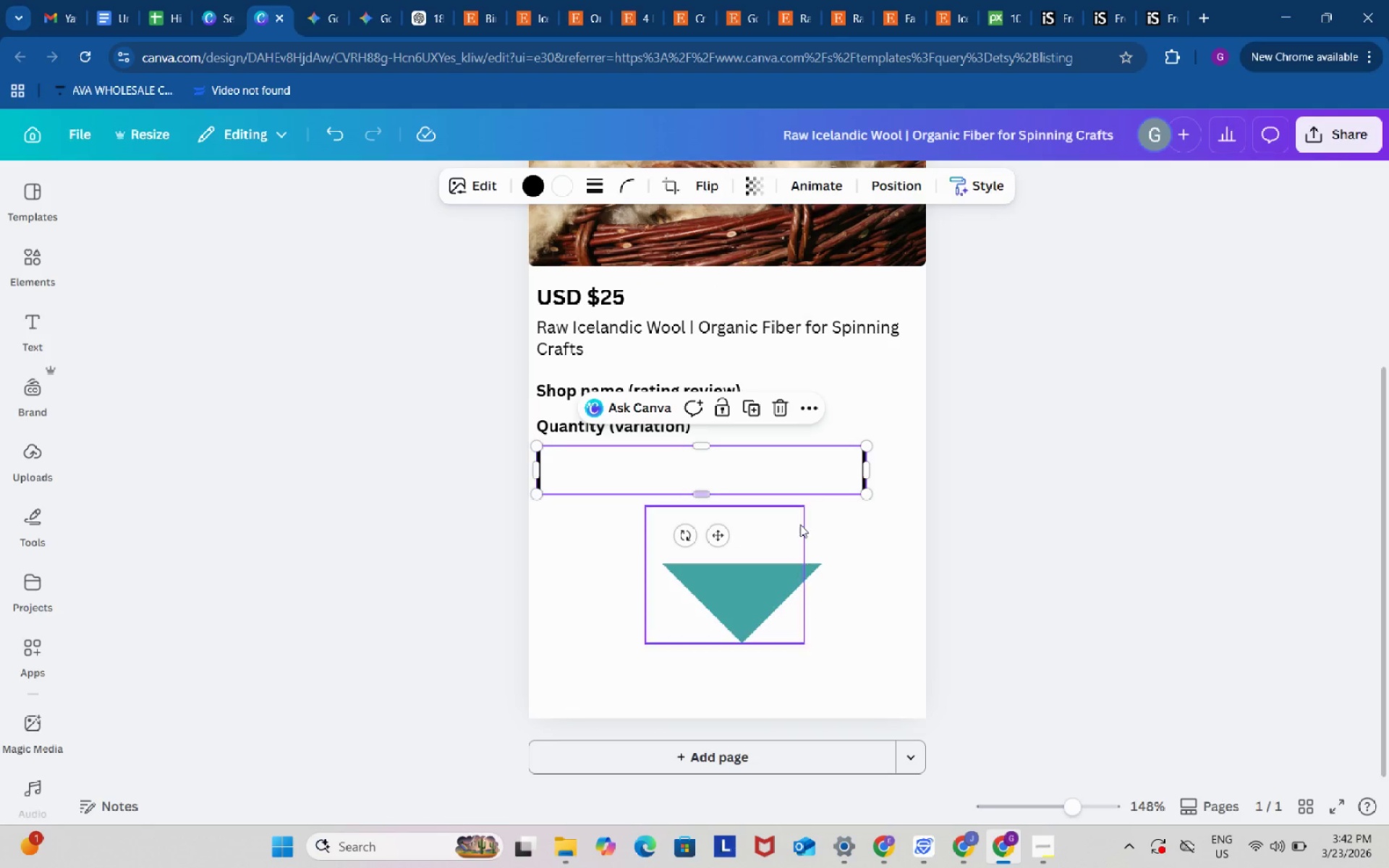 
left_click([800, 527])
 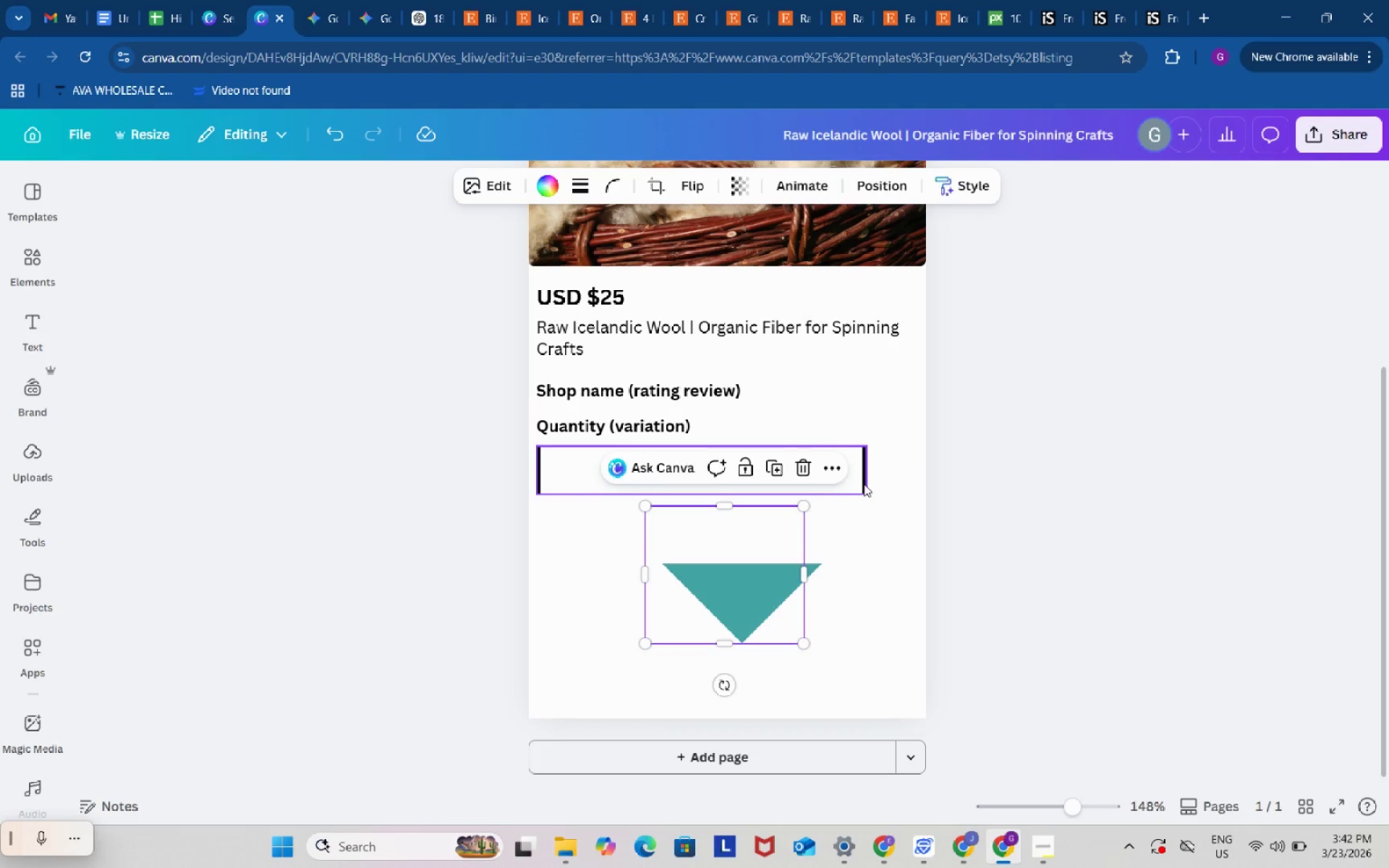 
left_click([864, 484])
 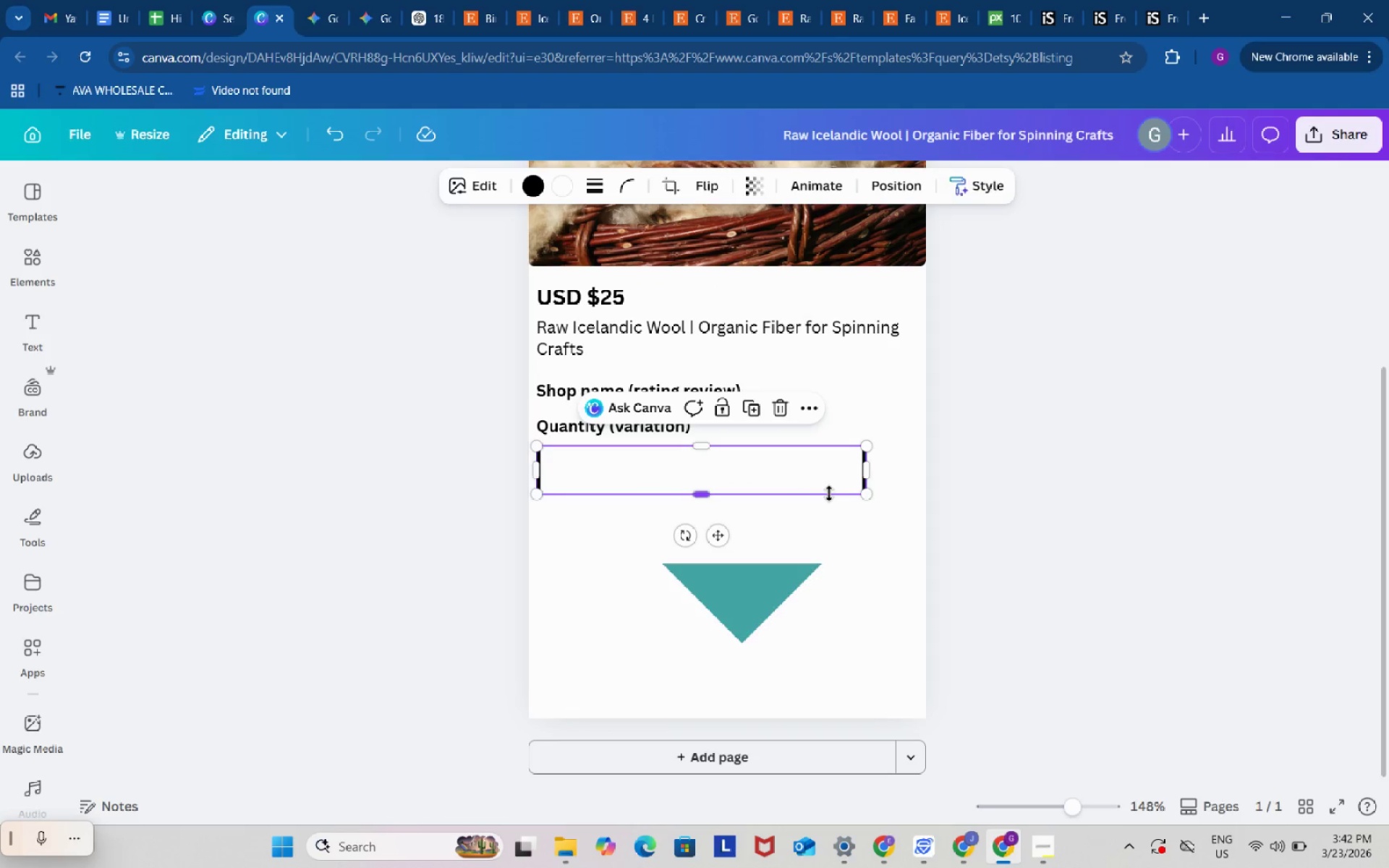 
key(Backspace)
 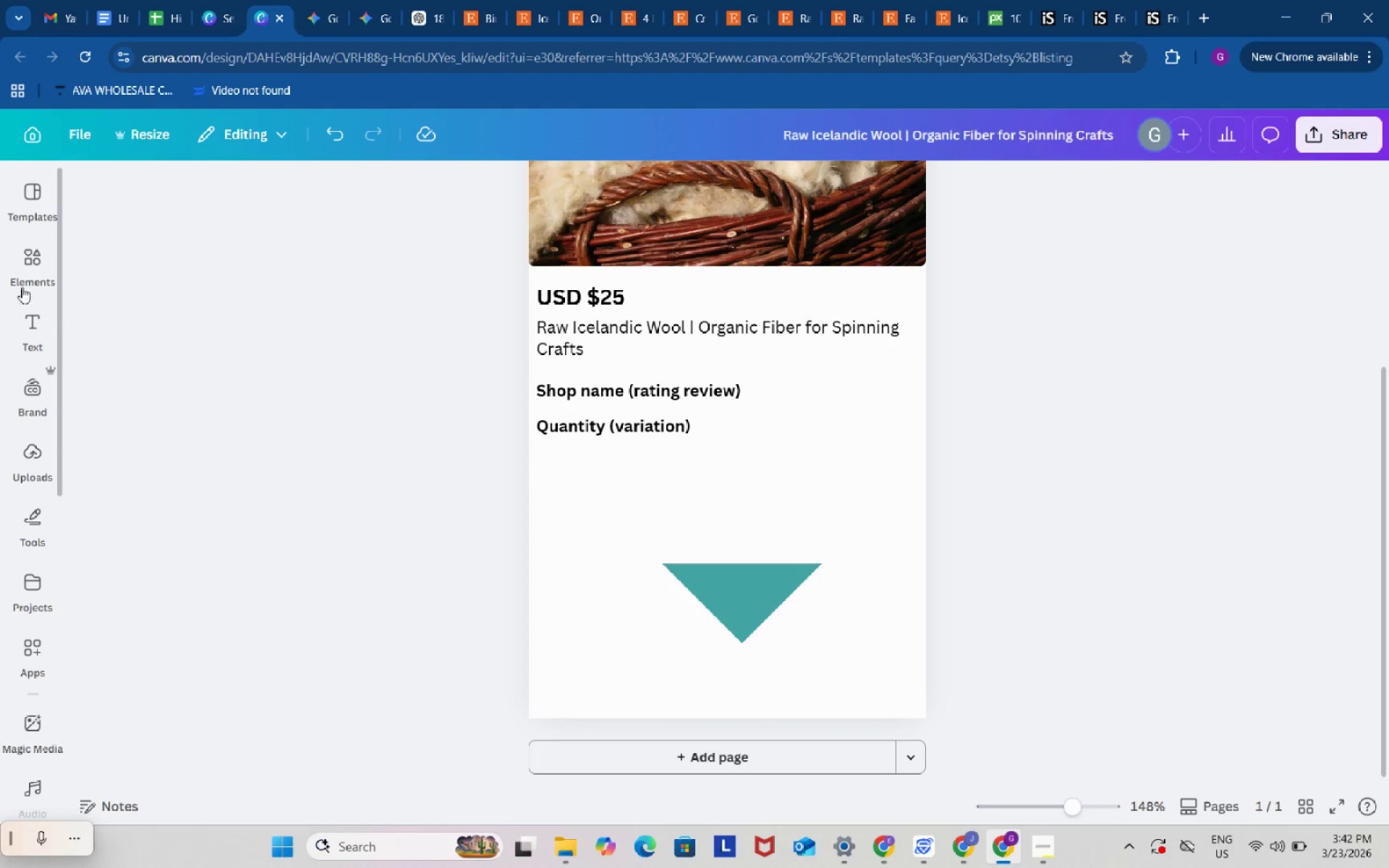 
left_click([19, 268])
 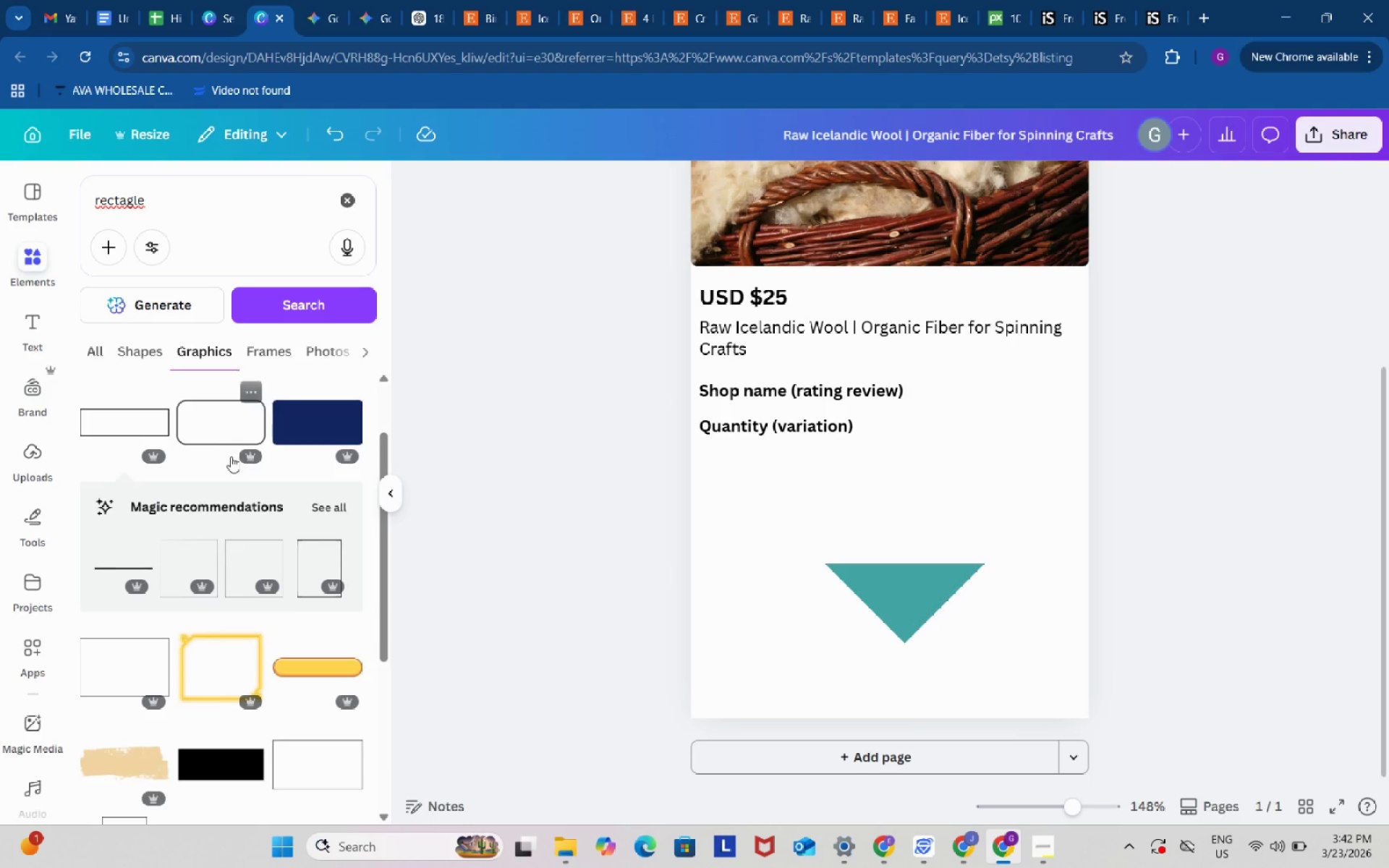 
scroll: coordinate [253, 560], scroll_direction: down, amount: 11.0
 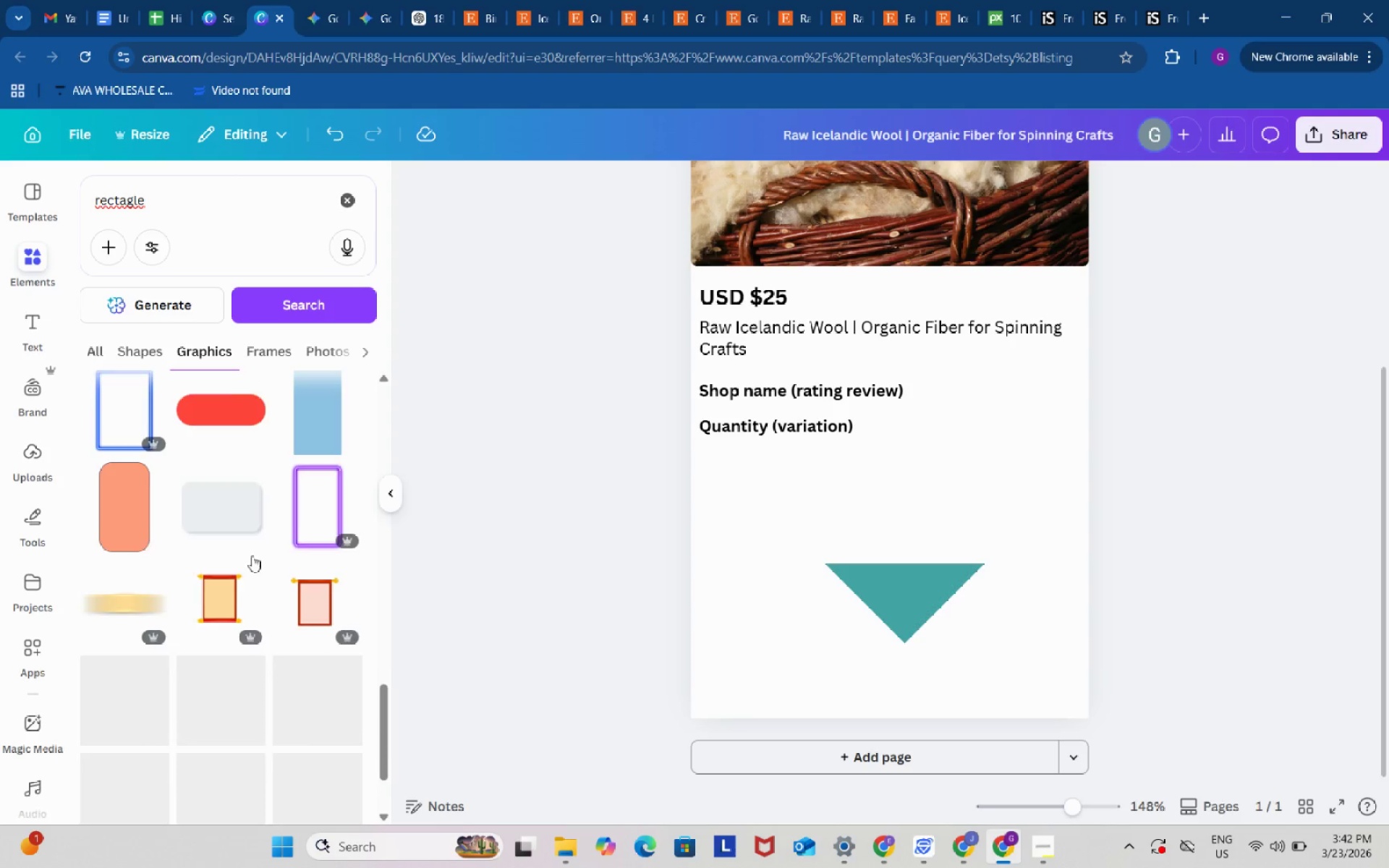 
scroll: coordinate [252, 556], scroll_direction: down, amount: 1.0
 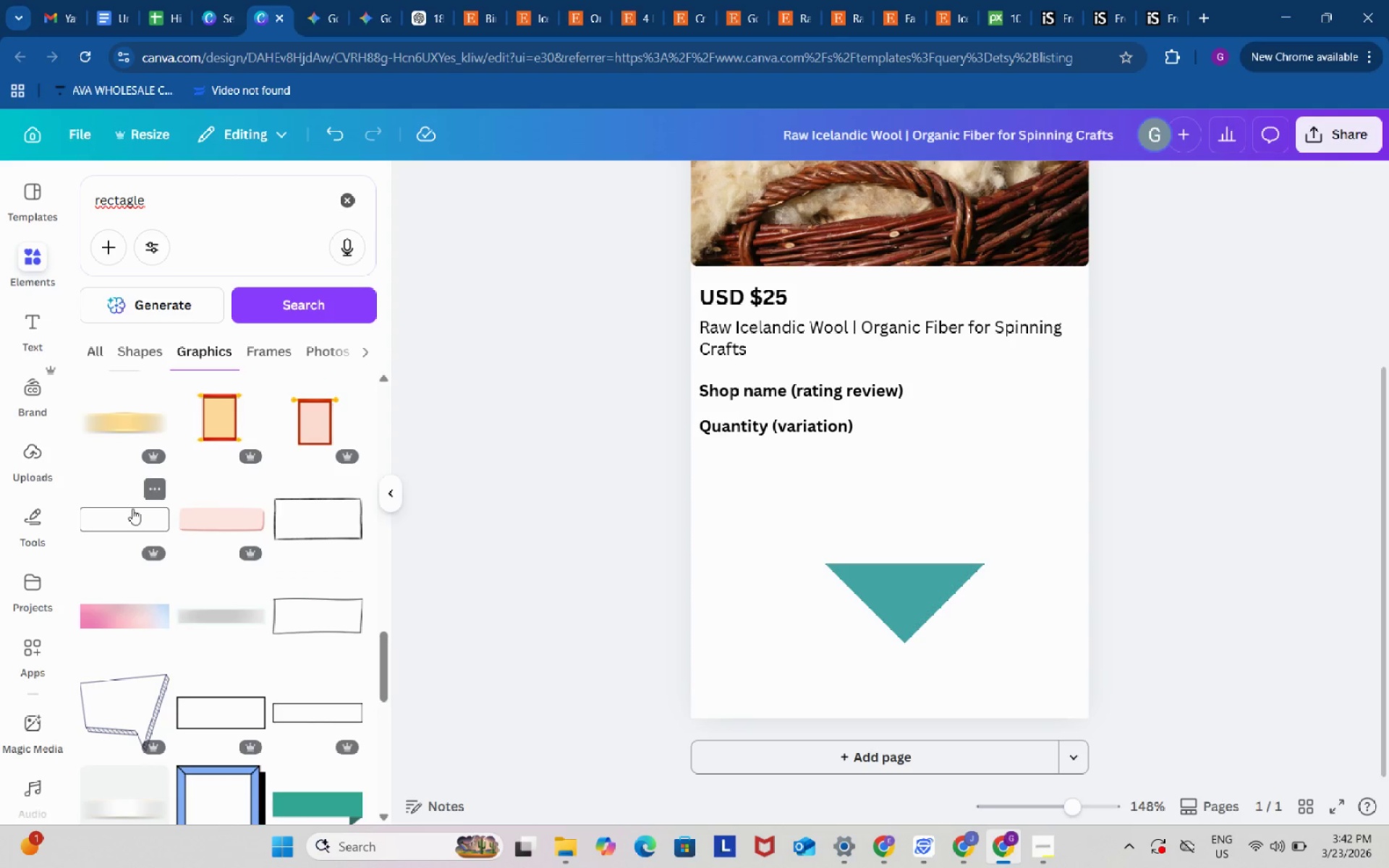 
left_click([132, 509])
 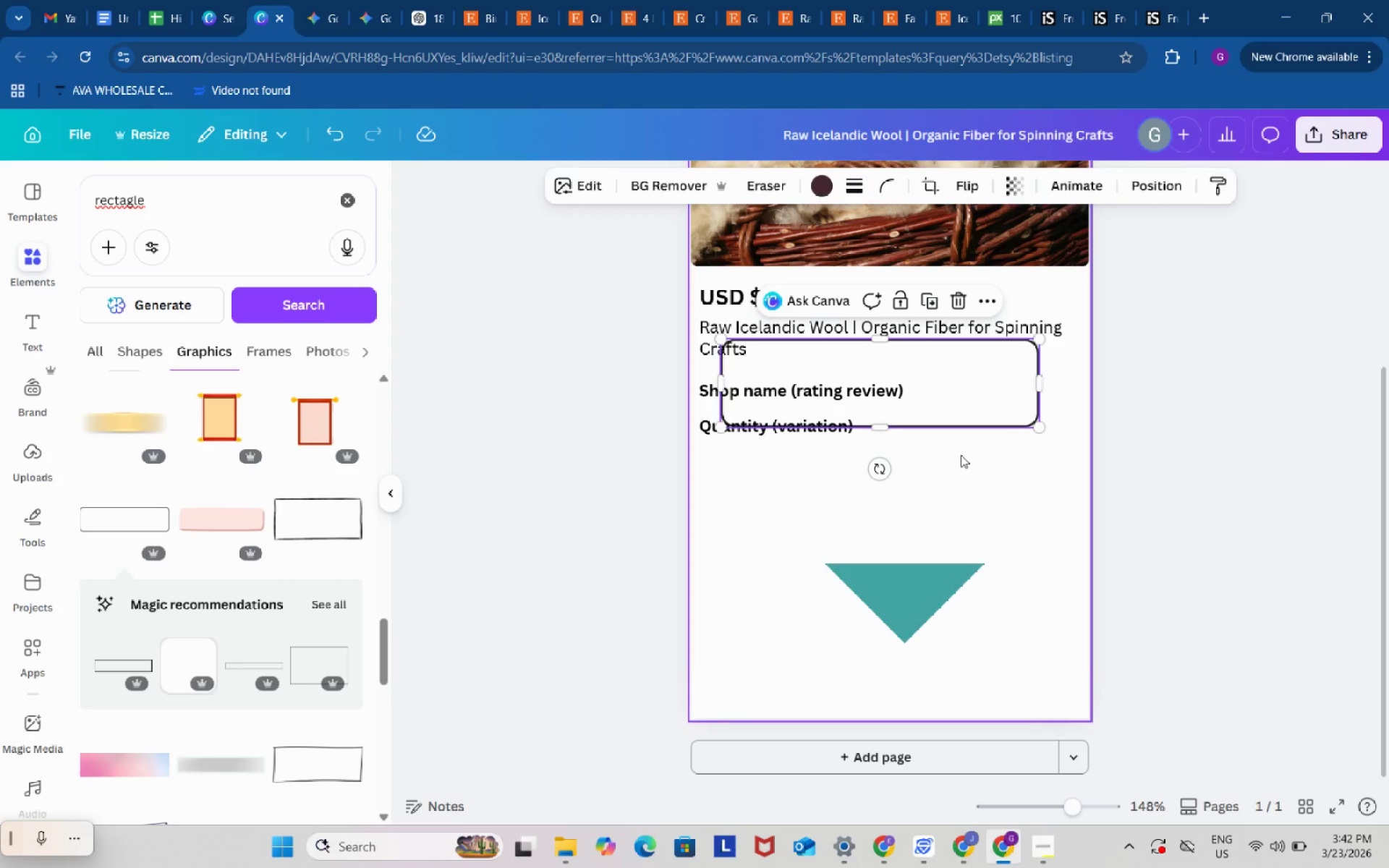 
left_click([960, 455])
 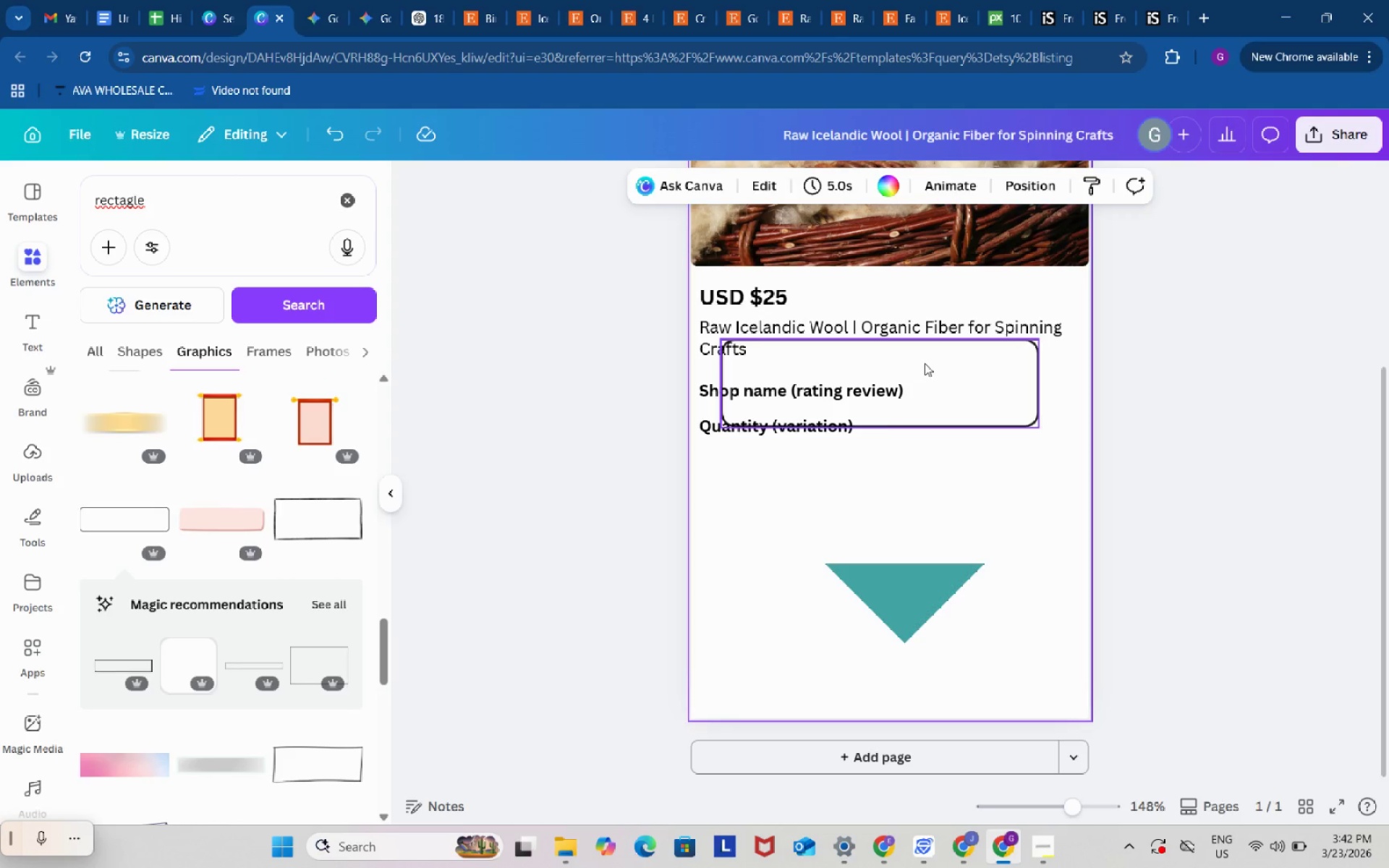 
left_click([925, 363])
 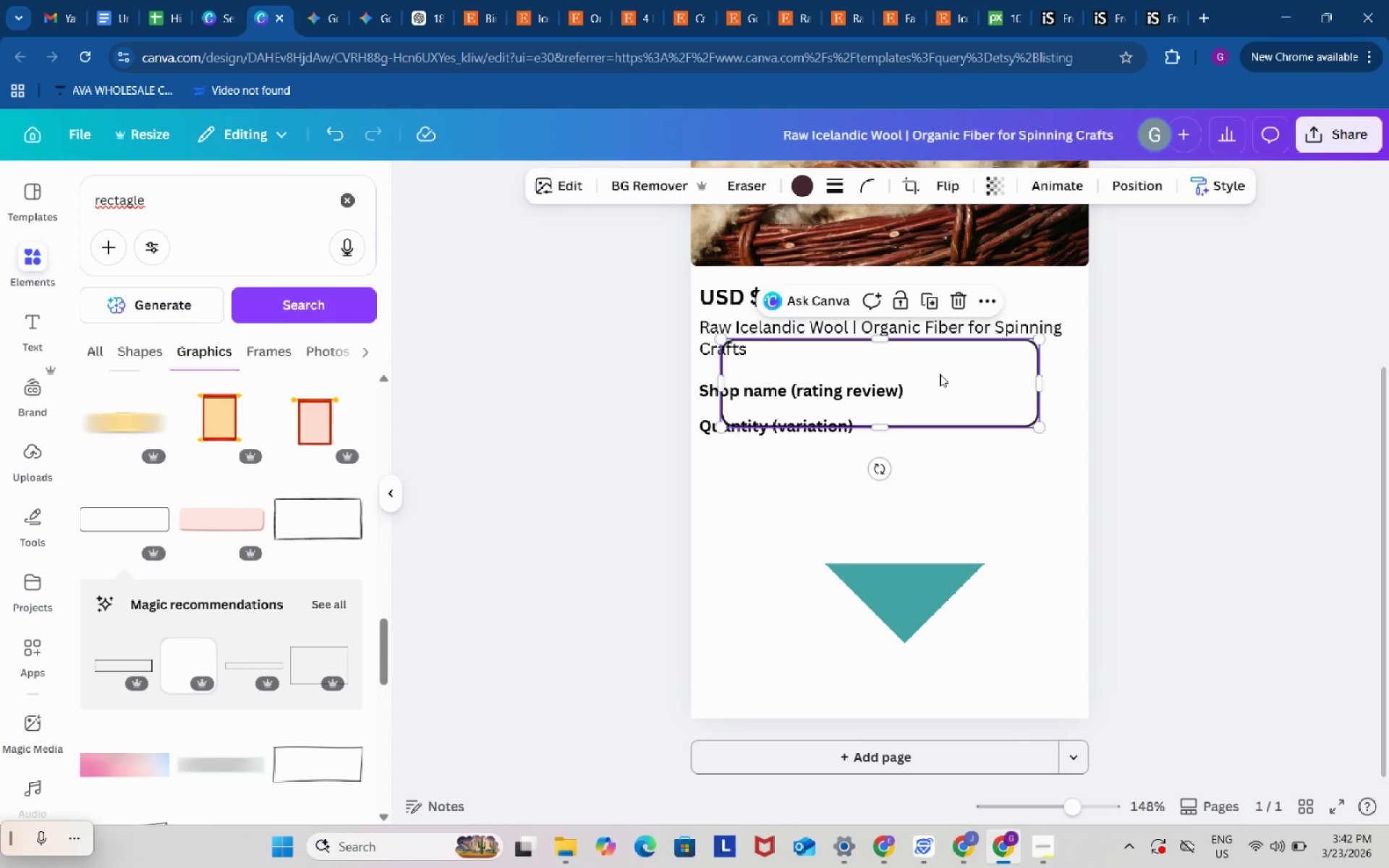 
left_click_drag(start_coordinate=[939, 371], to_coordinate=[922, 475])
 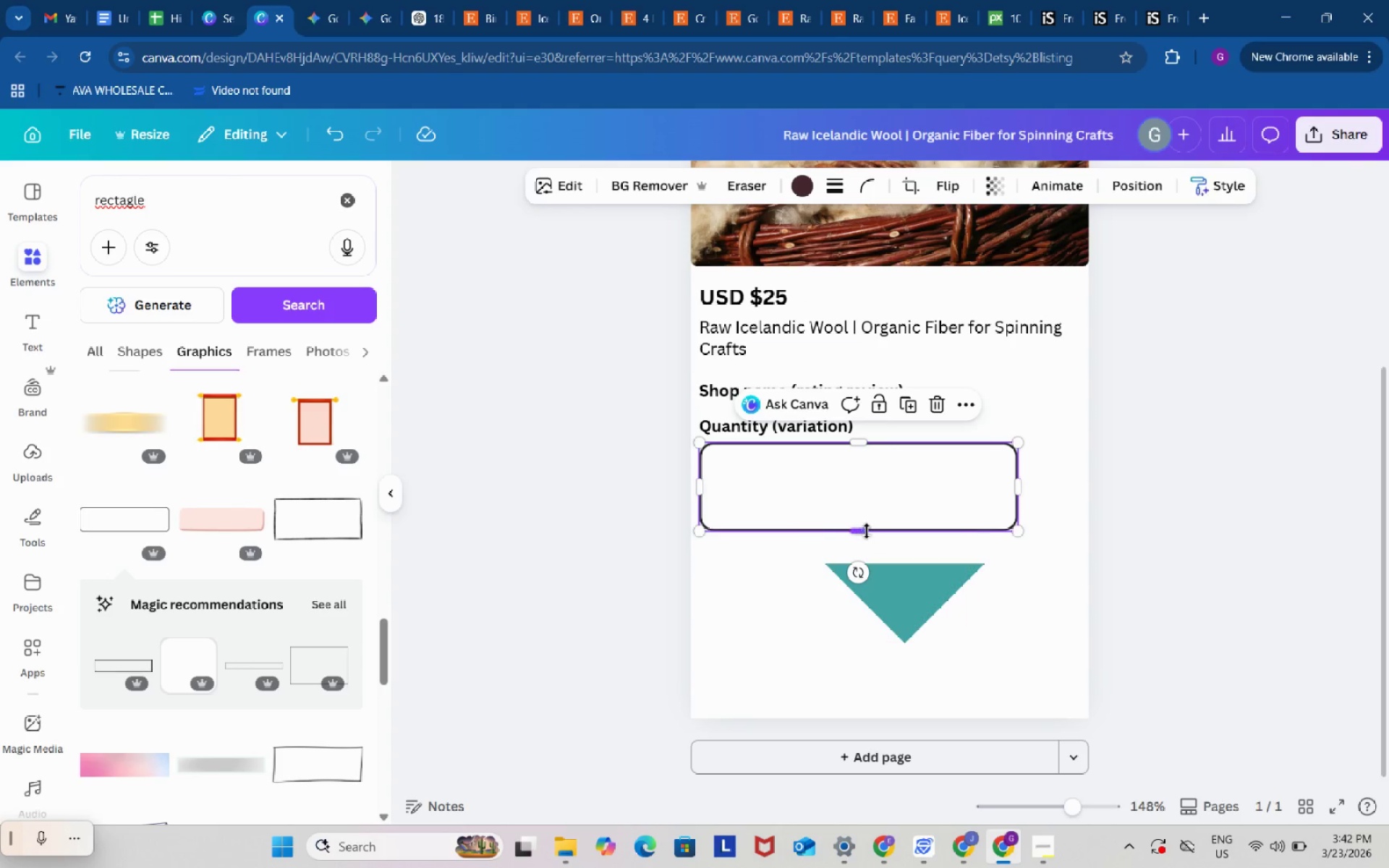 
left_click_drag(start_coordinate=[863, 529], to_coordinate=[863, 490])
 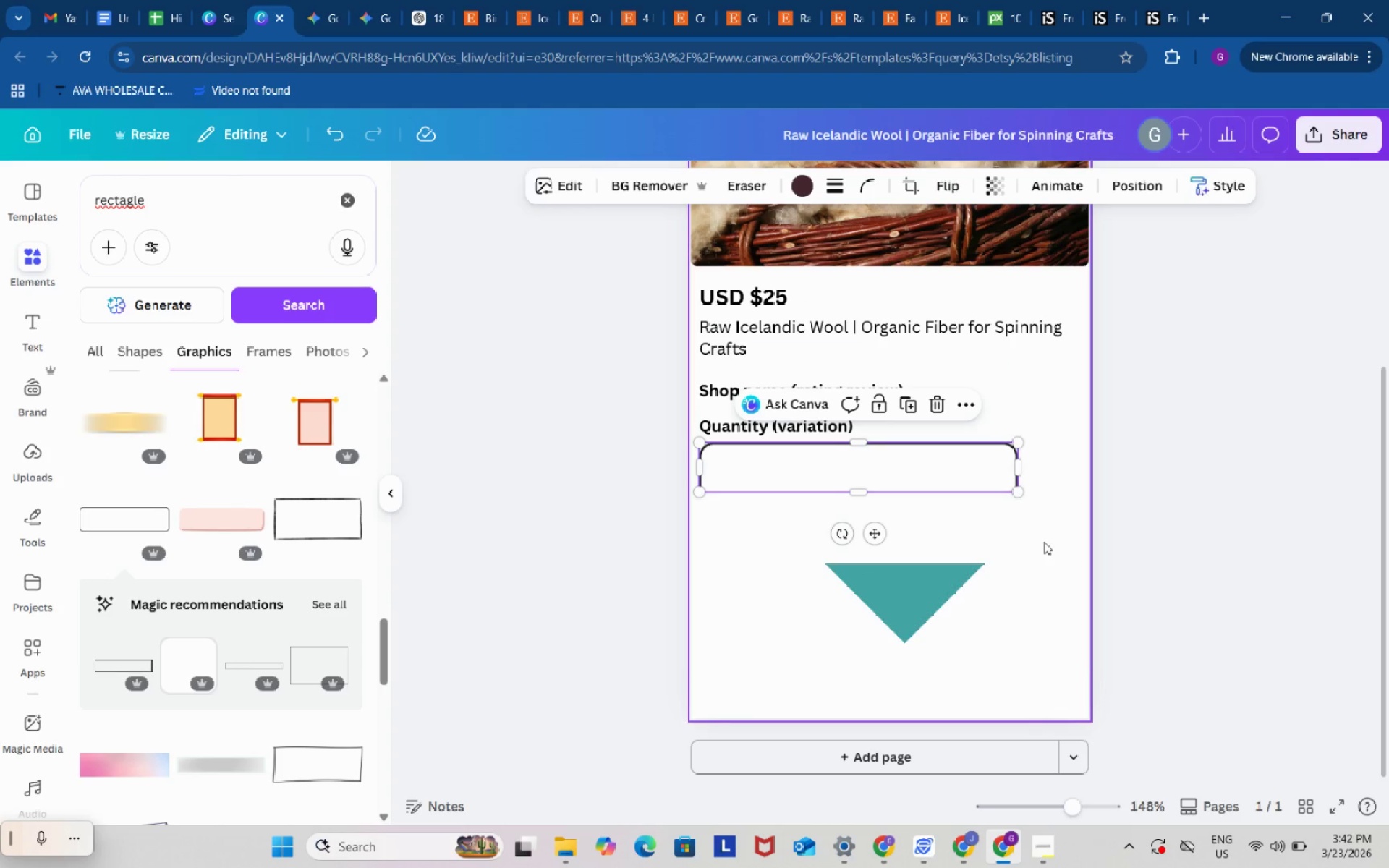 
left_click([1044, 542])
 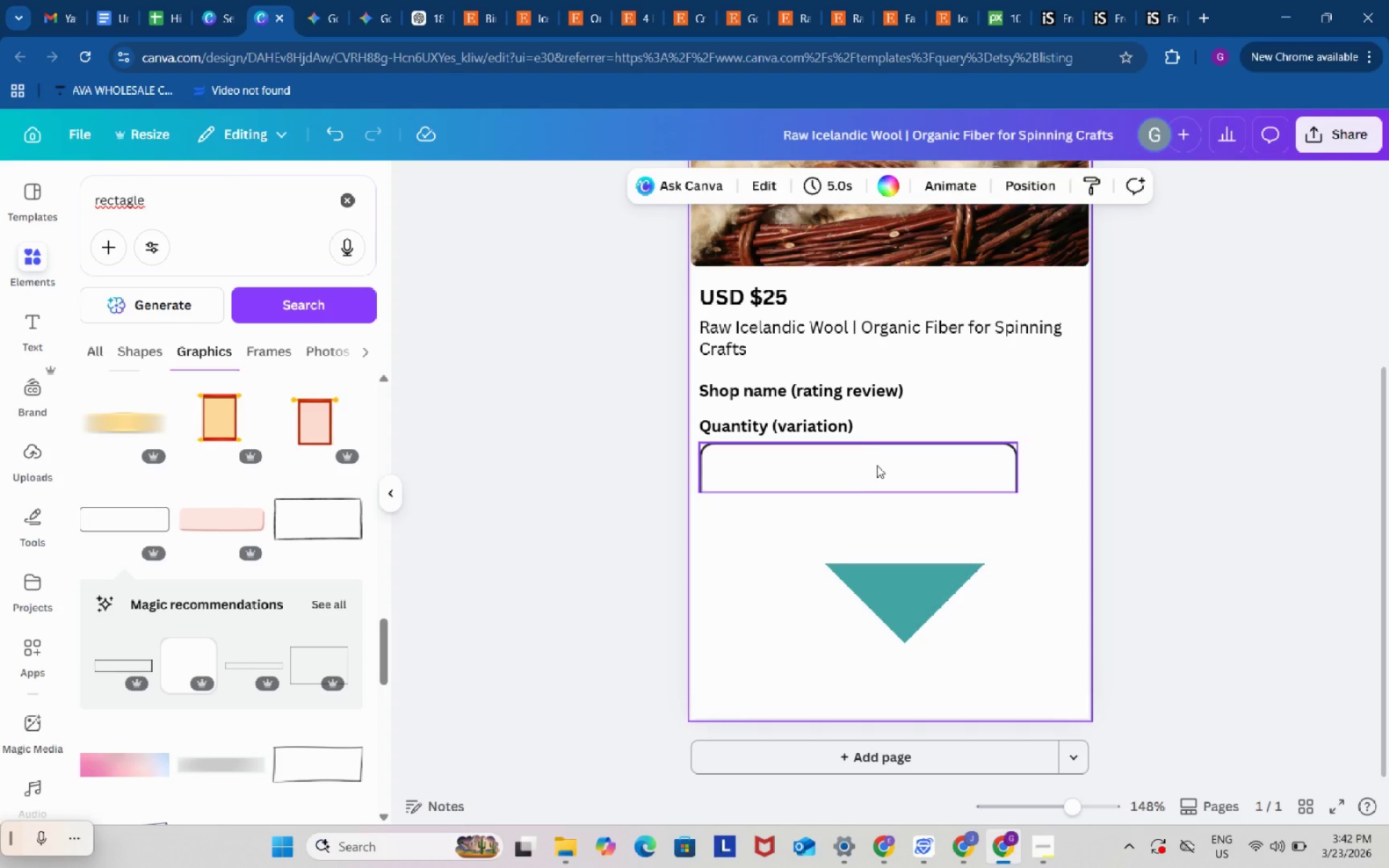 
left_click([877, 465])
 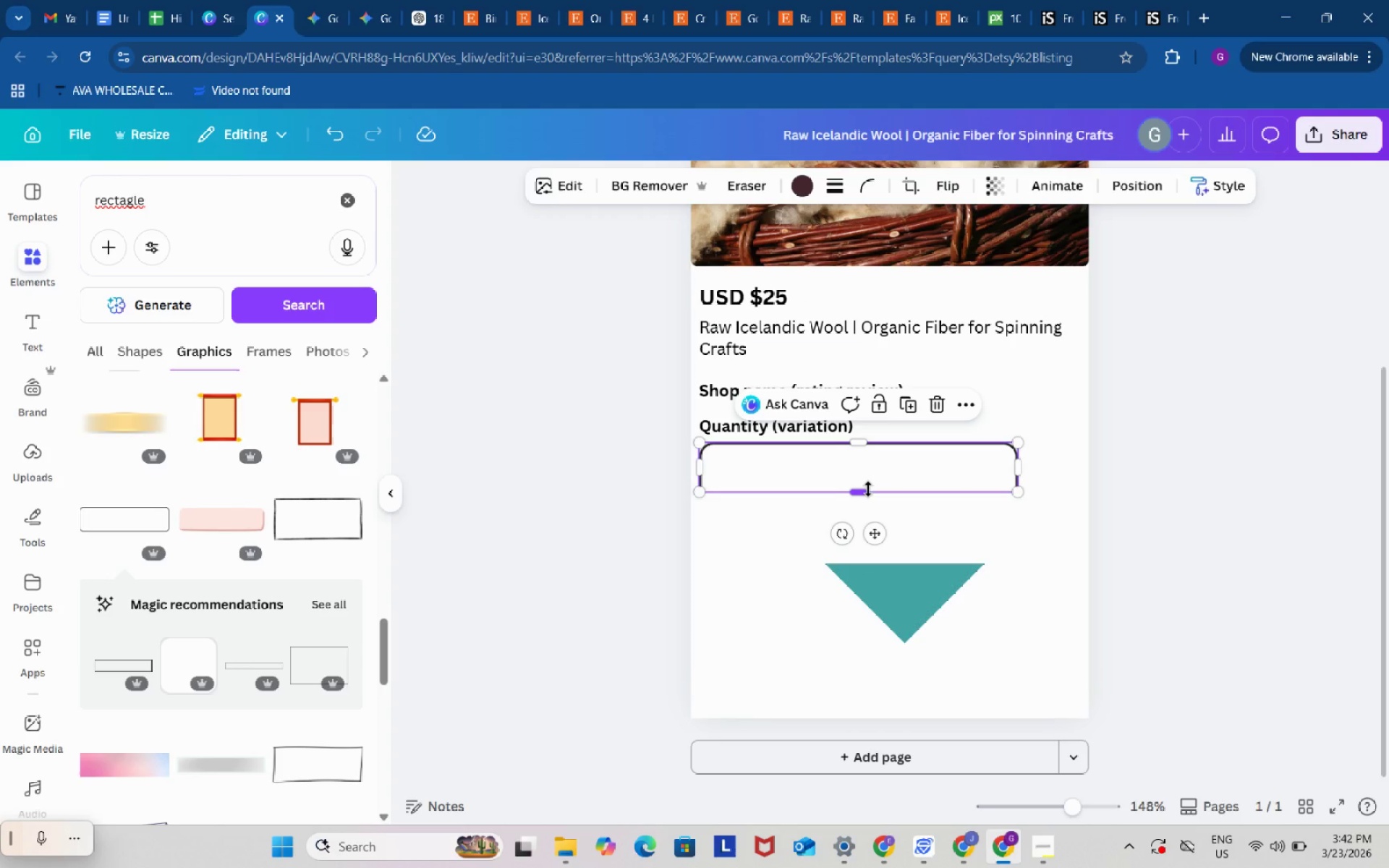 
key(Control+Z)
 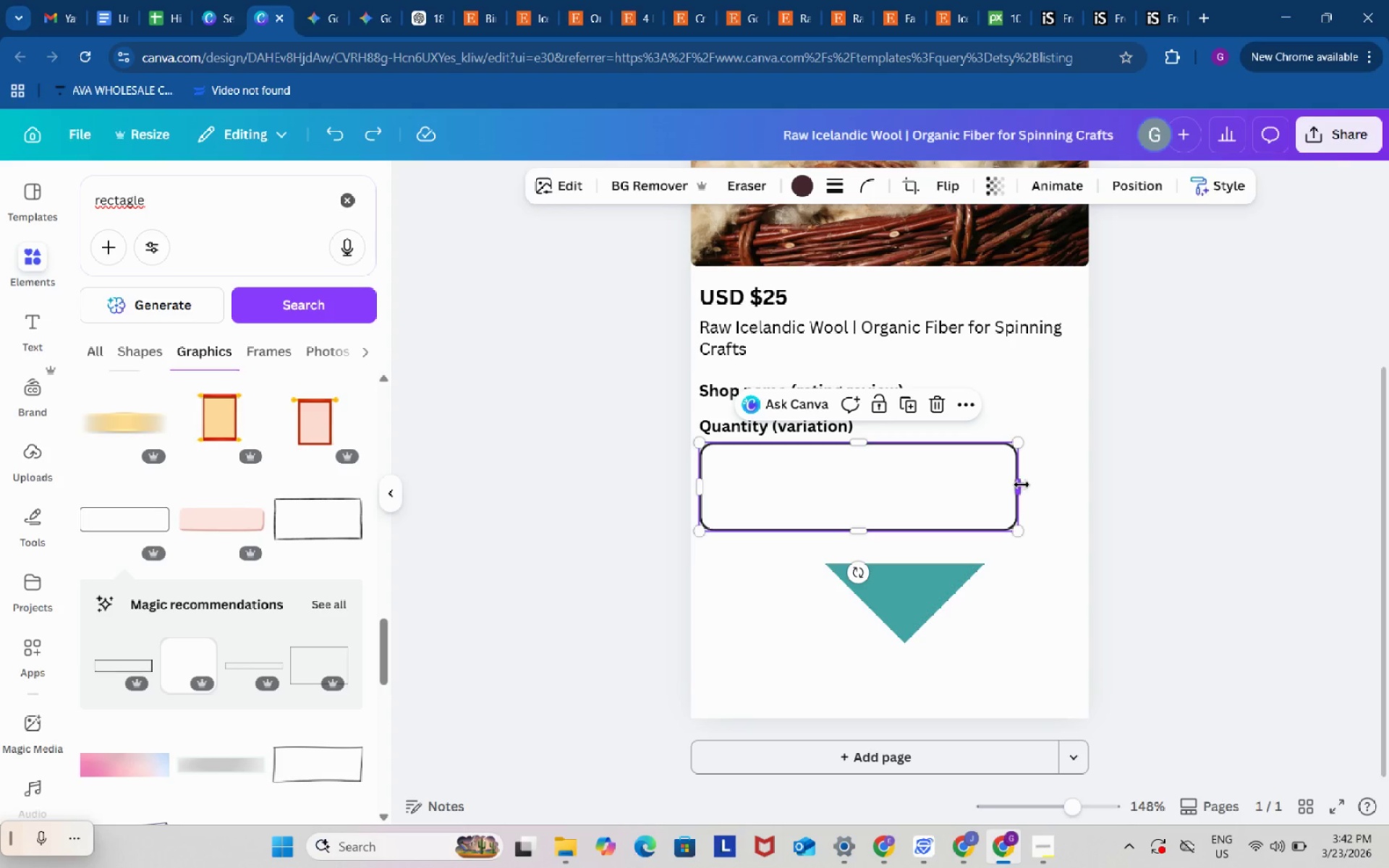 
left_click_drag(start_coordinate=[1021, 485], to_coordinate=[1079, 485])
 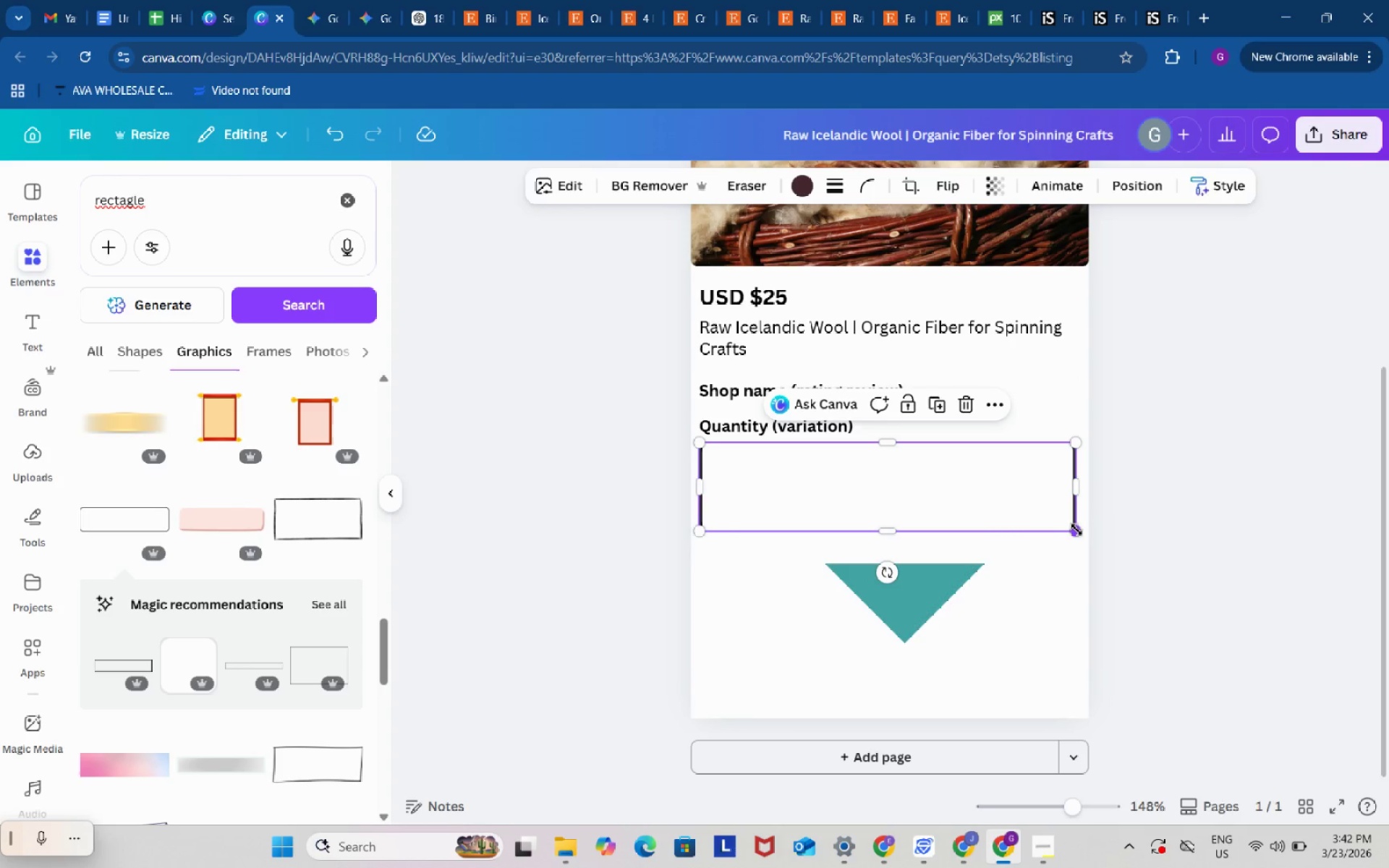 
left_click_drag(start_coordinate=[1075, 529], to_coordinate=[933, 475])
 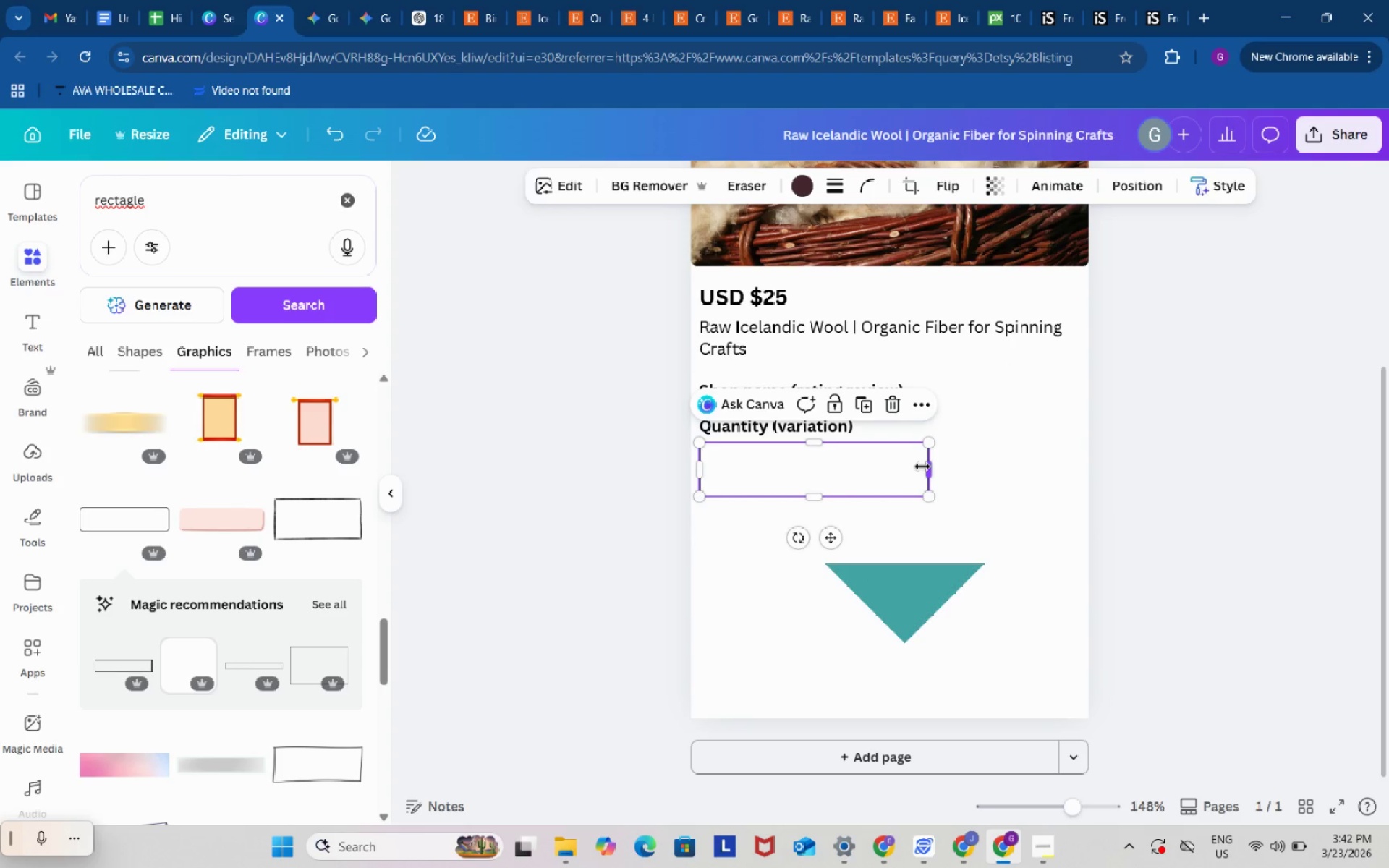 
left_click_drag(start_coordinate=[922, 467], to_coordinate=[1065, 467])
 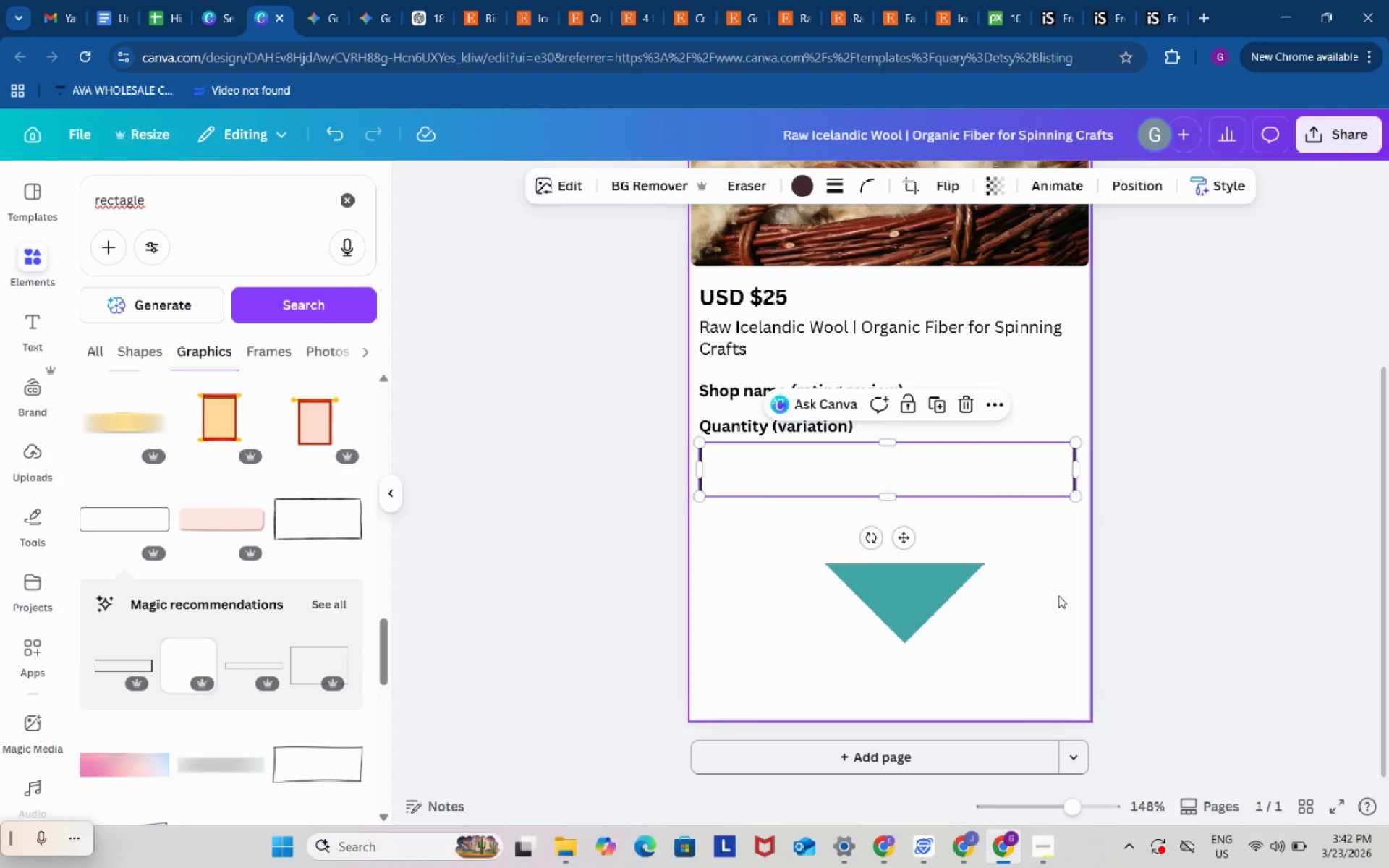 
left_click([1058, 595])
 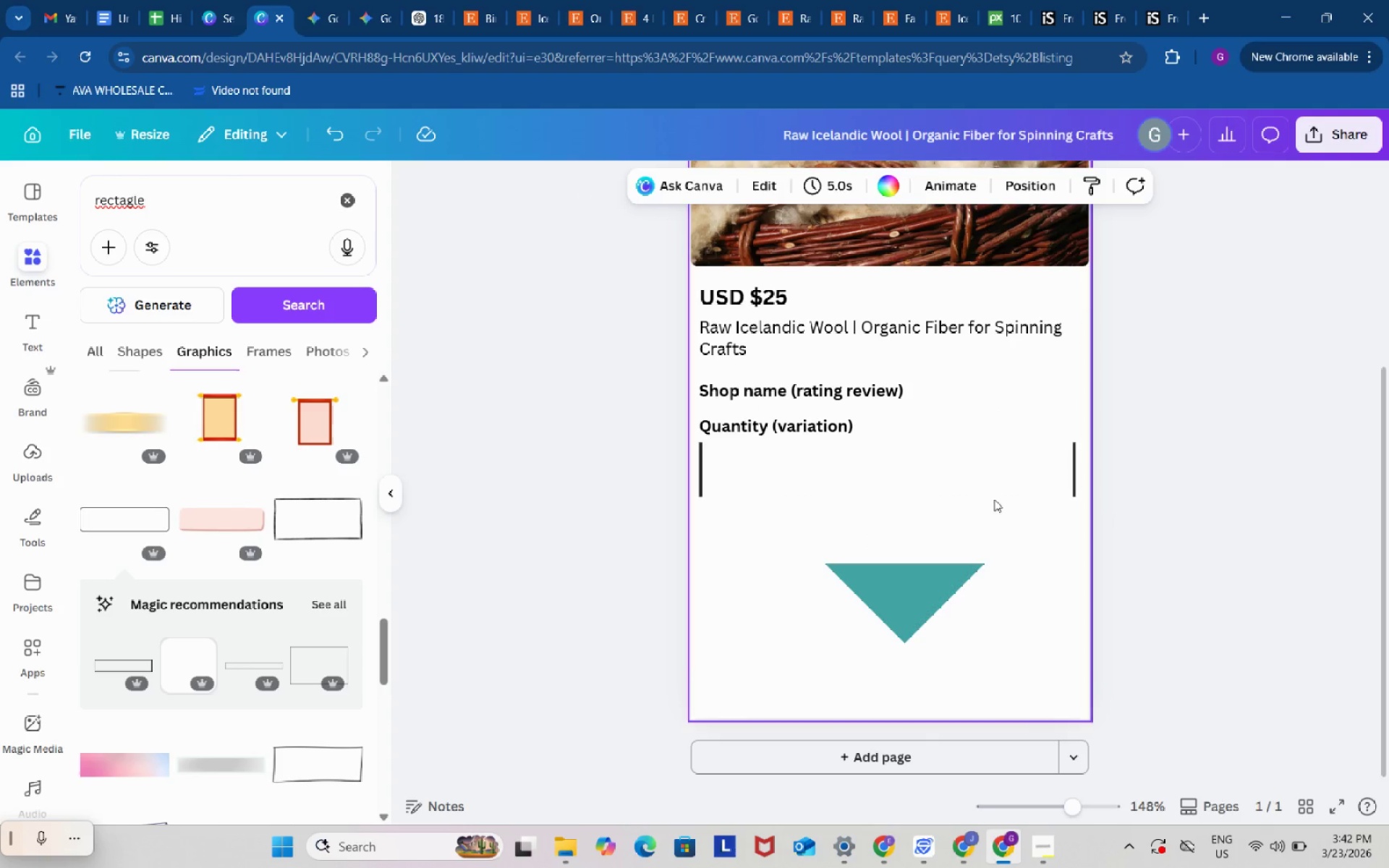 
left_click([987, 489])
 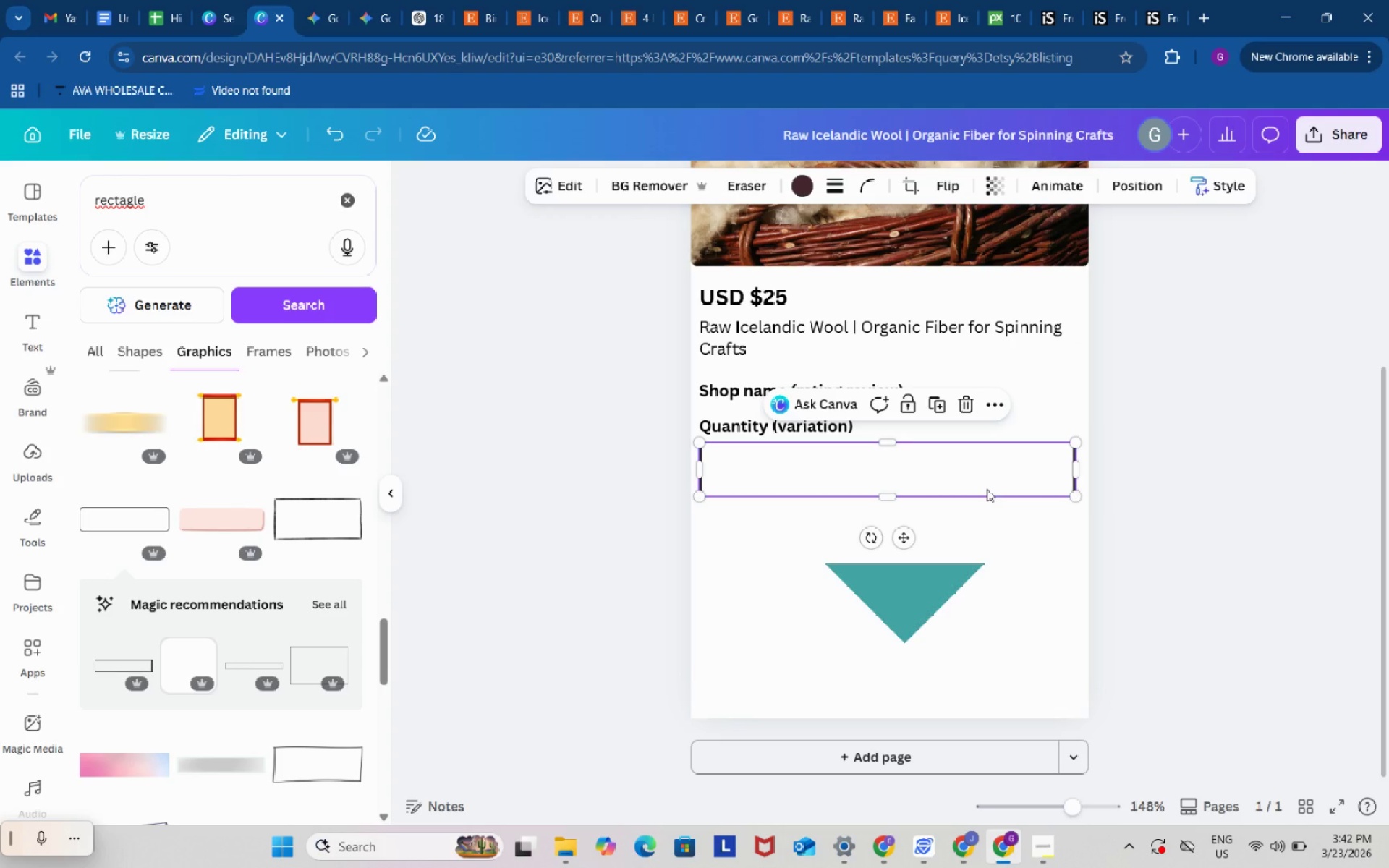 
key(Backspace)
 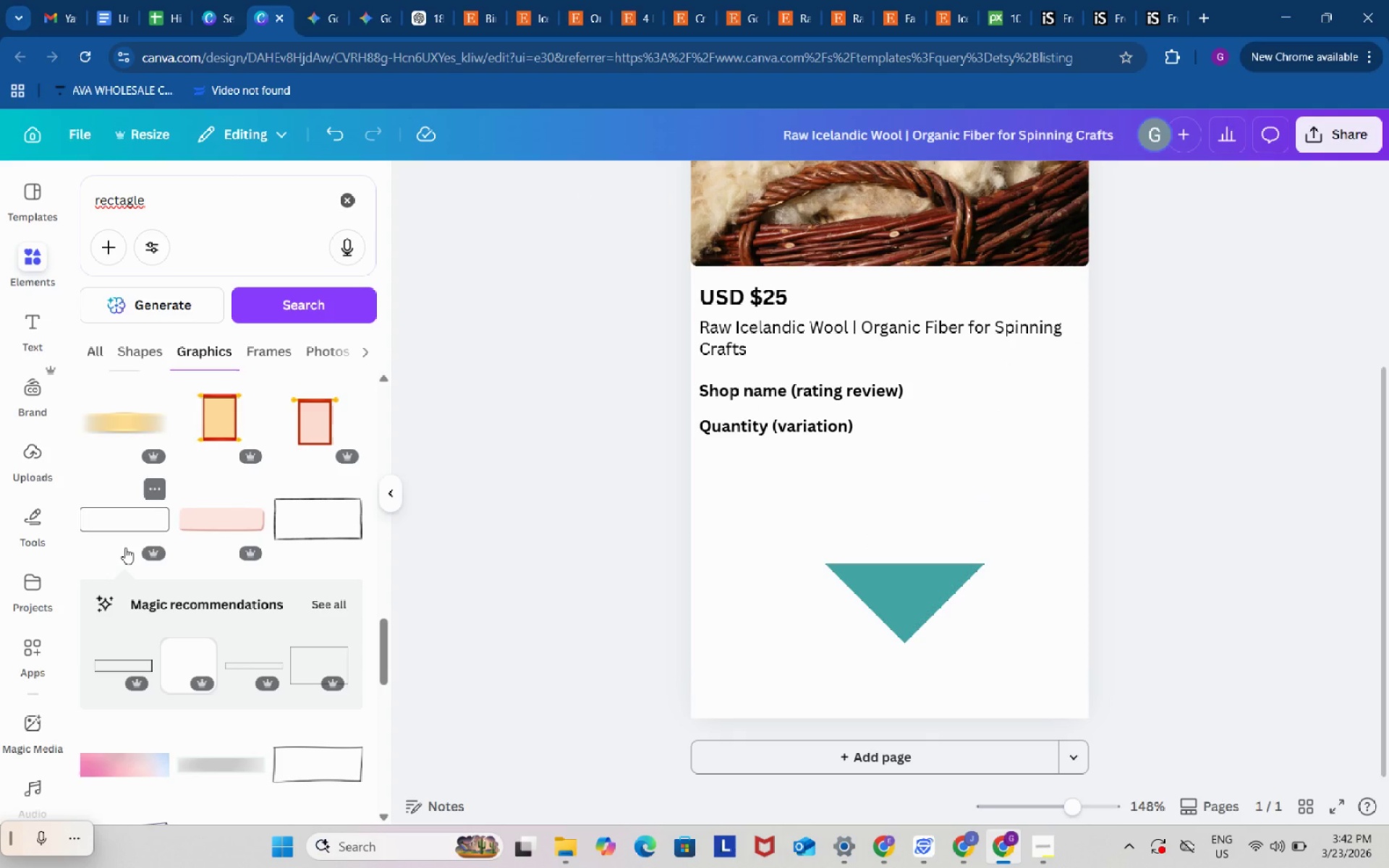 
scroll: coordinate [294, 605], scroll_direction: down, amount: 2.0
 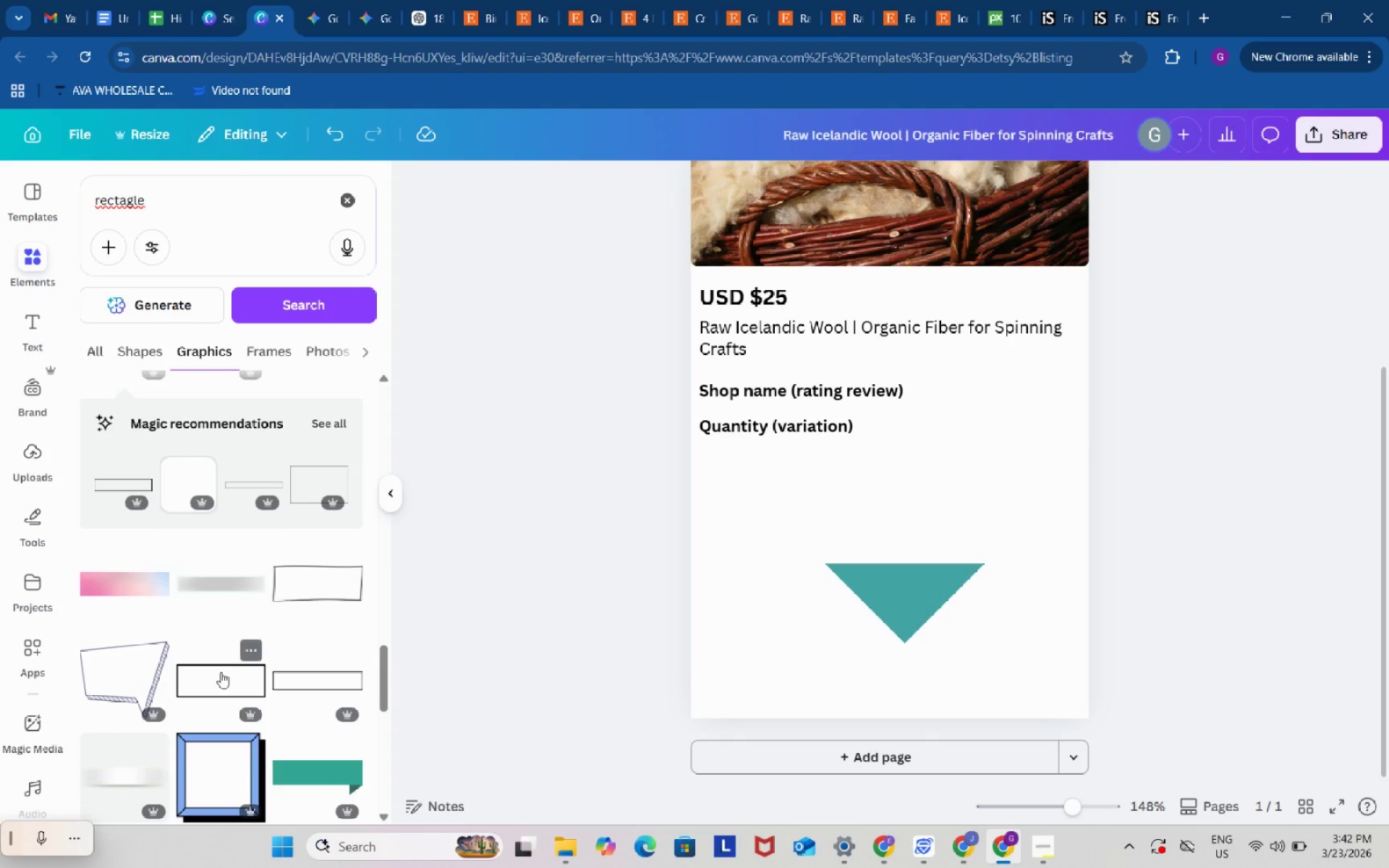 
left_click([213, 672])
 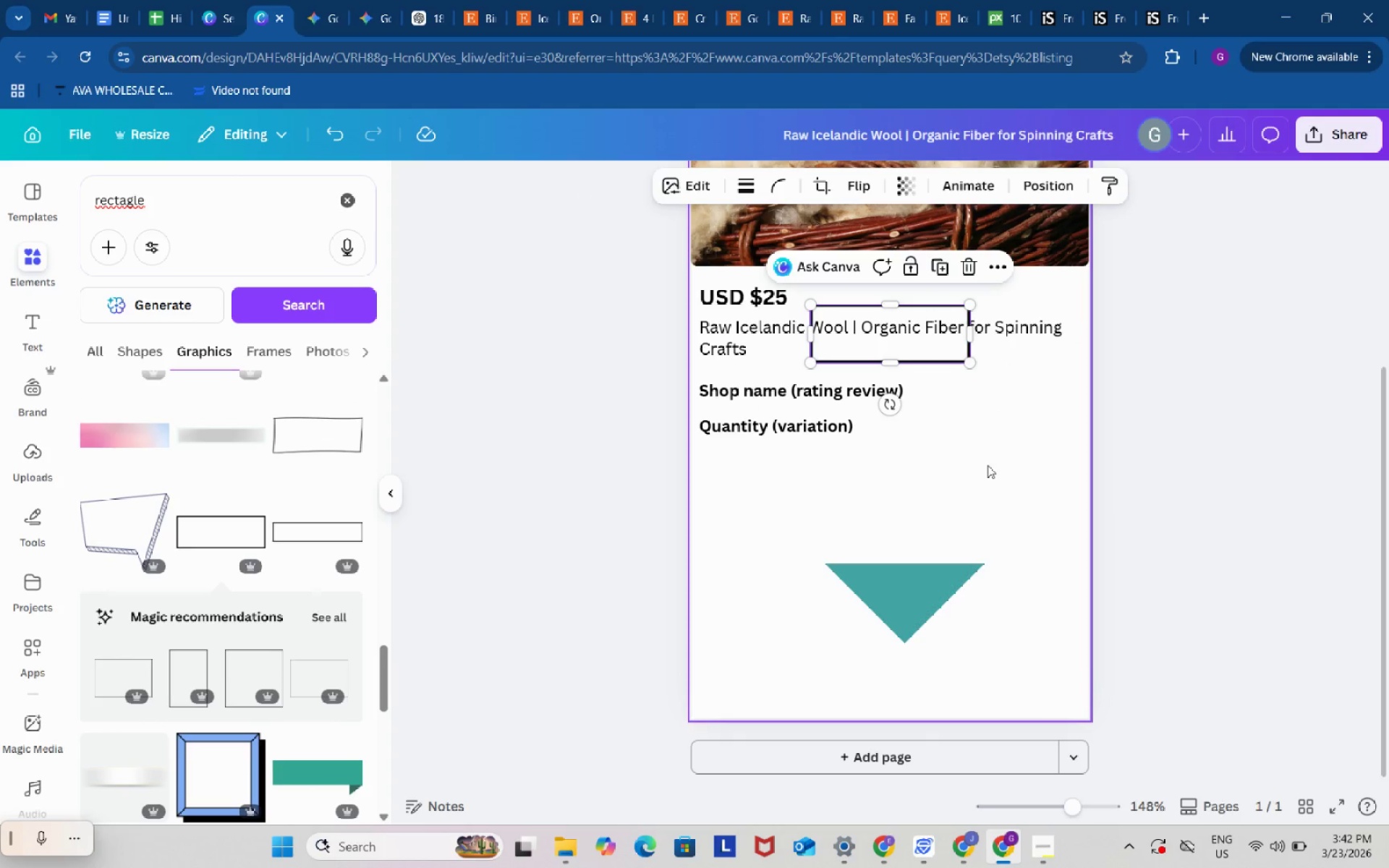 
left_click([989, 464])
 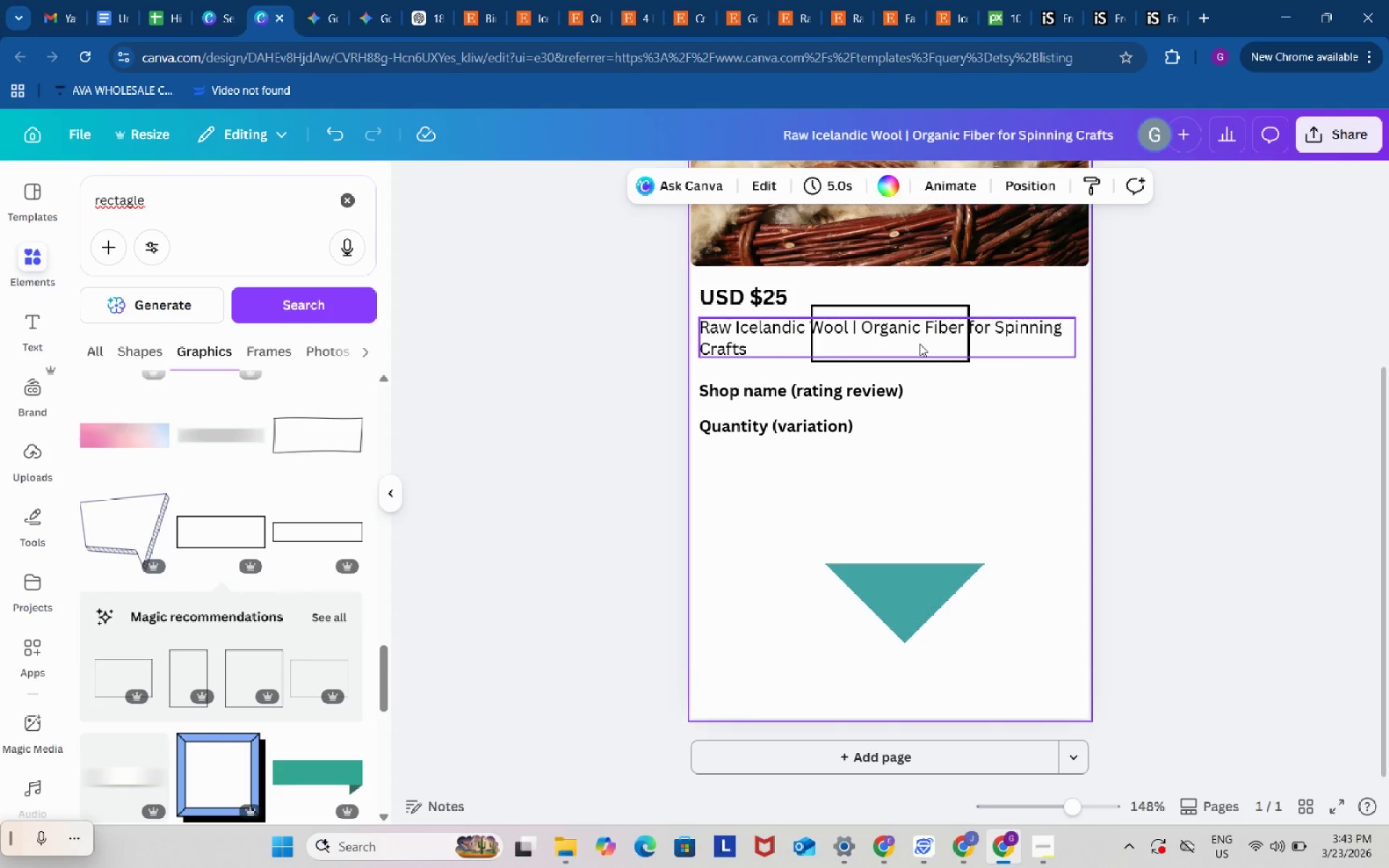 
left_click([938, 359])
 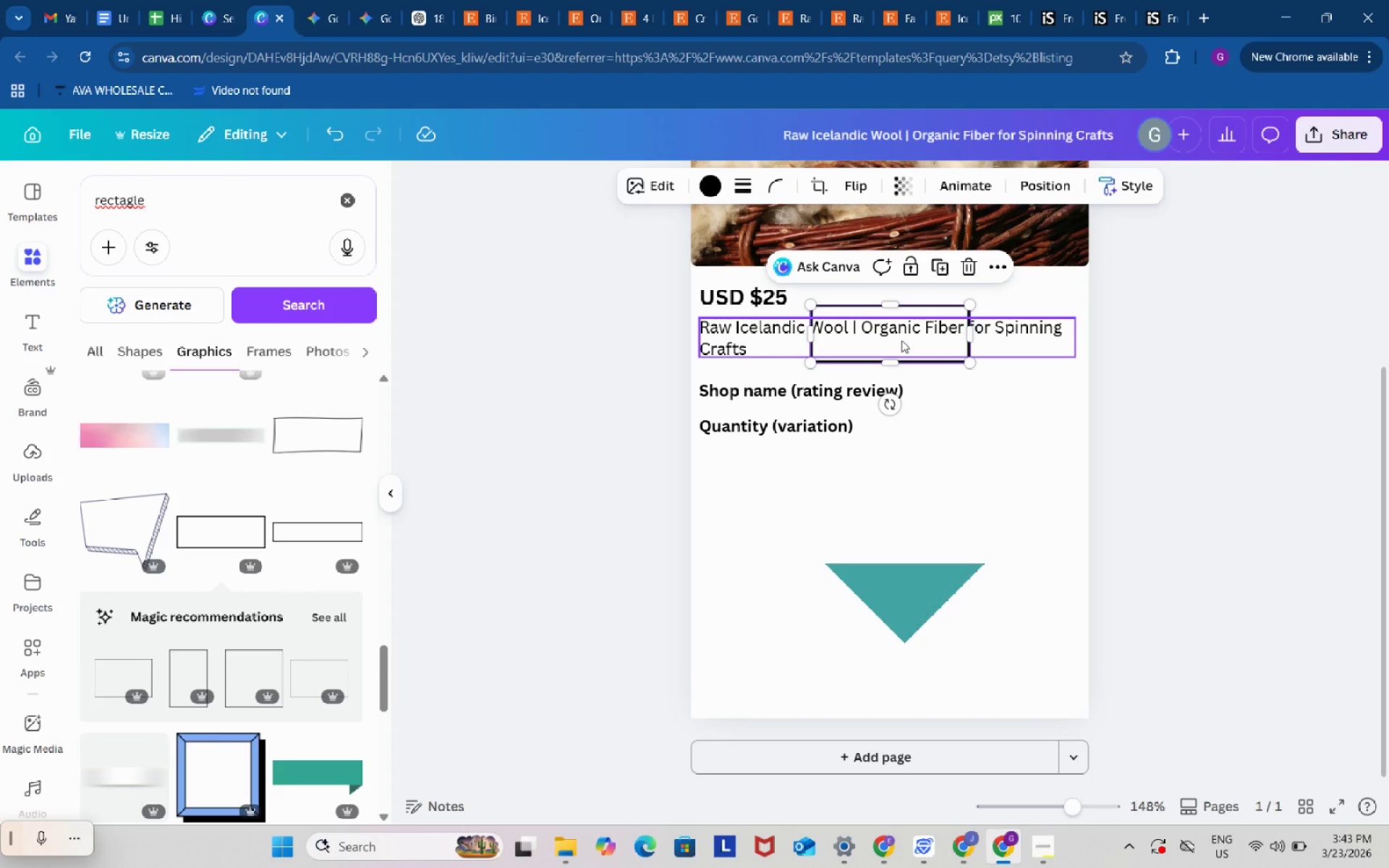 
left_click_drag(start_coordinate=[901, 340], to_coordinate=[837, 500])
 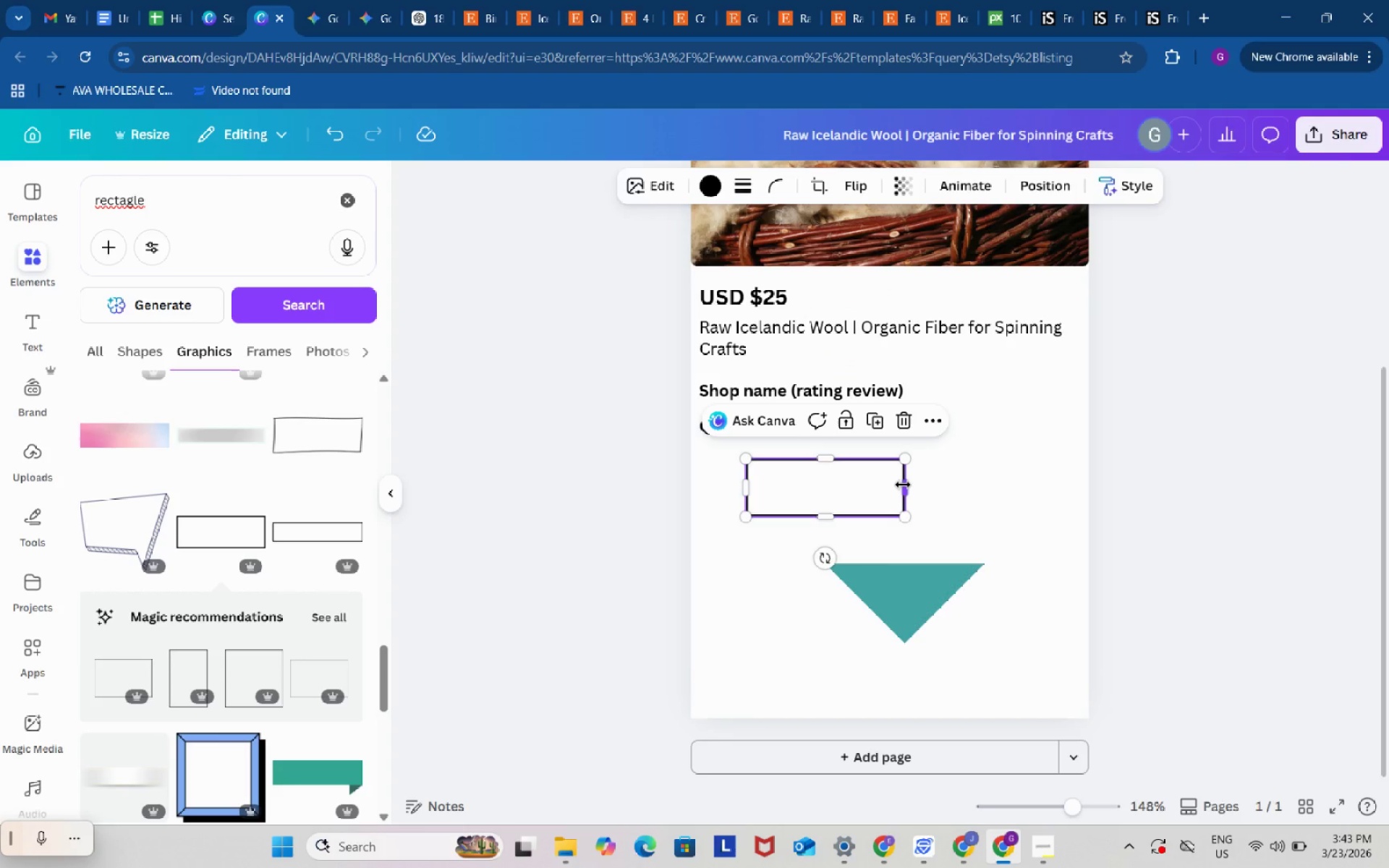 
left_click_drag(start_coordinate=[903, 485], to_coordinate=[1054, 480])
 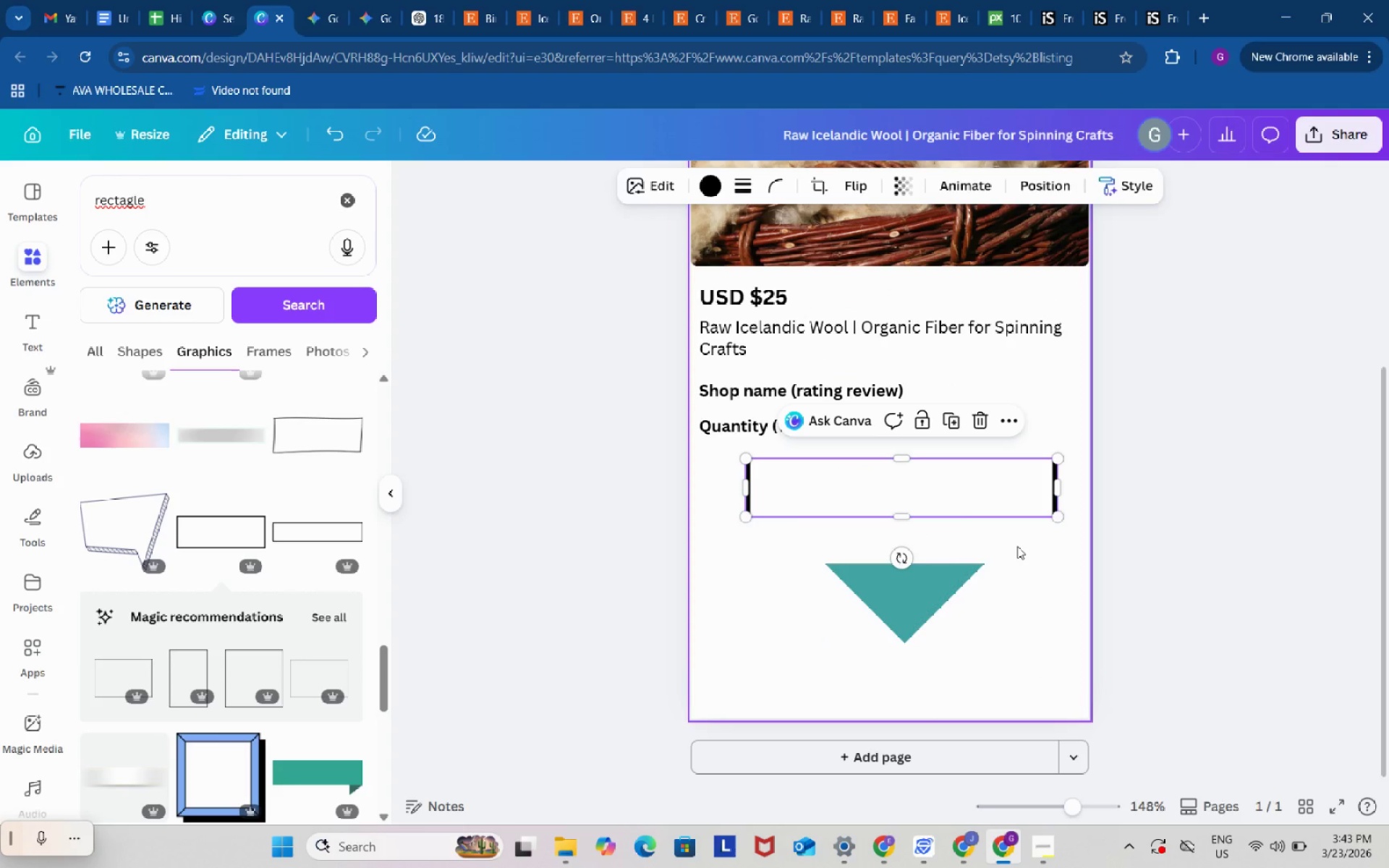 
left_click([1019, 546])
 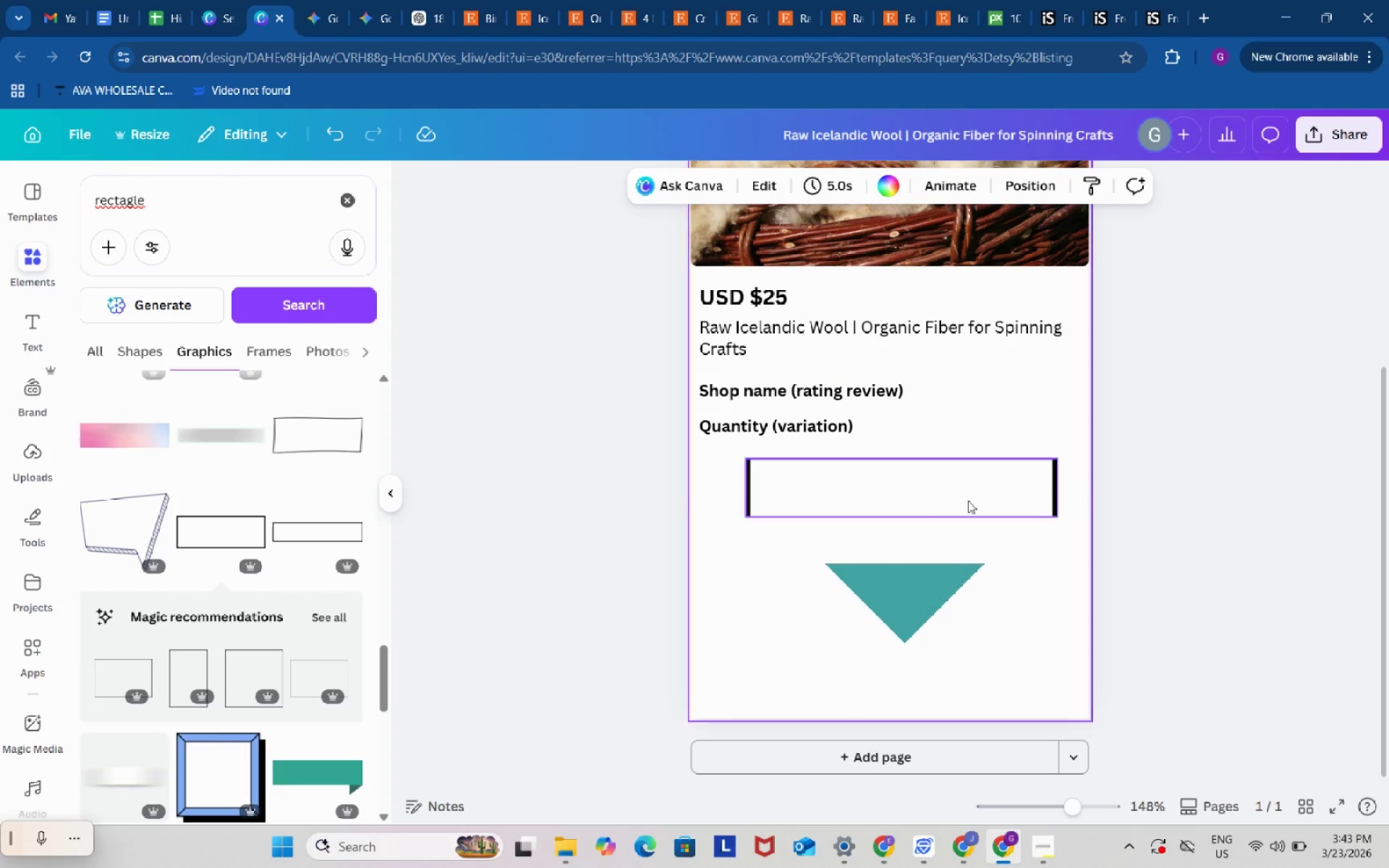 
left_click([967, 499])
 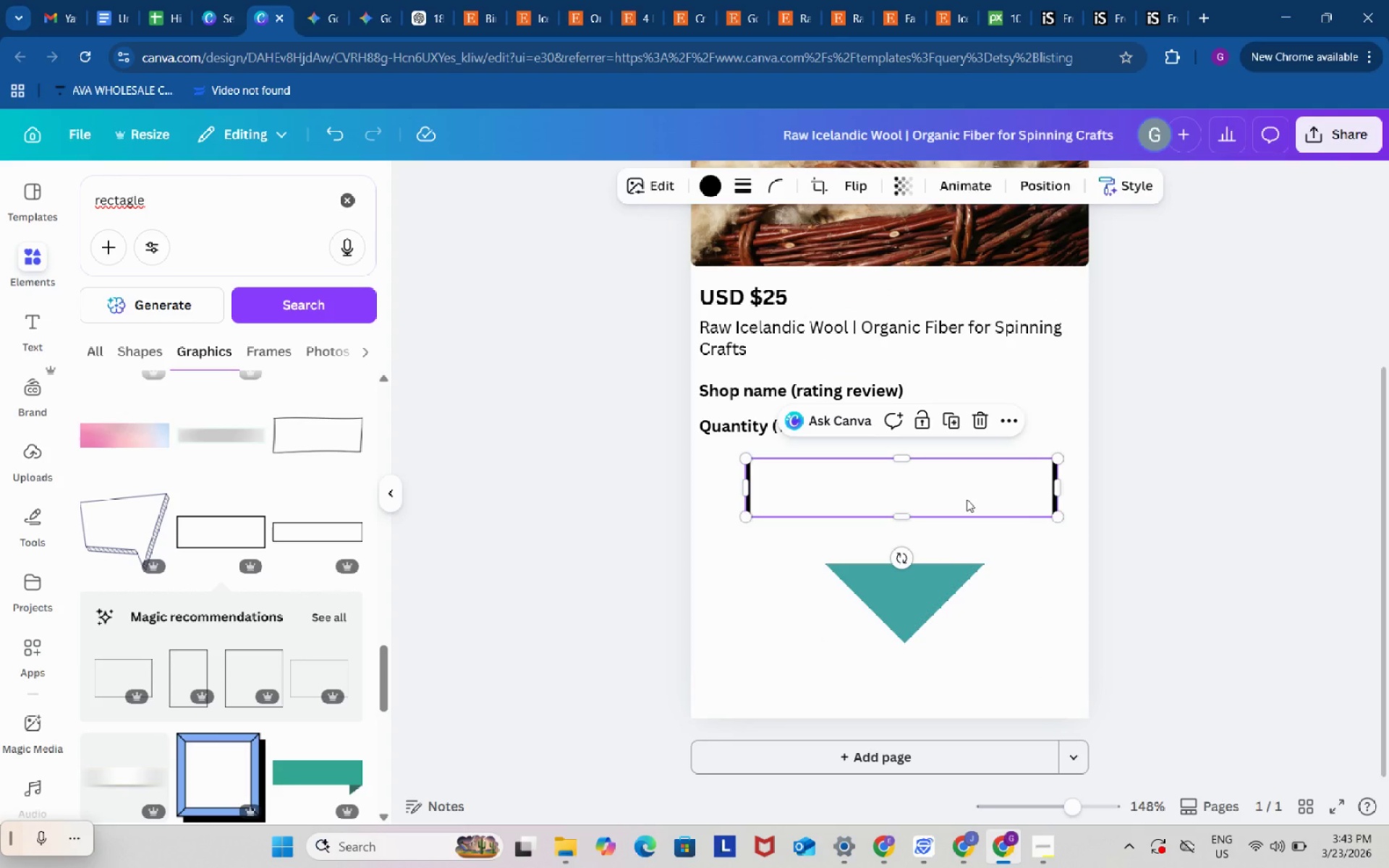 
key(Backspace)
 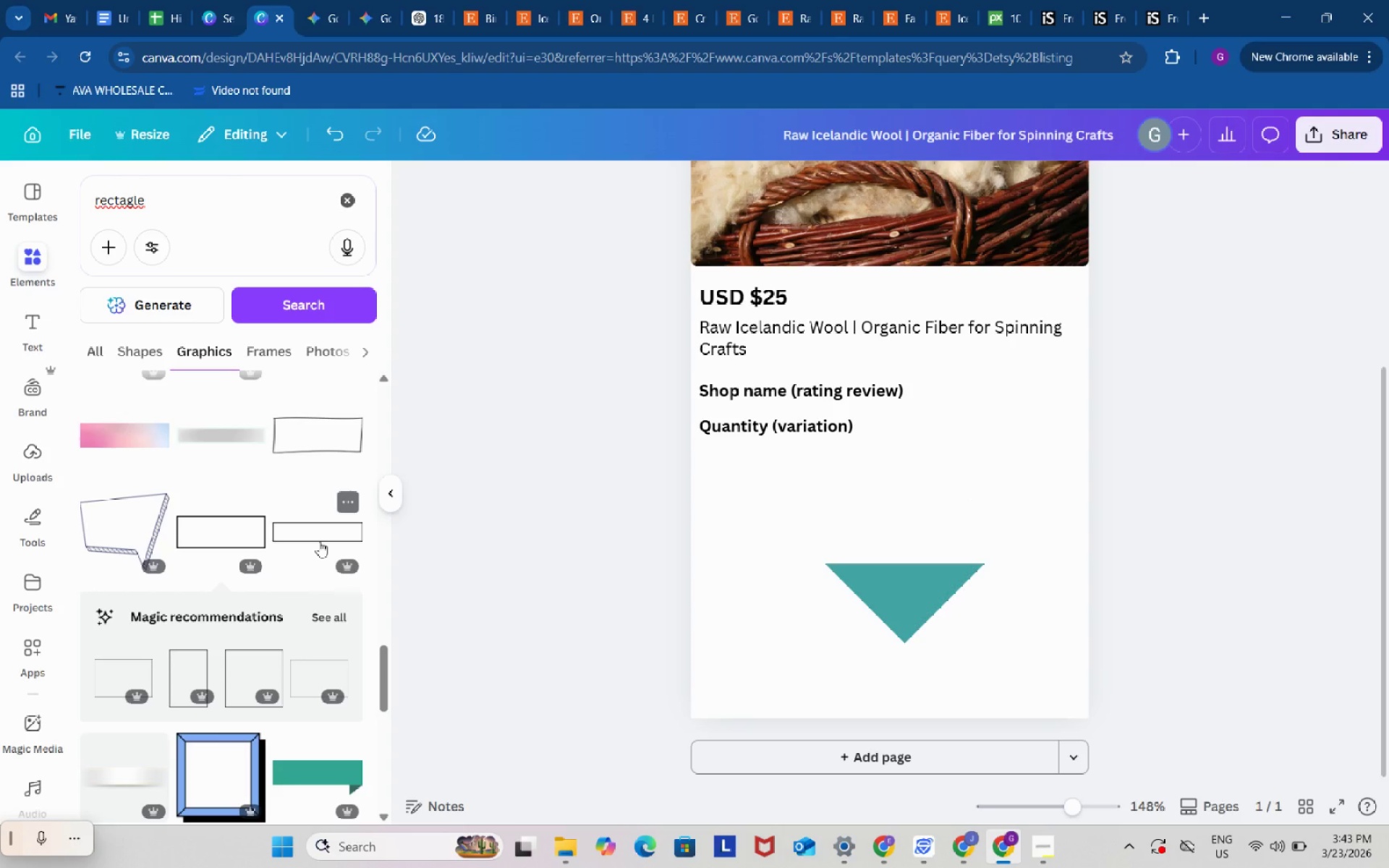 
left_click([319, 541])
 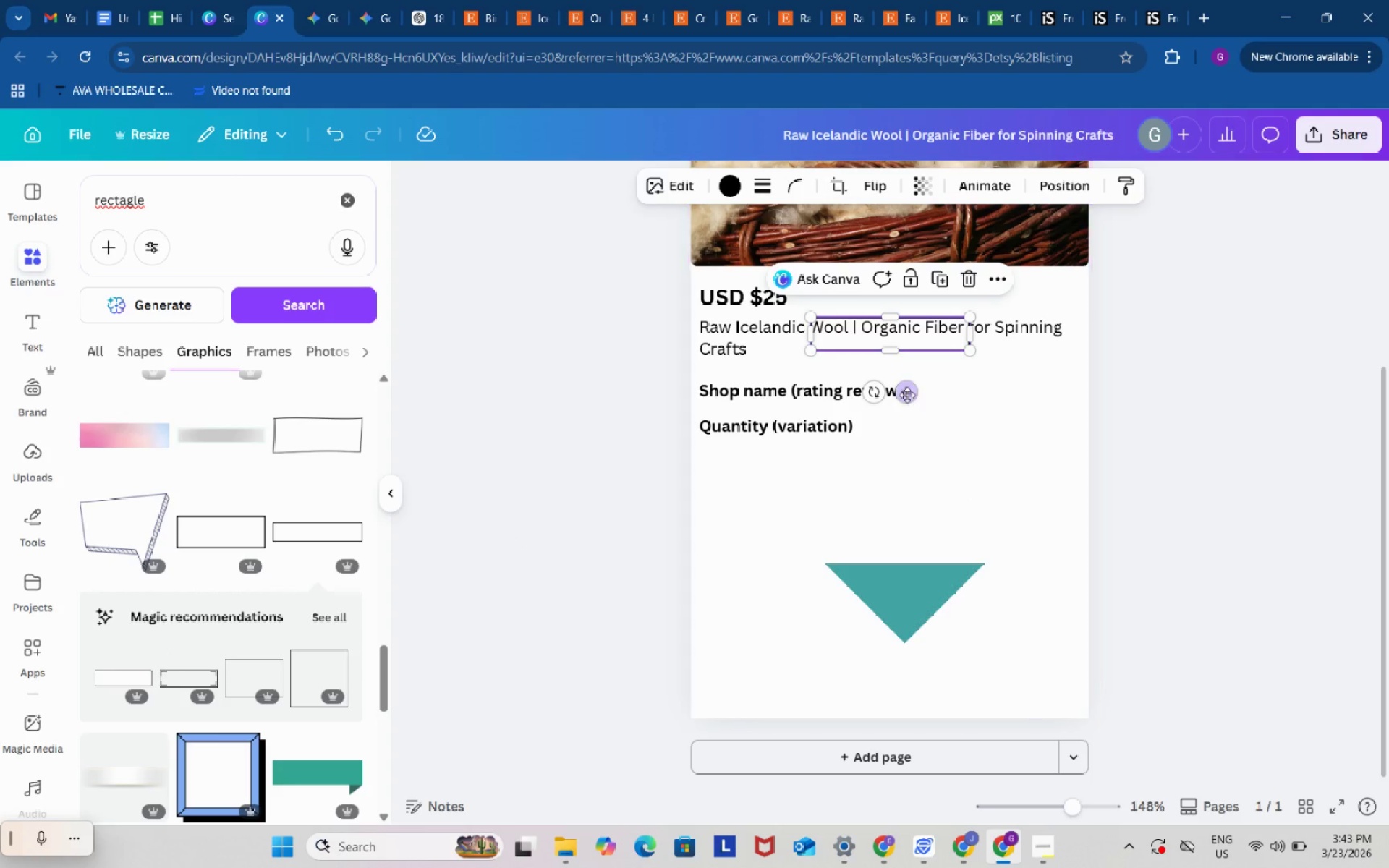 
left_click_drag(start_coordinate=[907, 396], to_coordinate=[831, 535])
 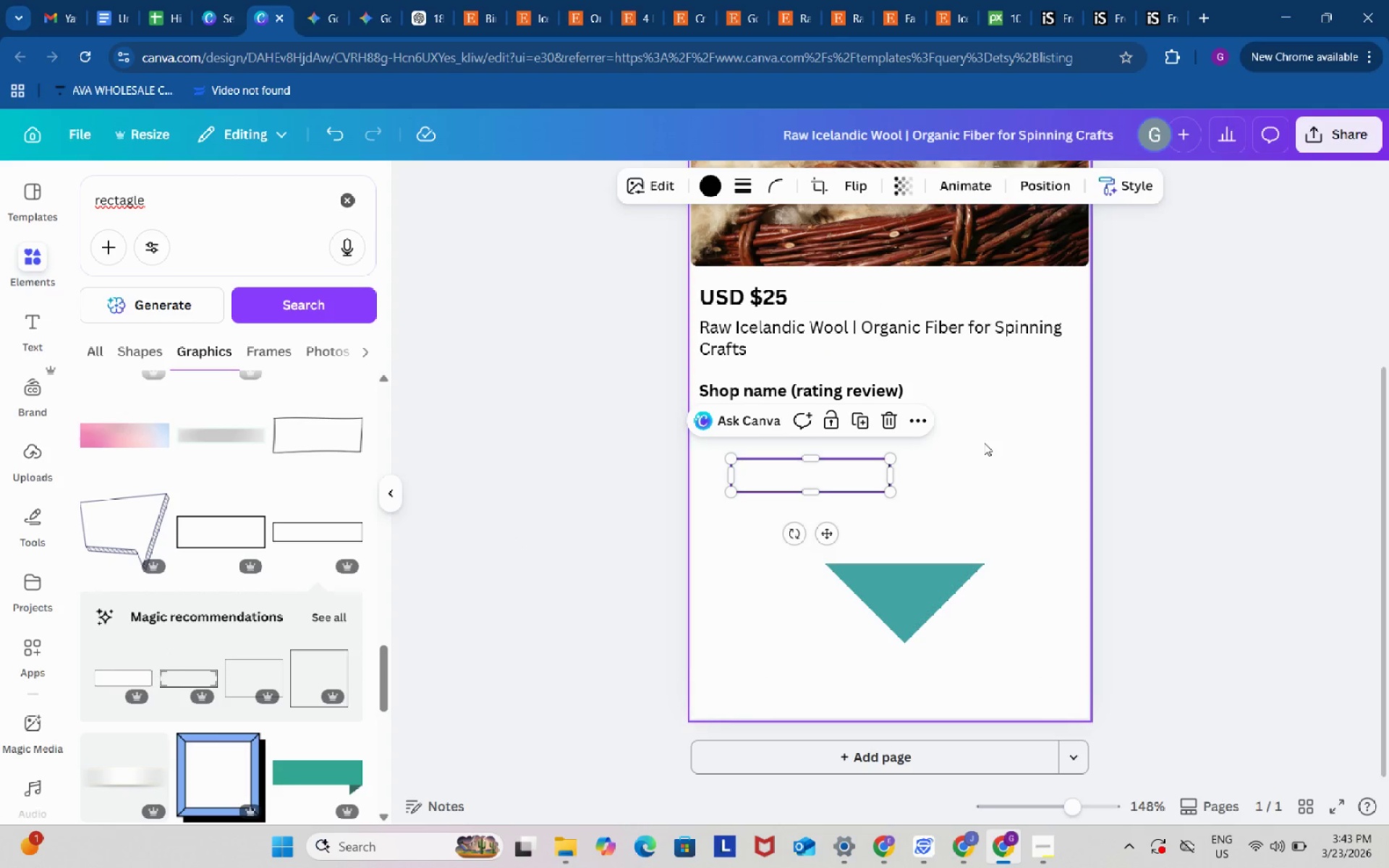 
left_click([984, 443])
 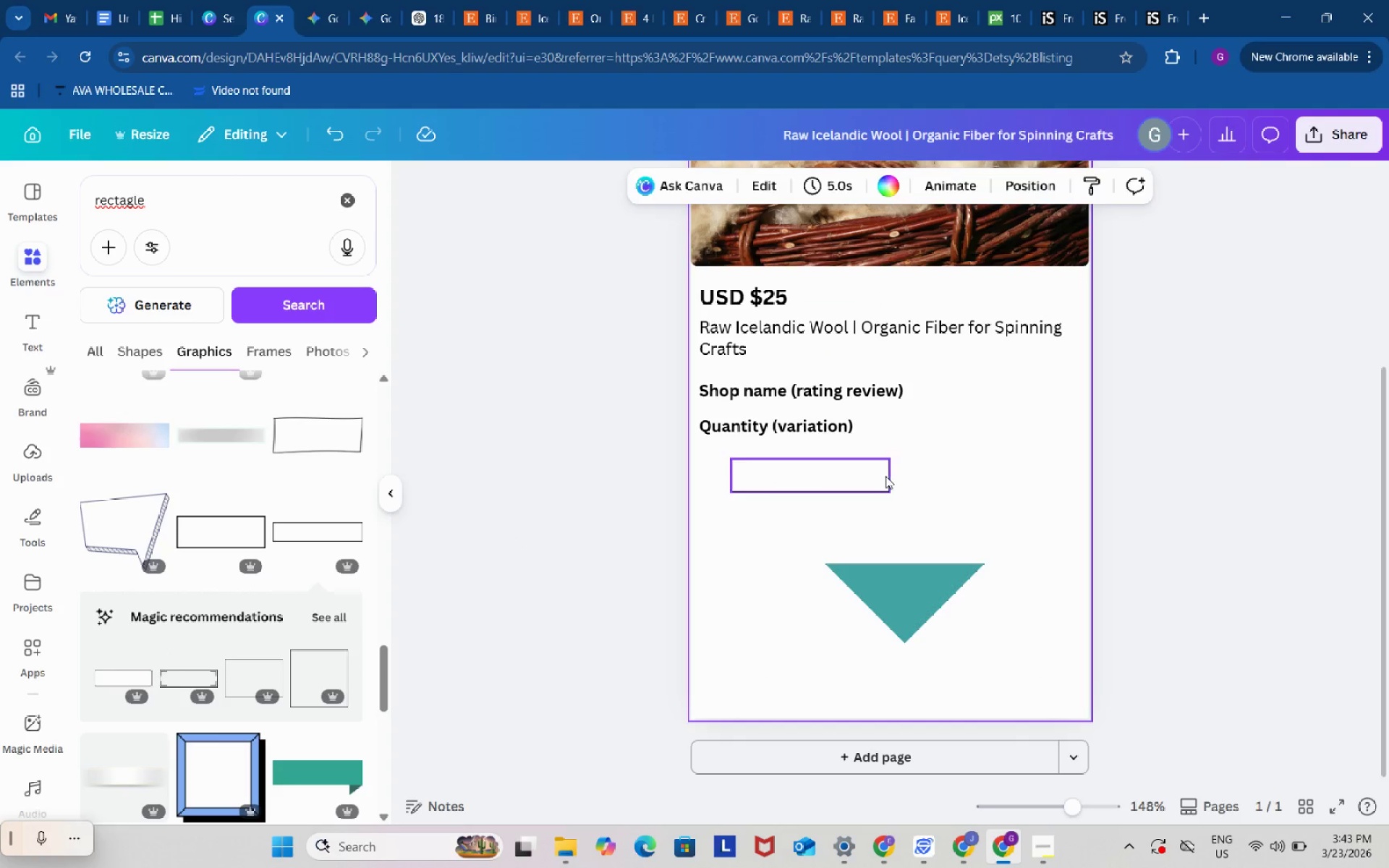 
left_click([880, 476])
 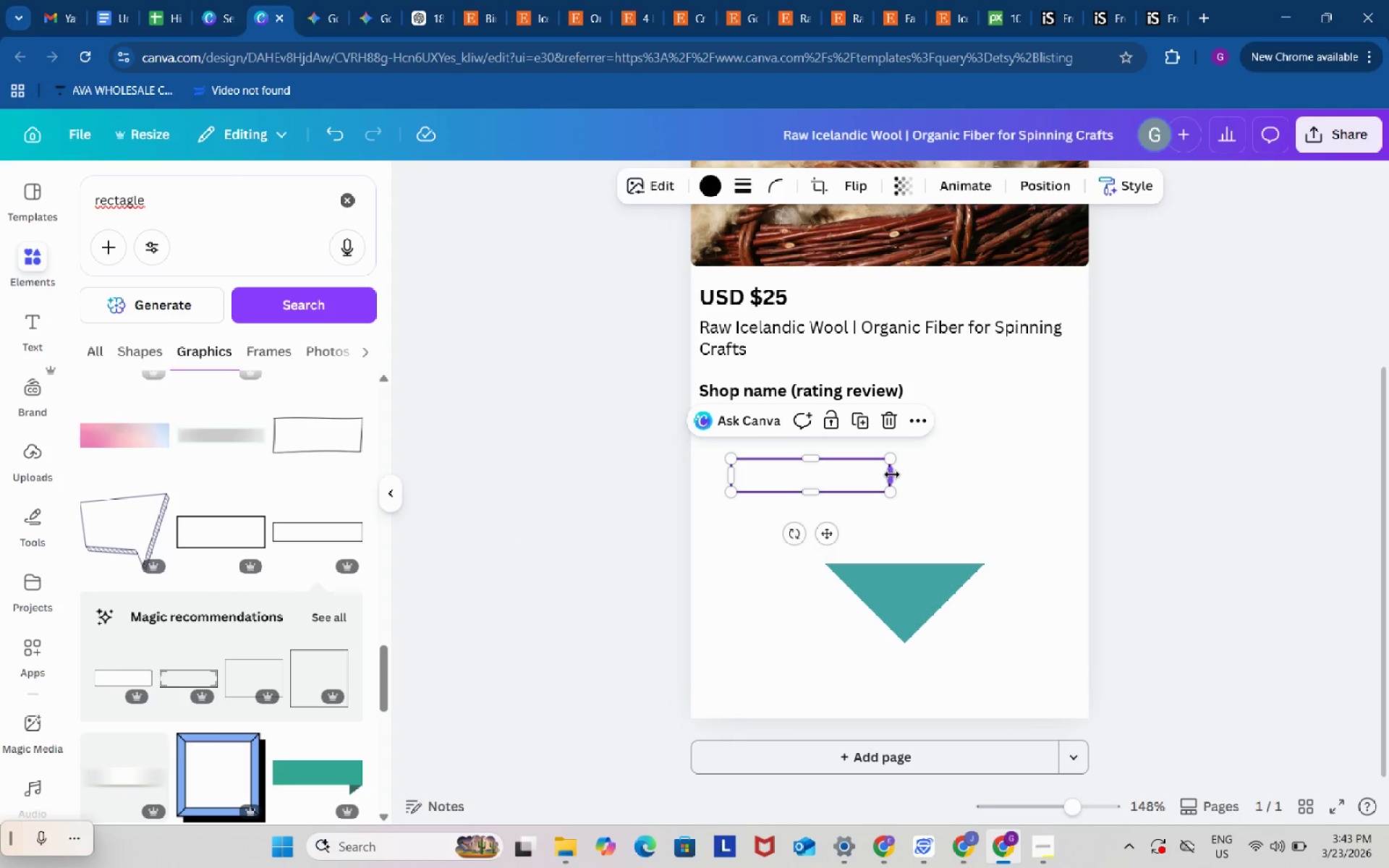 
left_click_drag(start_coordinate=[892, 475], to_coordinate=[922, 475])
 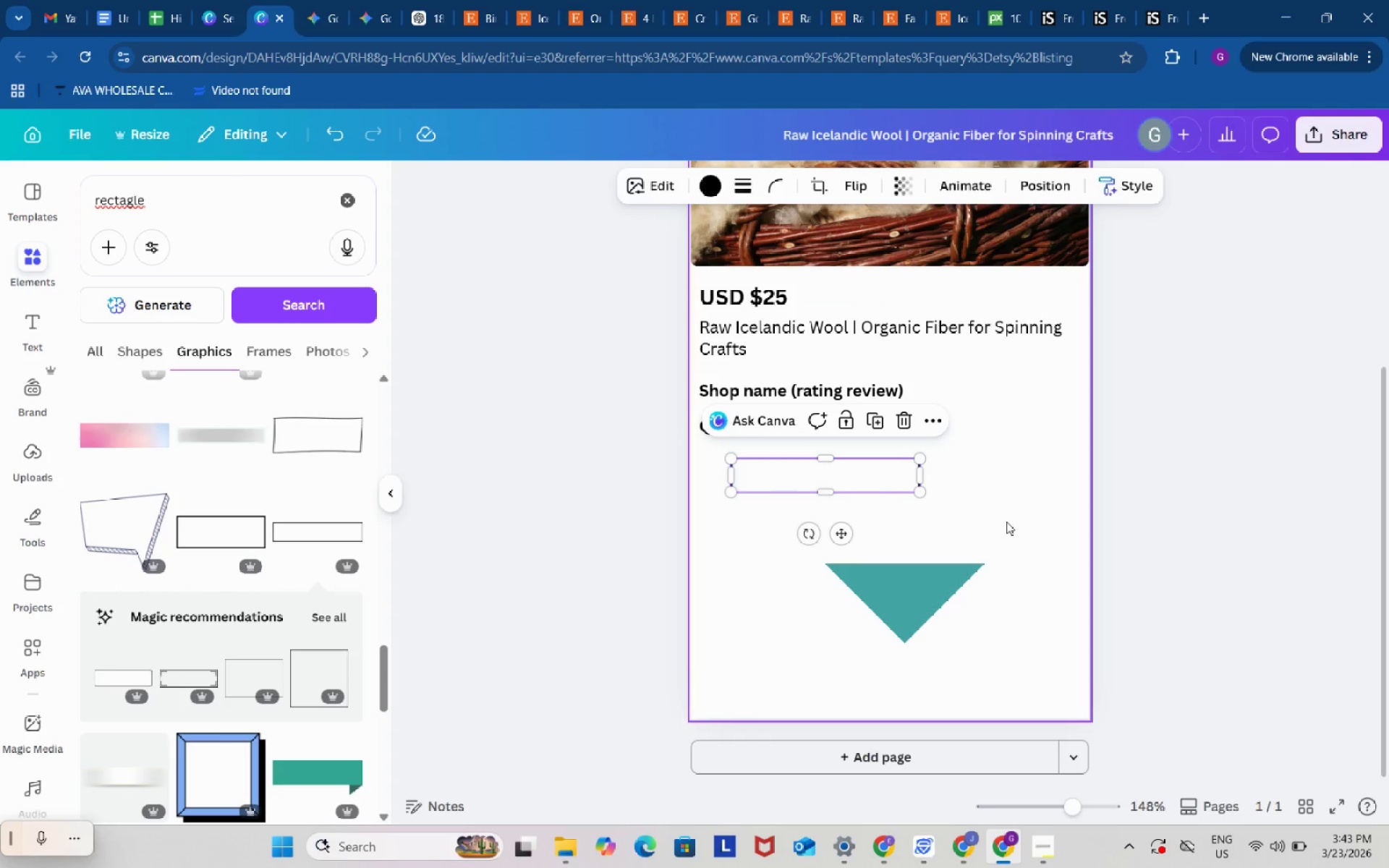 
left_click([1006, 522])
 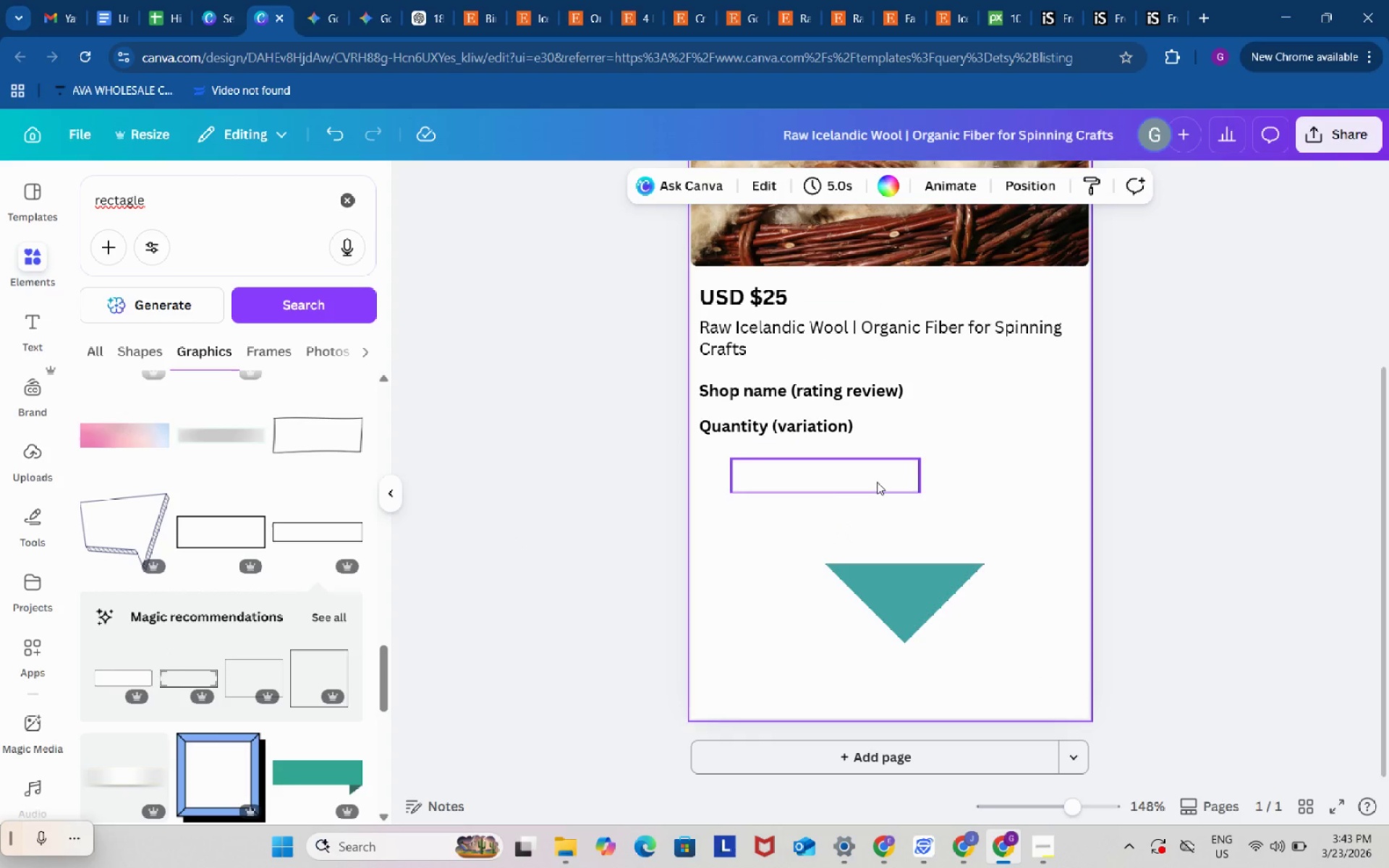 
left_click([875, 482])
 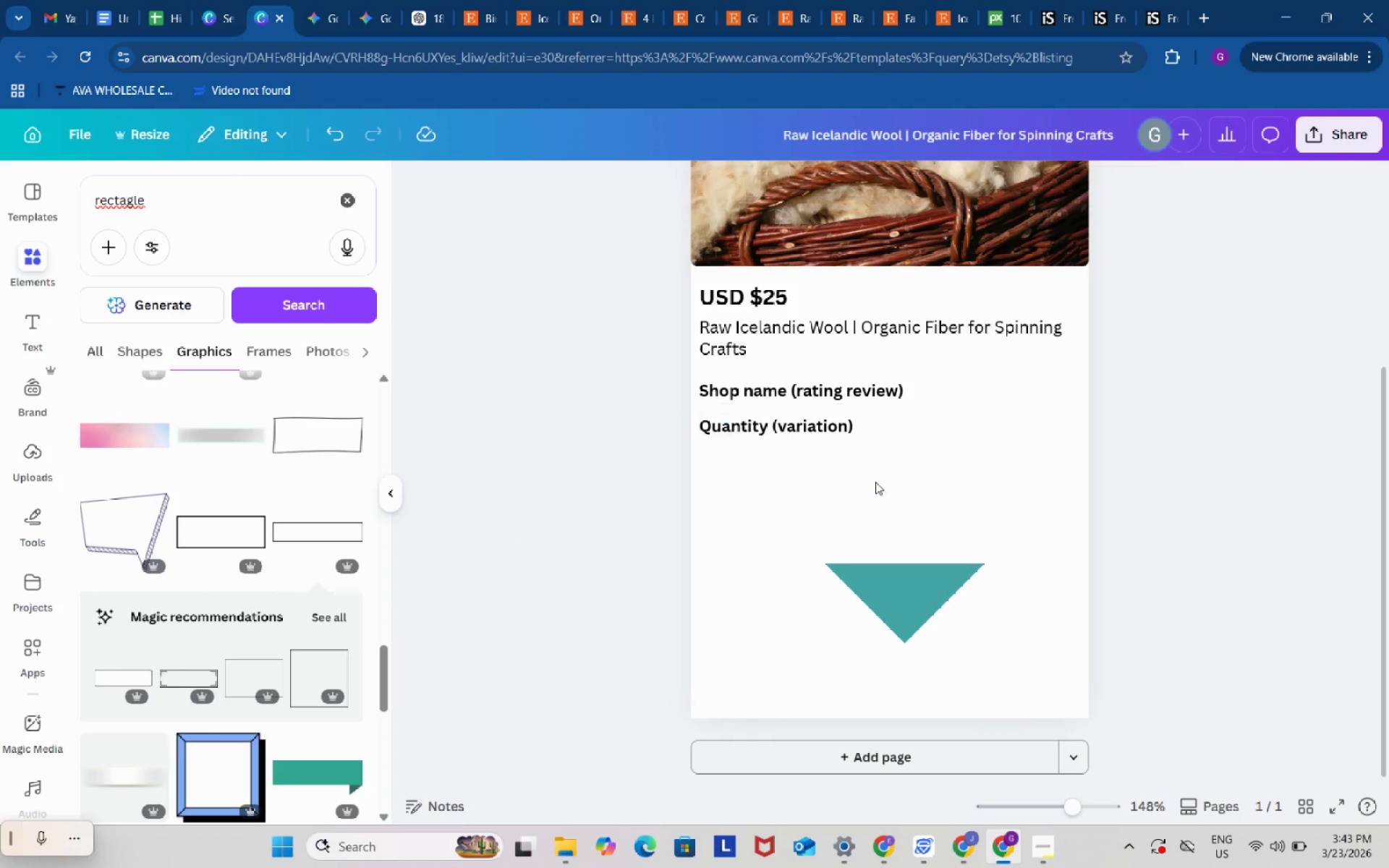 
key(Backspace)
 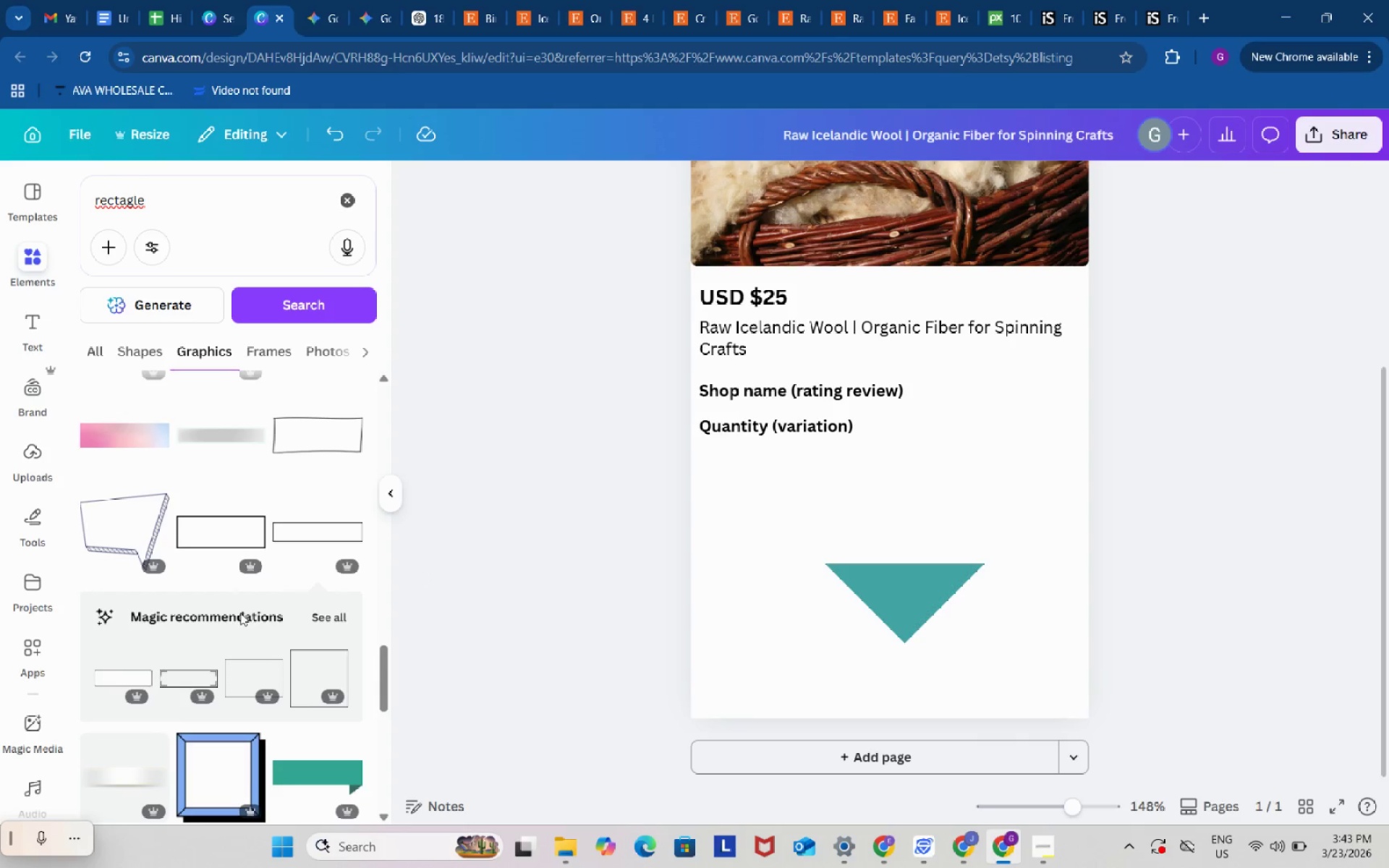 
scroll: coordinate [229, 656], scroll_direction: down, amount: 6.0
 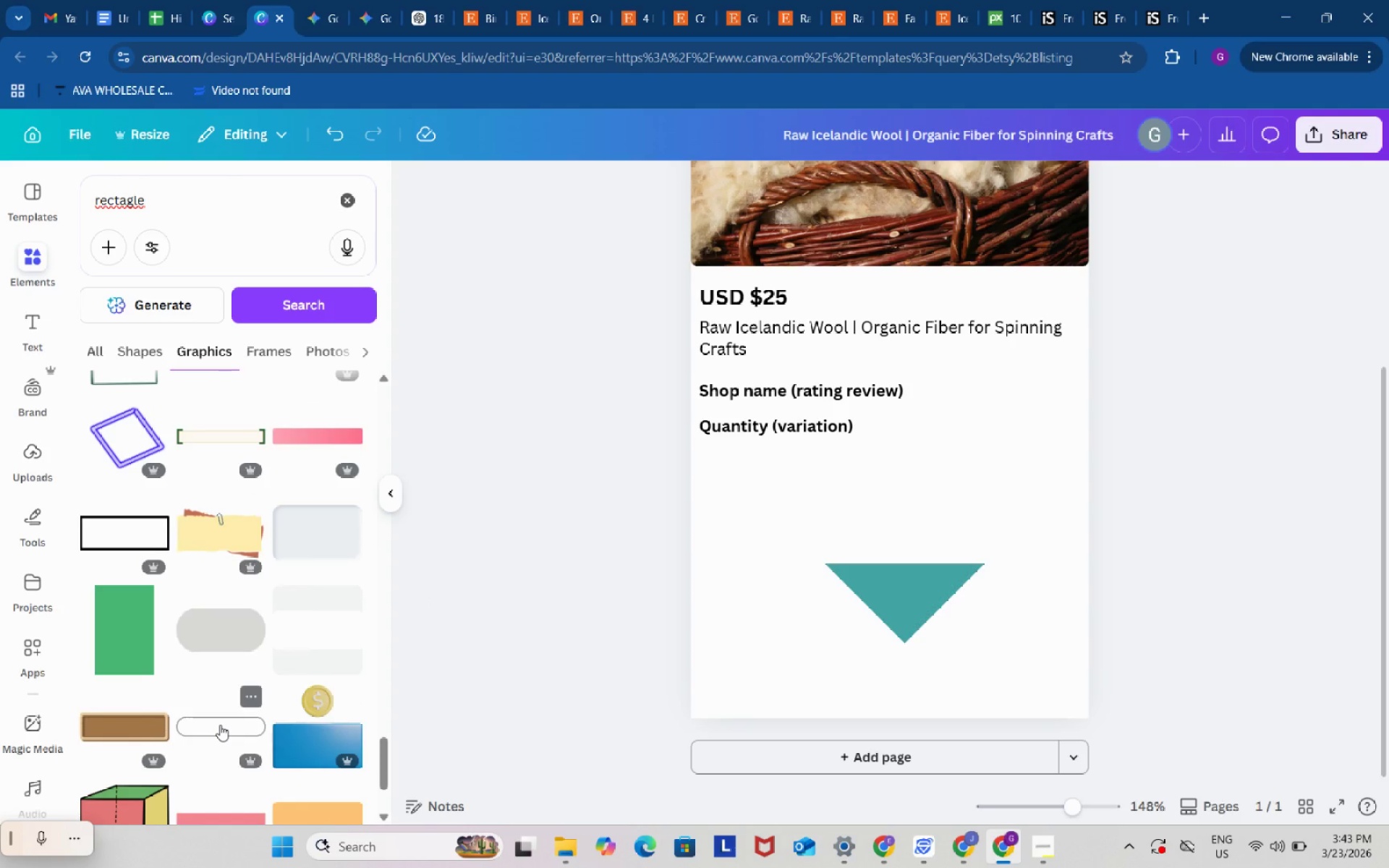 
left_click([220, 725])
 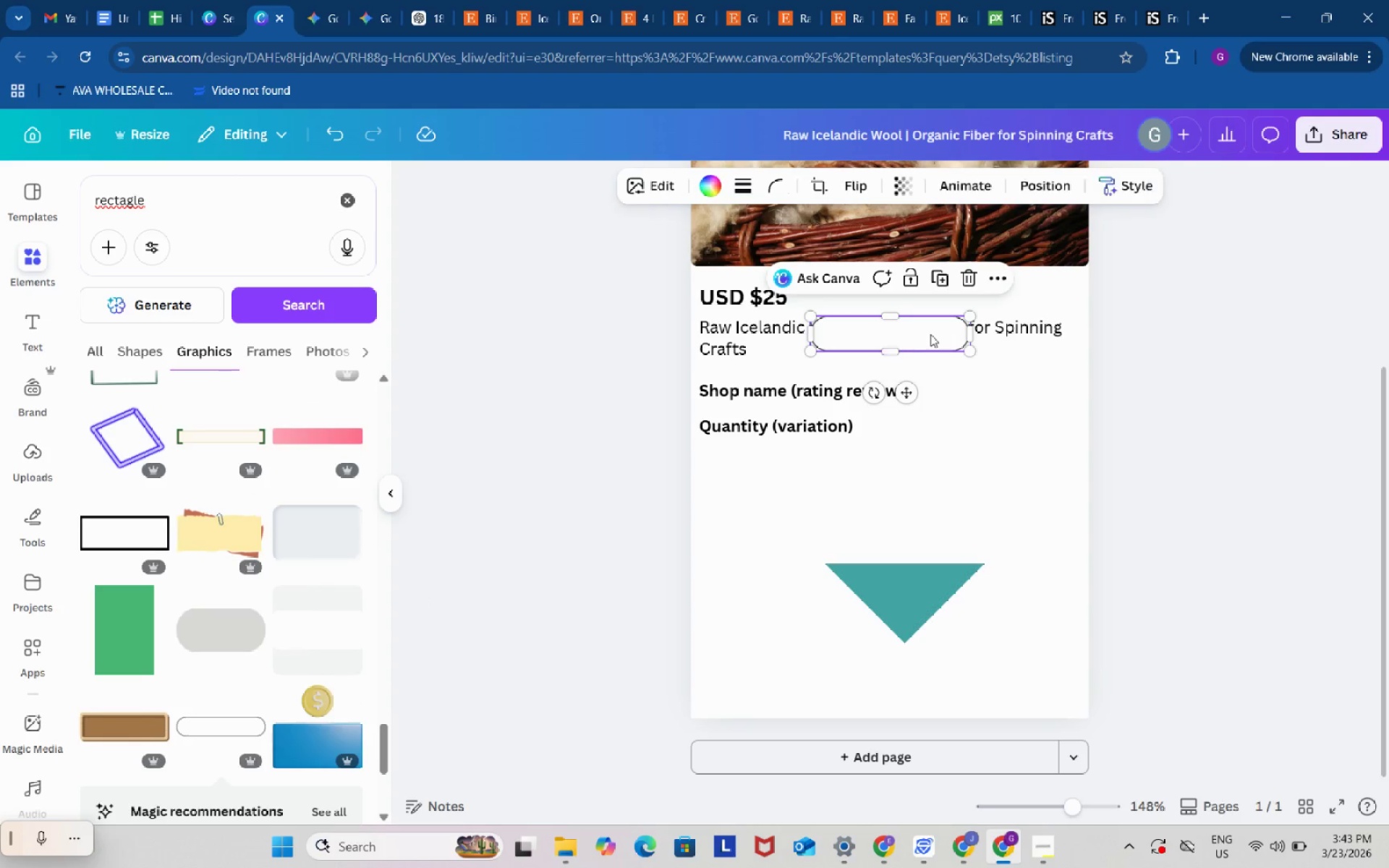 
left_click_drag(start_coordinate=[929, 333], to_coordinate=[898, 501])
 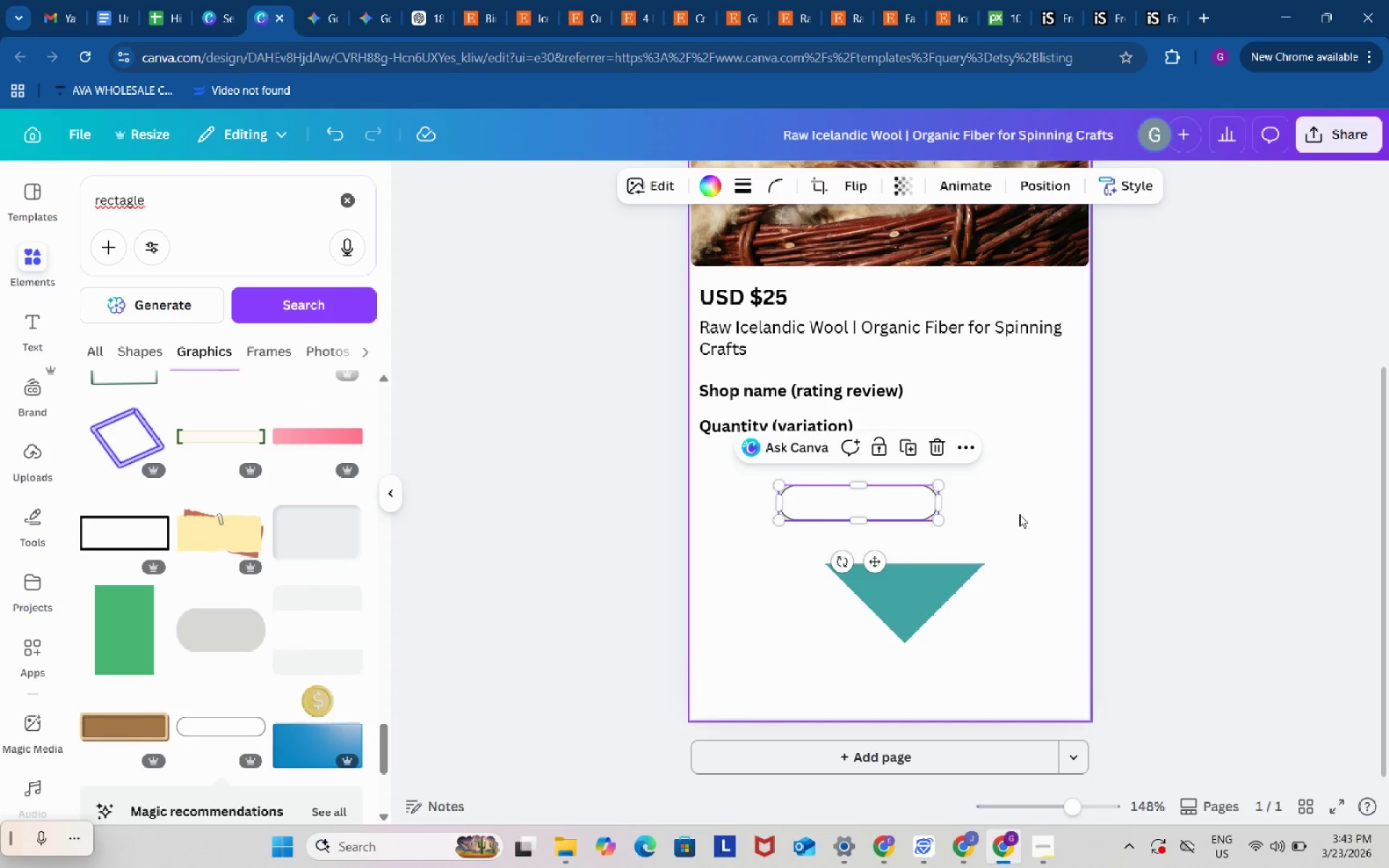 
left_click([1019, 514])
 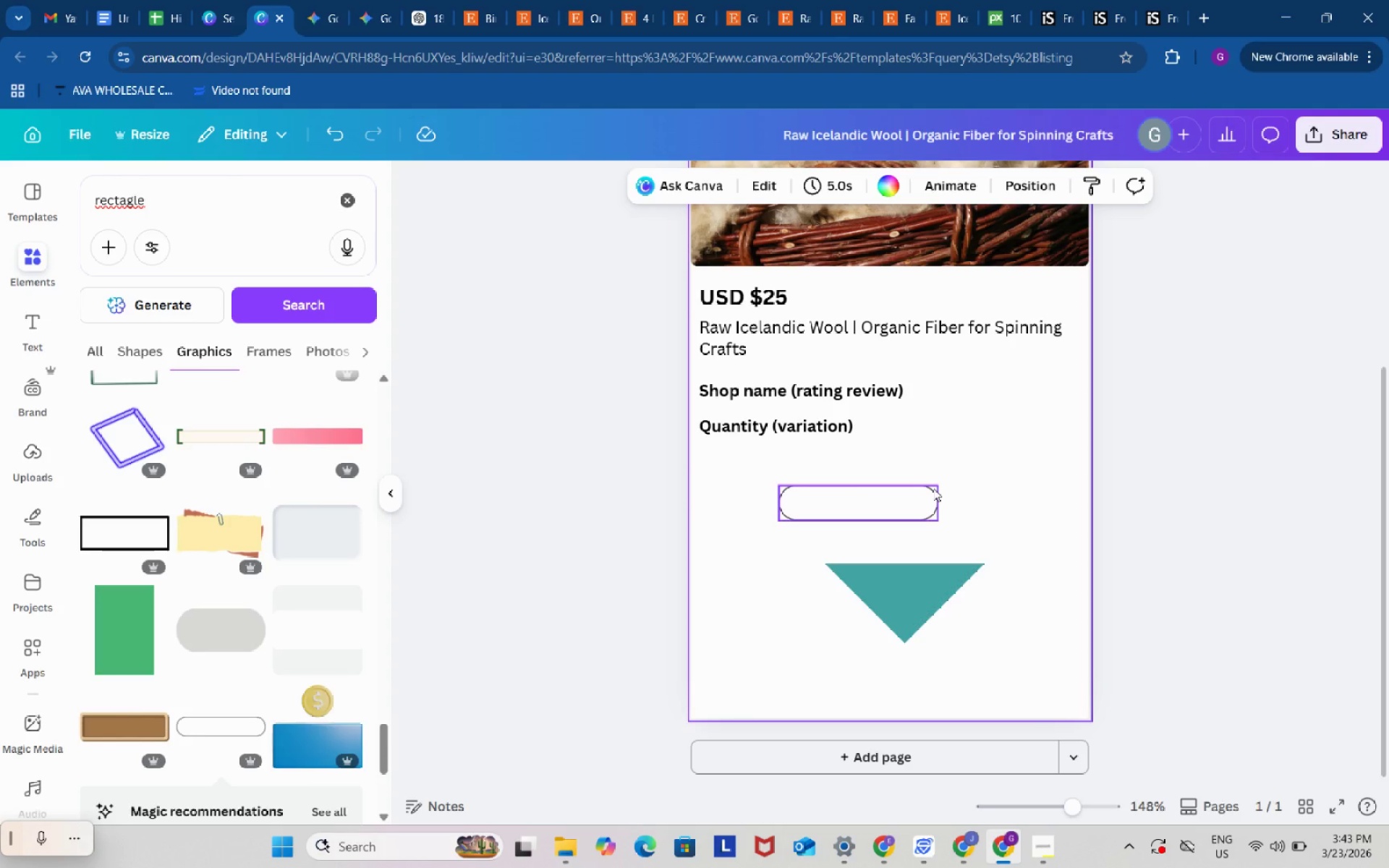 
left_click([912, 503])
 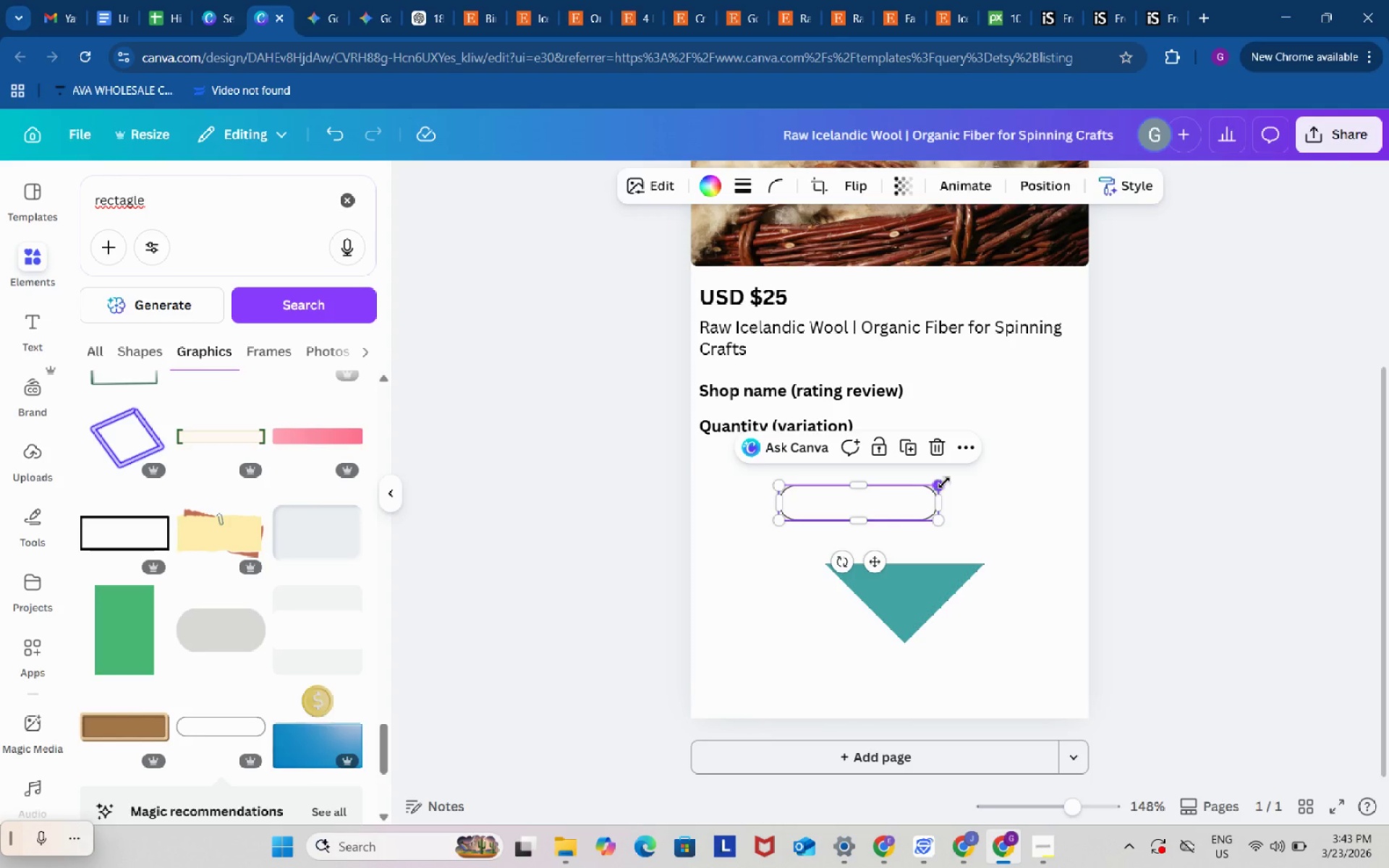 
left_click_drag(start_coordinate=[938, 485], to_coordinate=[985, 465])
 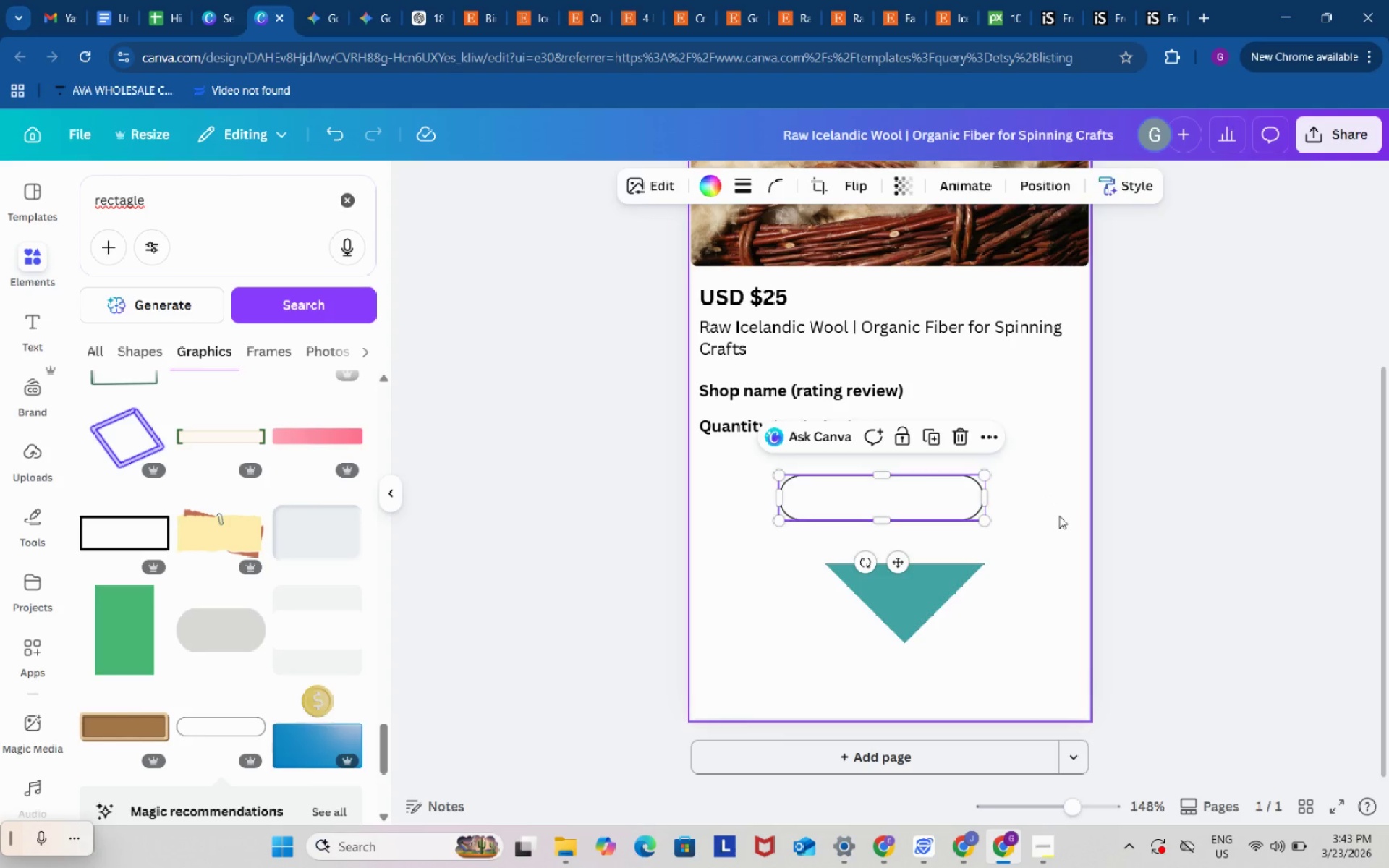 
left_click([1059, 516])
 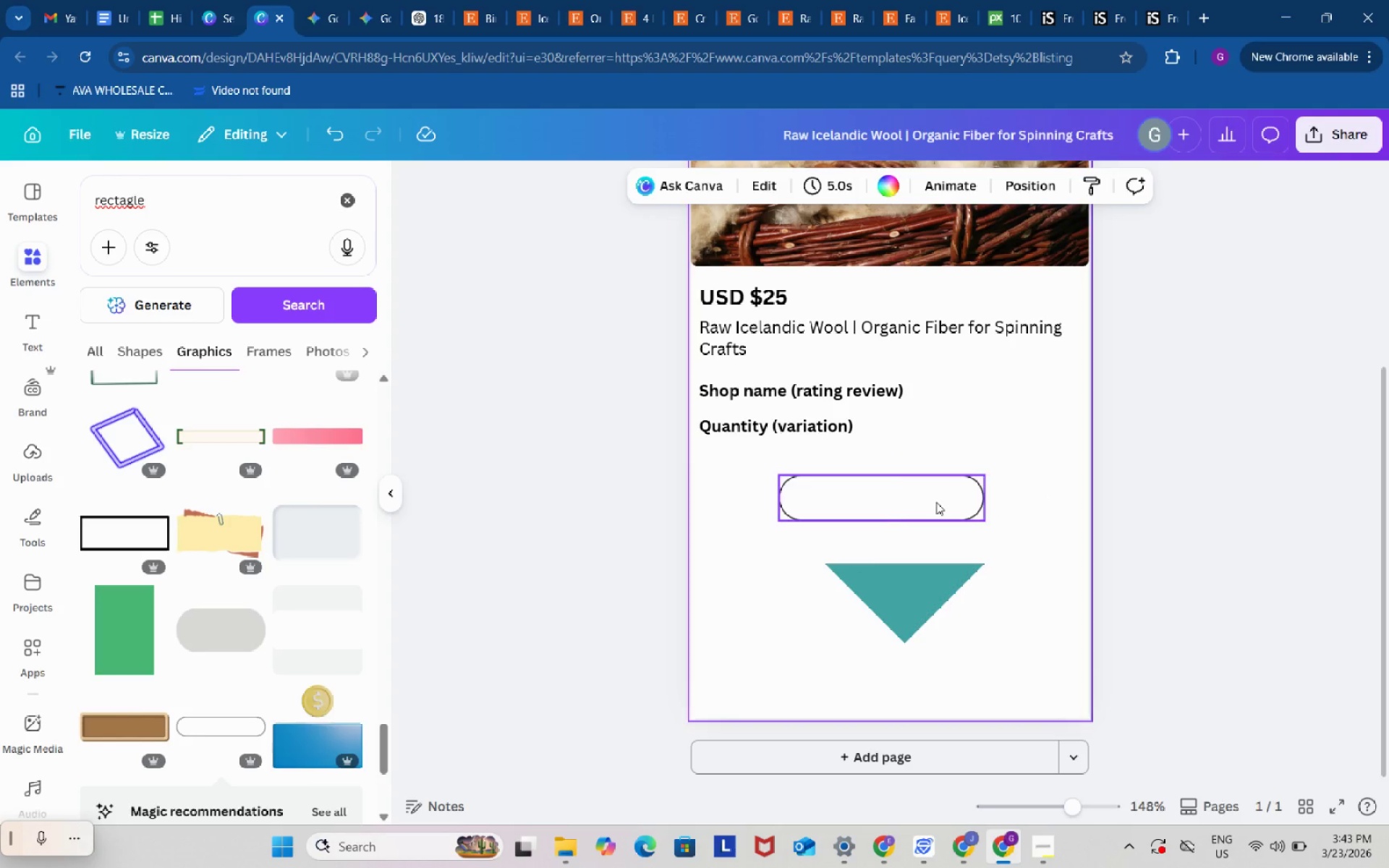 
left_click_drag(start_coordinate=[936, 502], to_coordinate=[866, 475])
 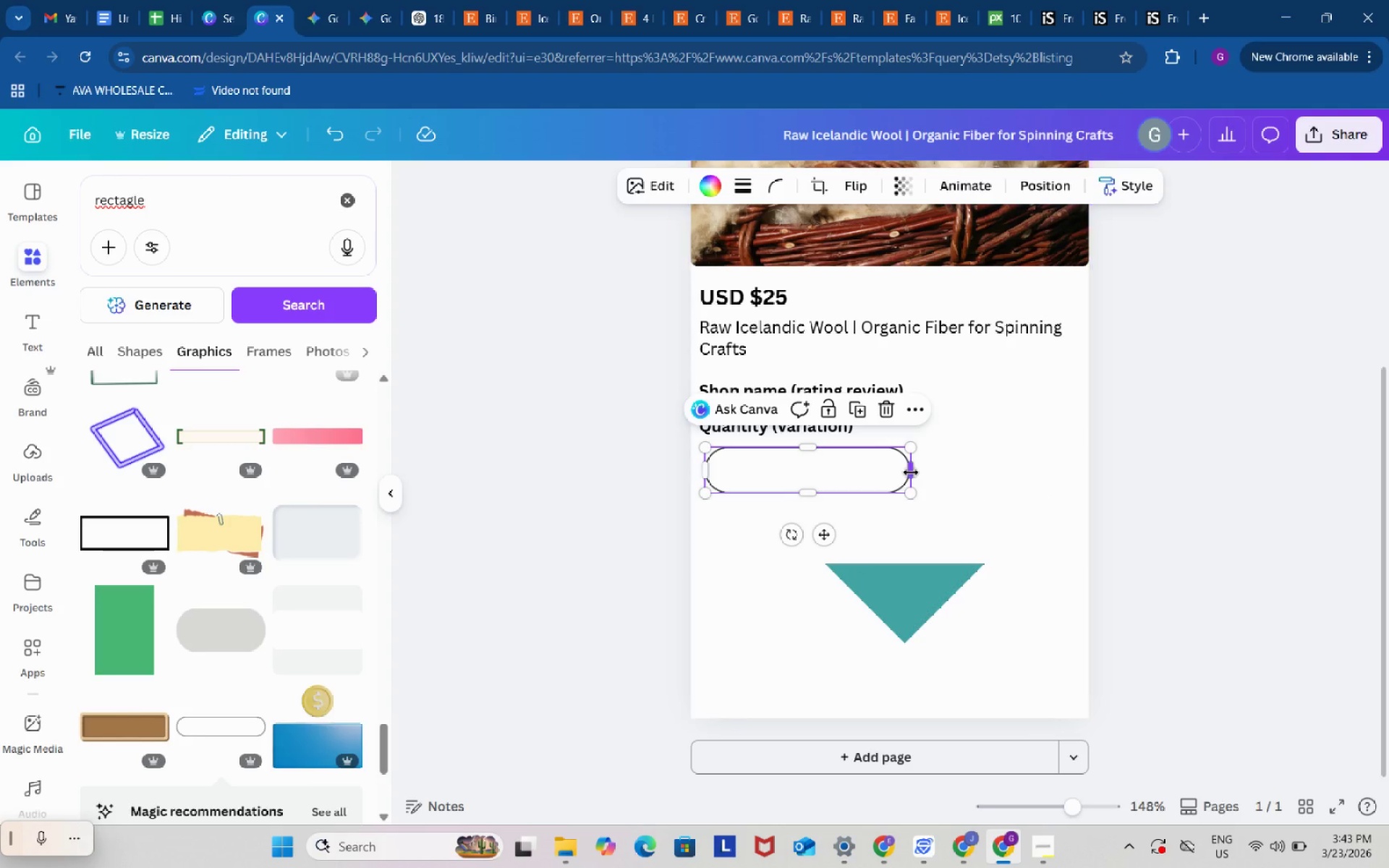 
left_click_drag(start_coordinate=[911, 472], to_coordinate=[932, 471])
 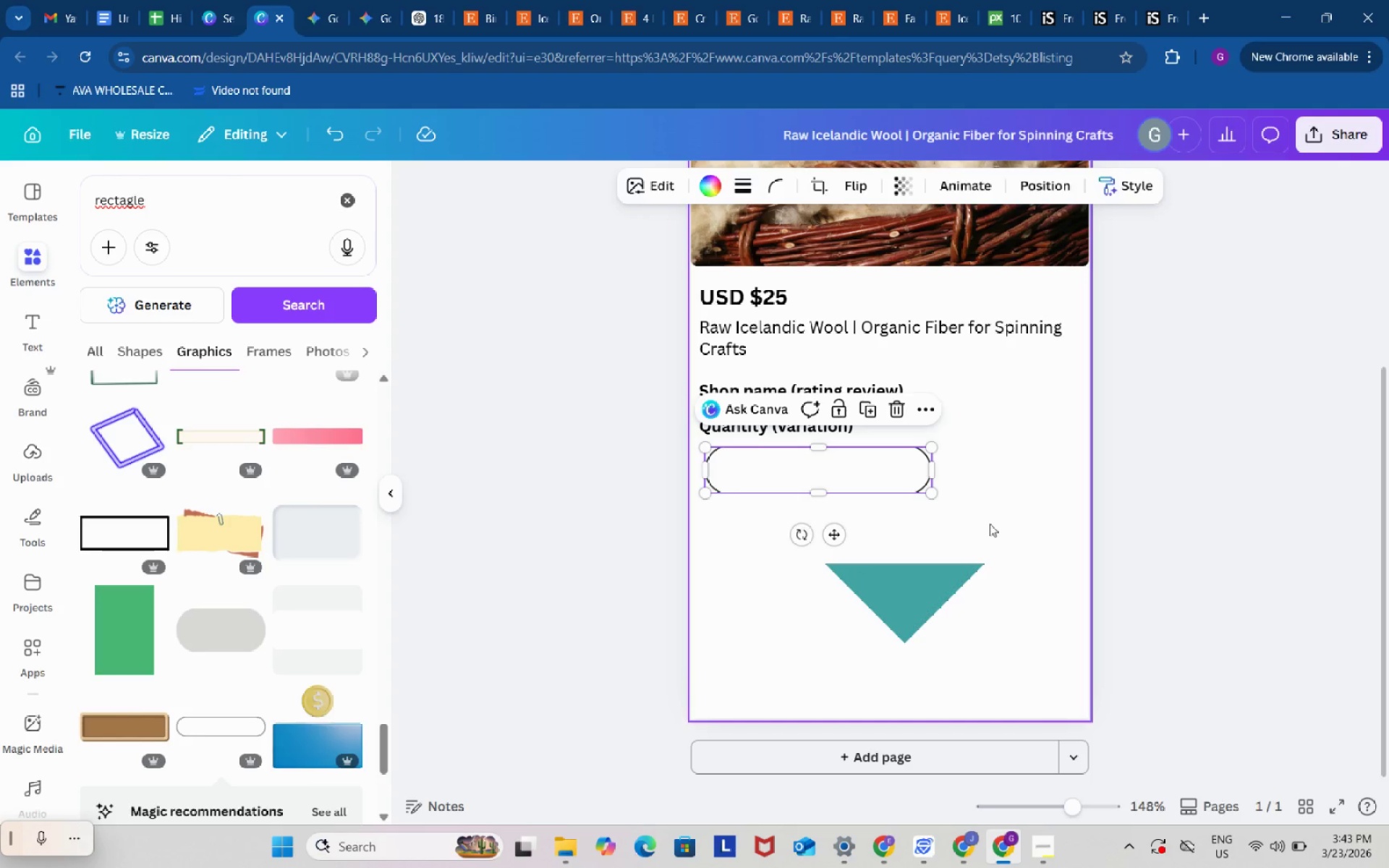 
left_click([990, 524])
 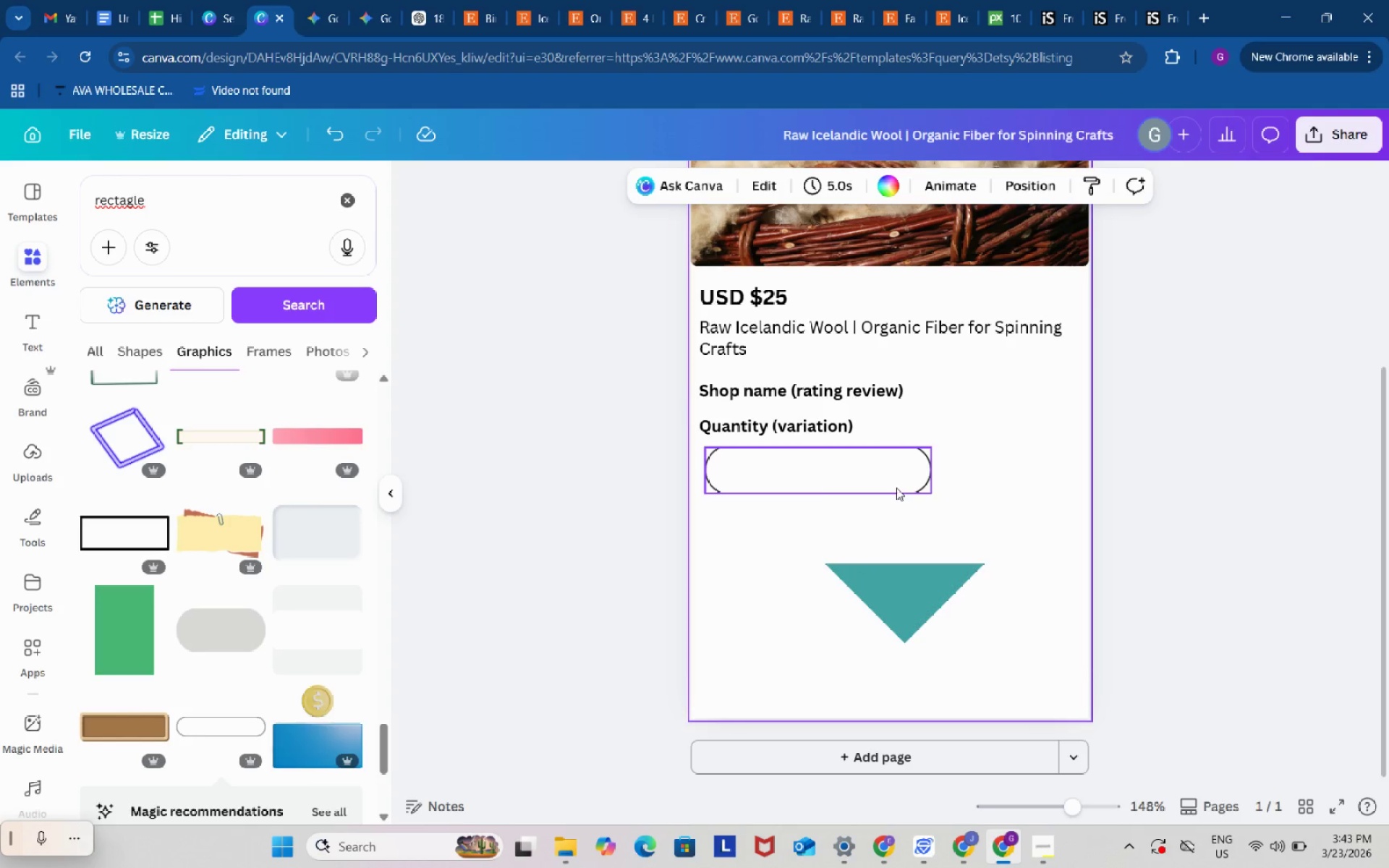 
left_click([896, 488])
 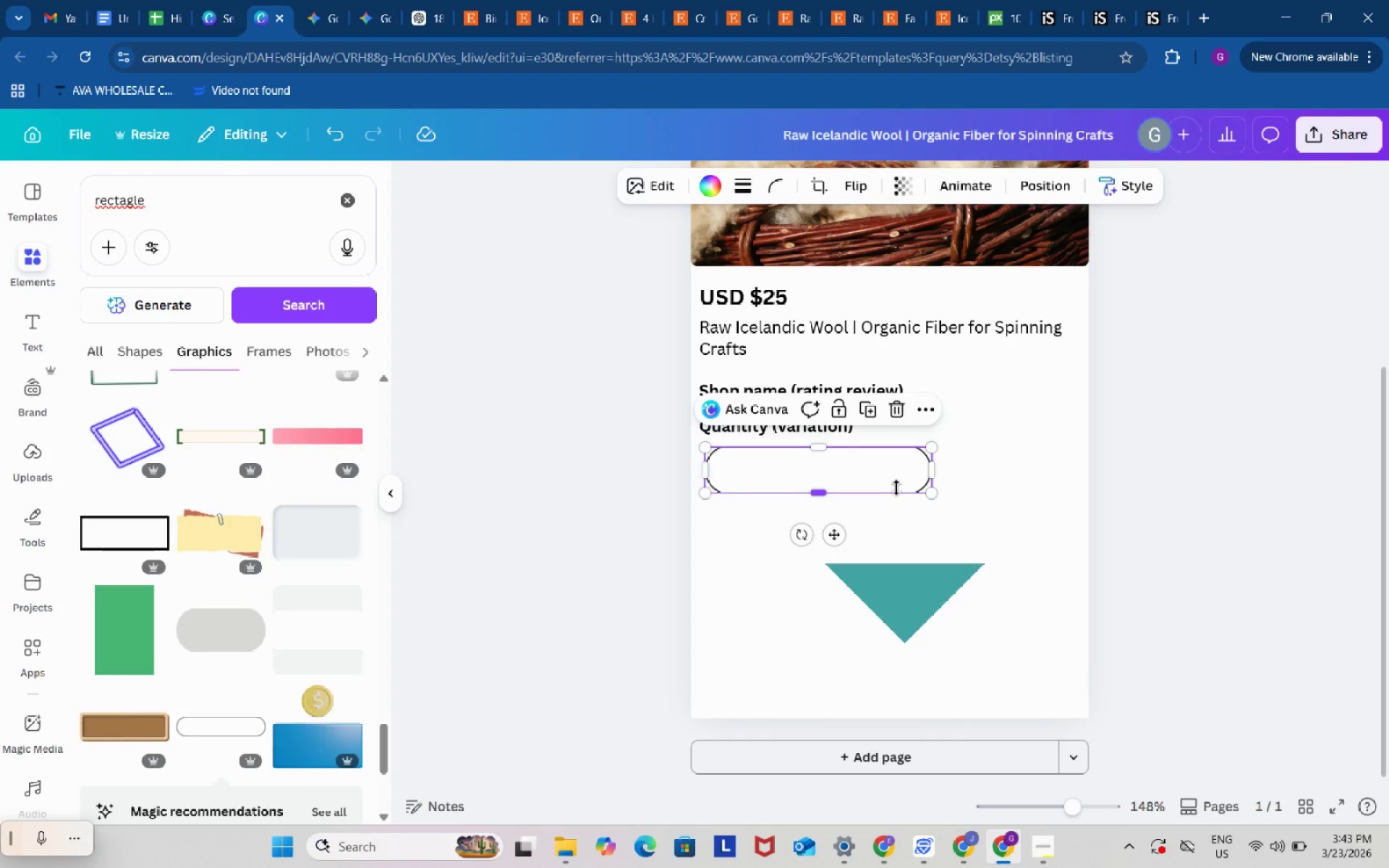 
key(Control+ControlLeft)
 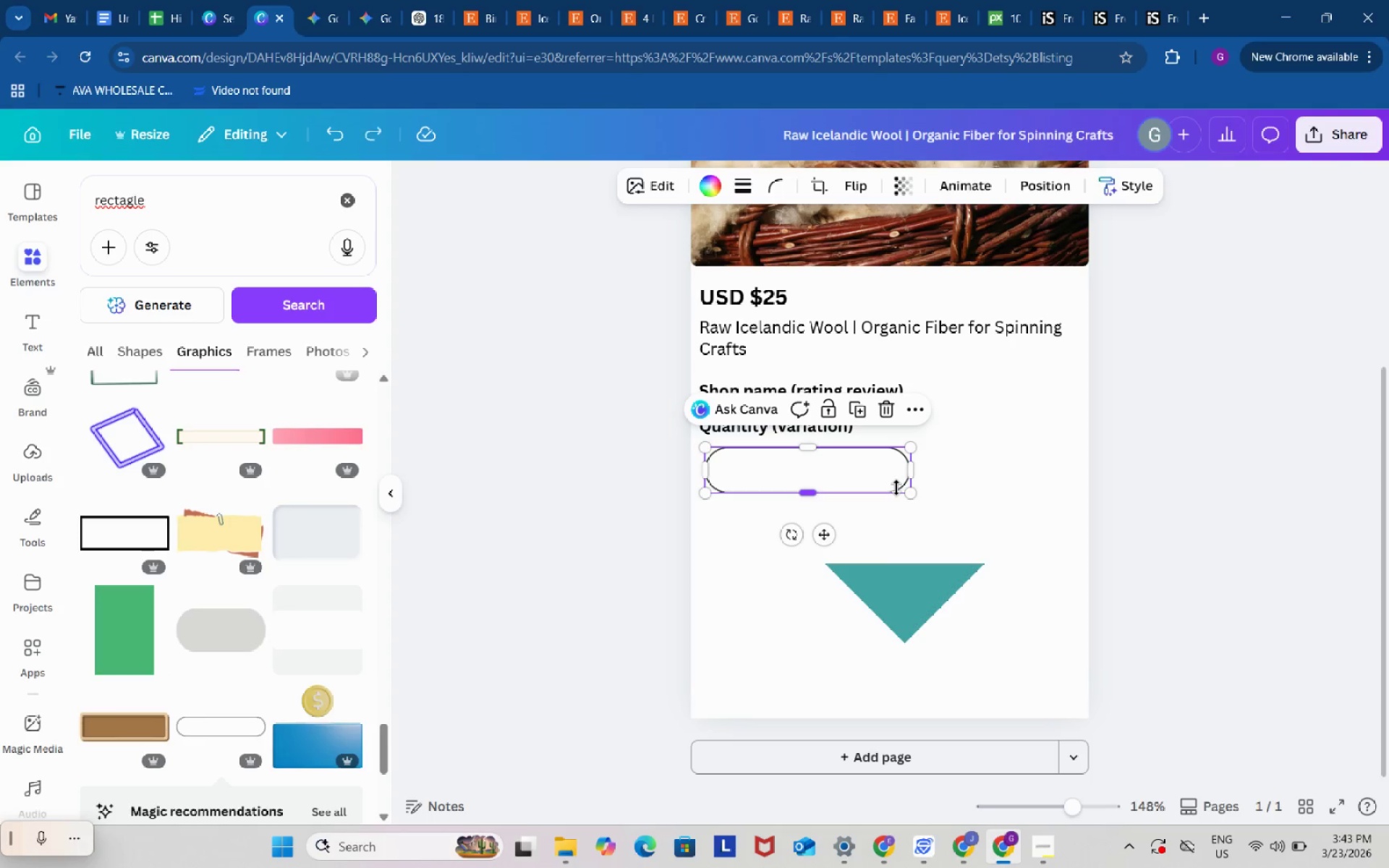 
key(Control+Z)
 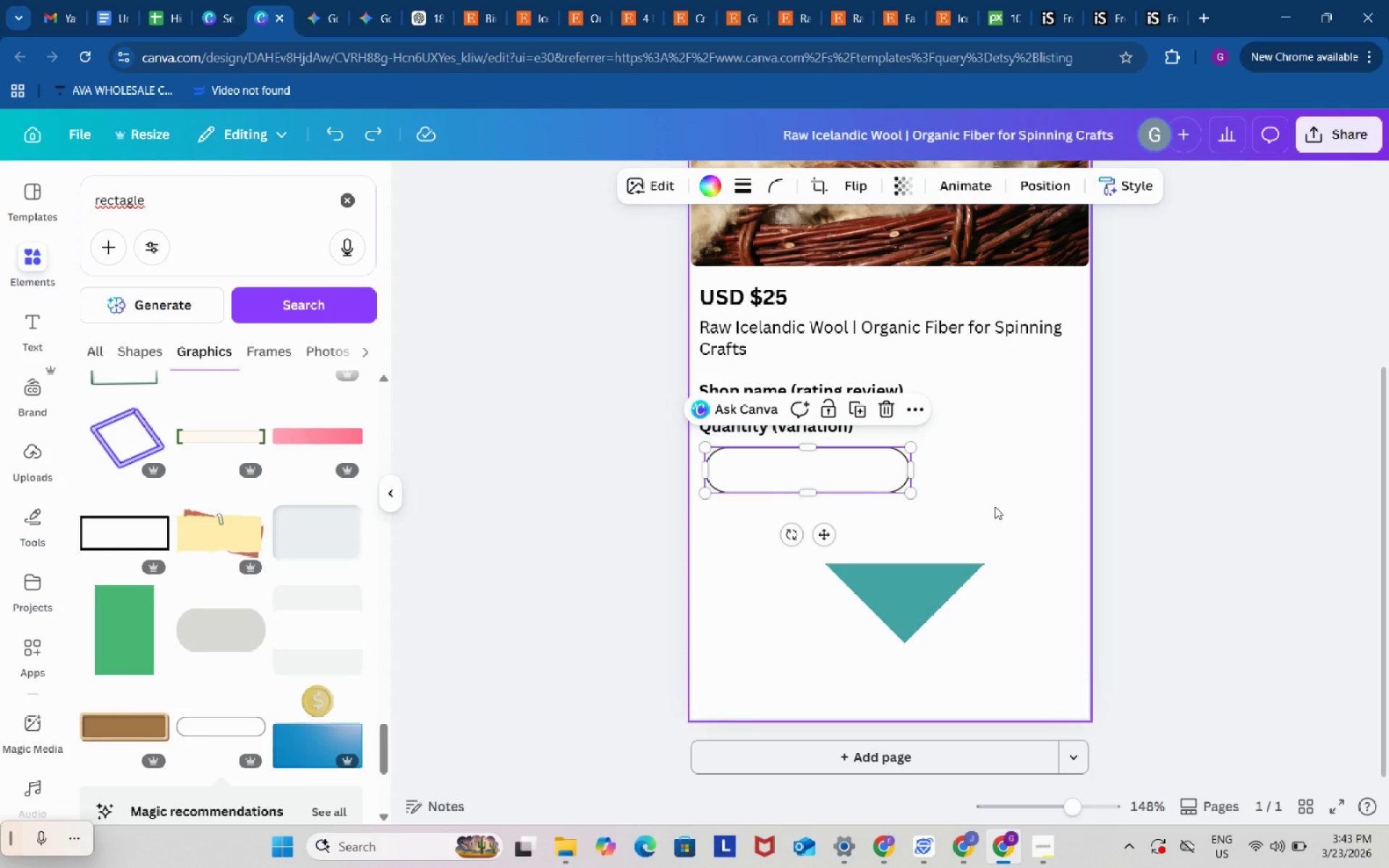 
left_click([995, 506])
 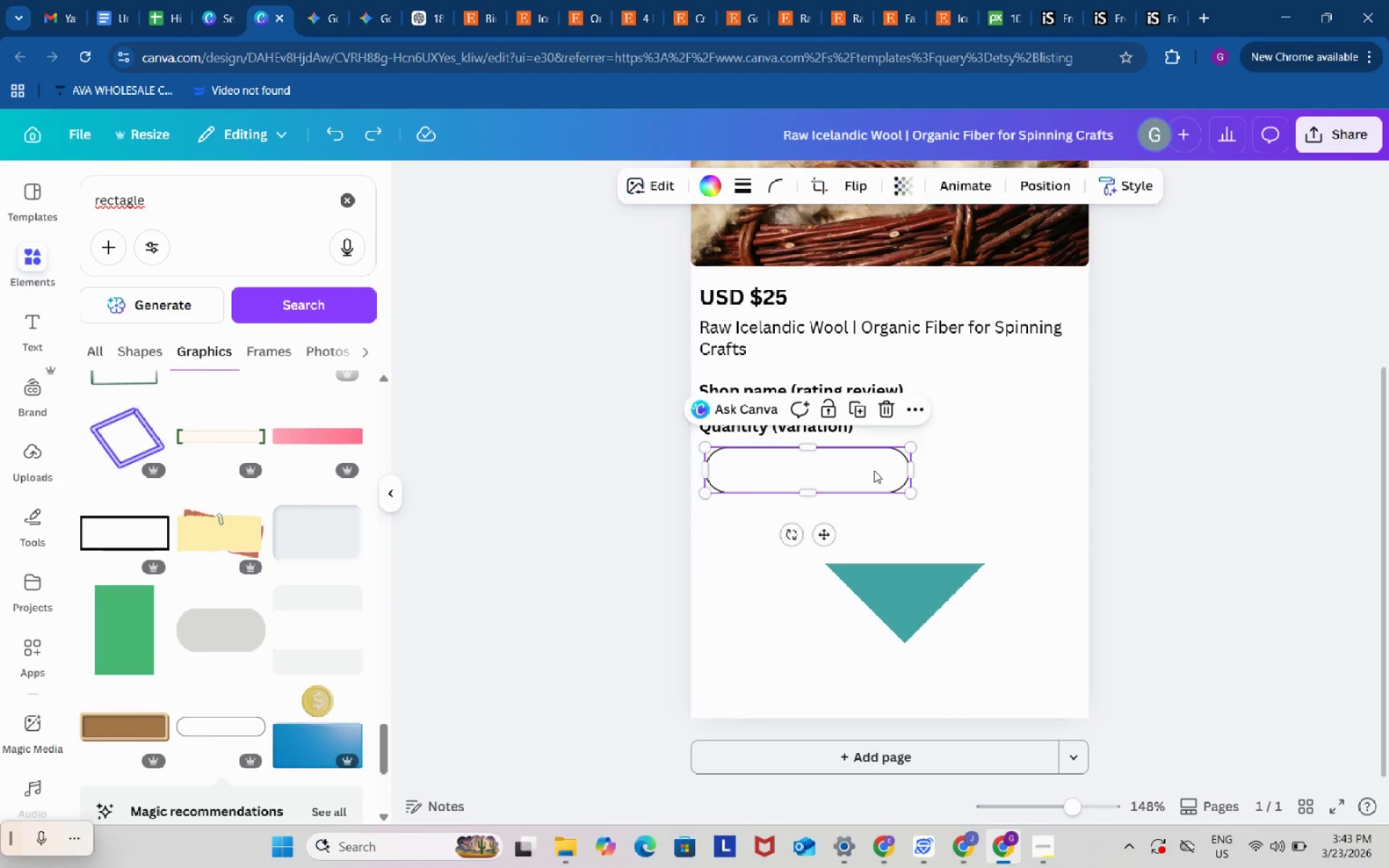 
left_click([874, 470])
 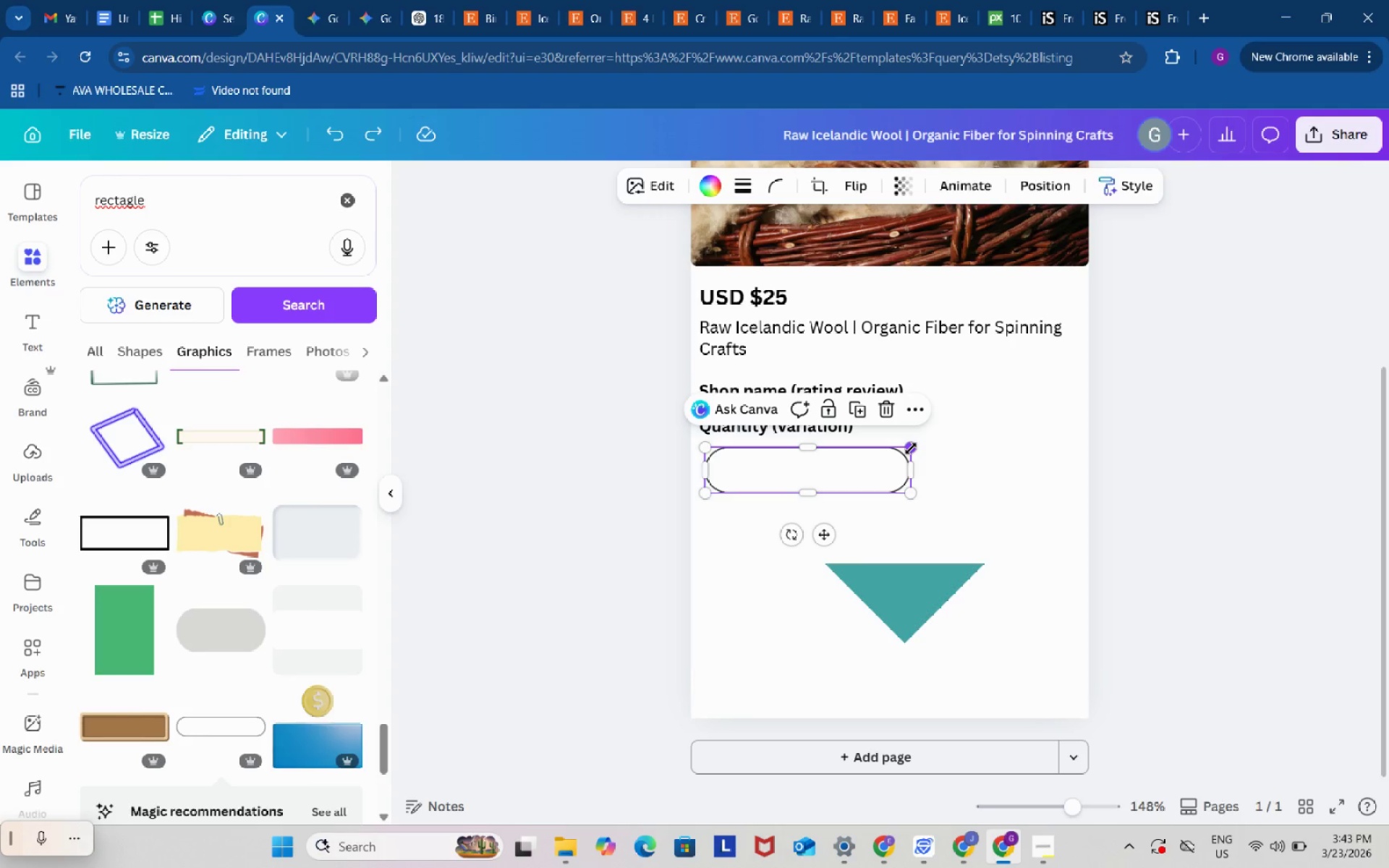 
left_click_drag(start_coordinate=[911, 448], to_coordinate=[1042, 442])
 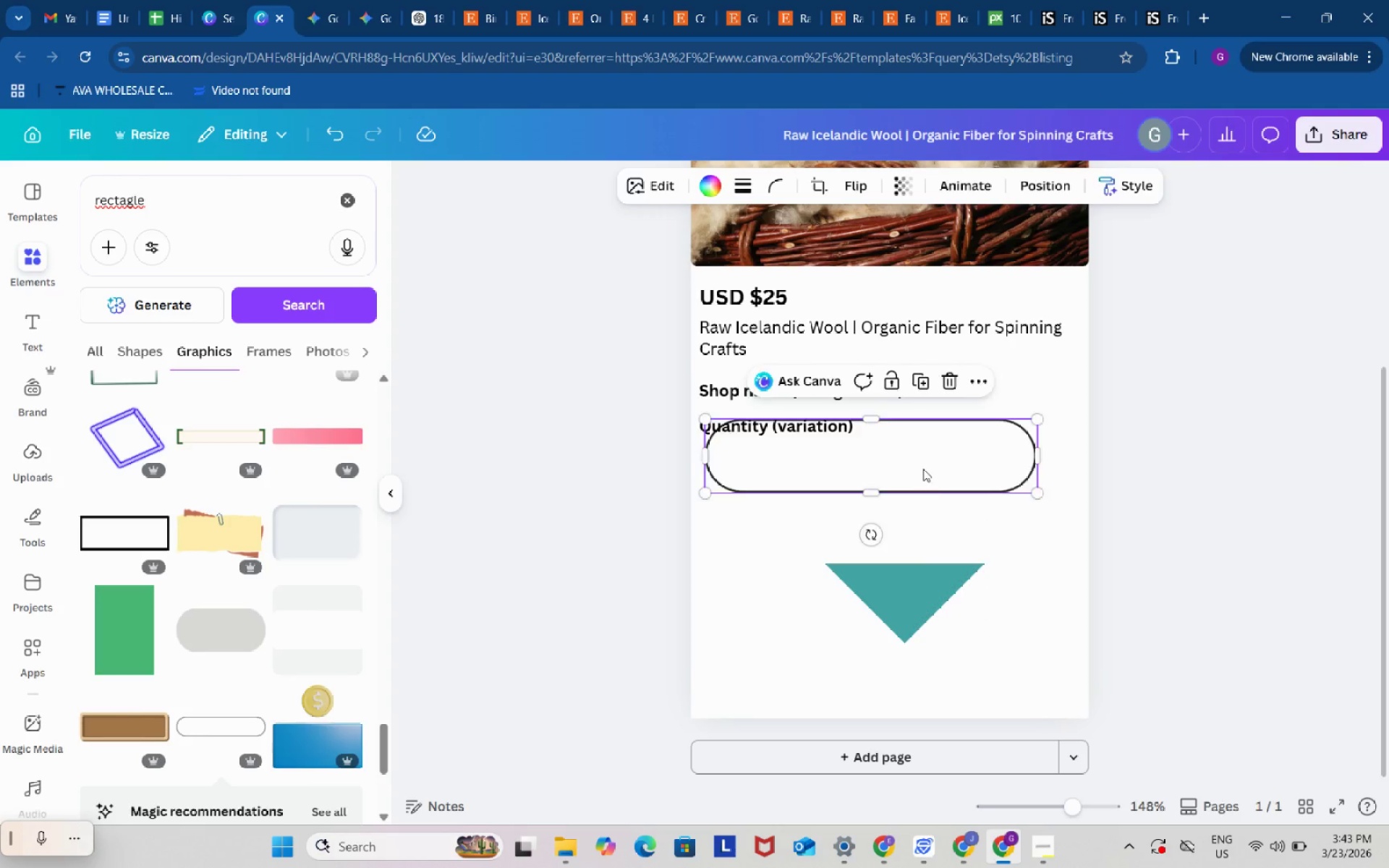 
left_click_drag(start_coordinate=[921, 467], to_coordinate=[917, 494])
 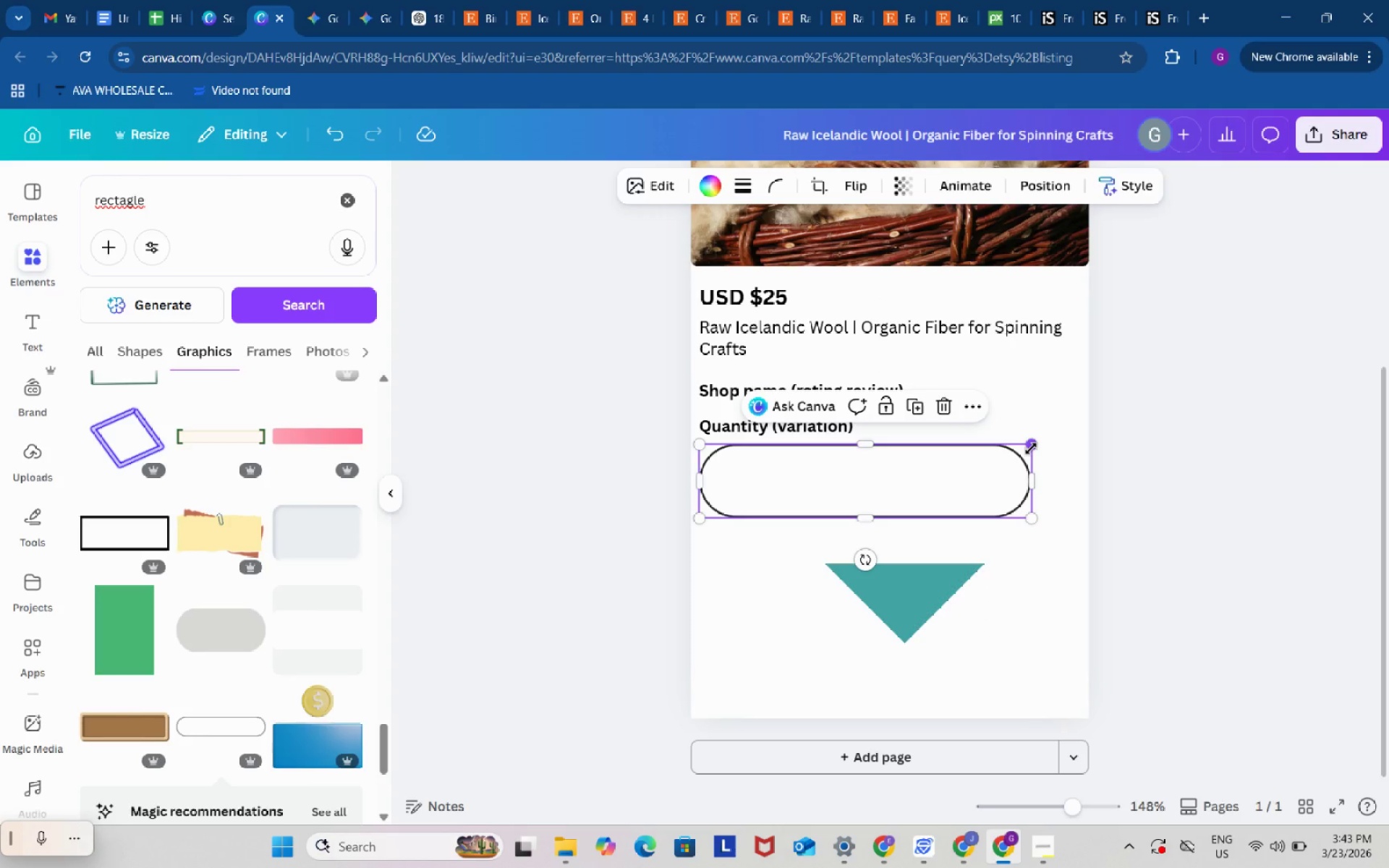 
left_click_drag(start_coordinate=[1031, 448], to_coordinate=[1059, 445])
 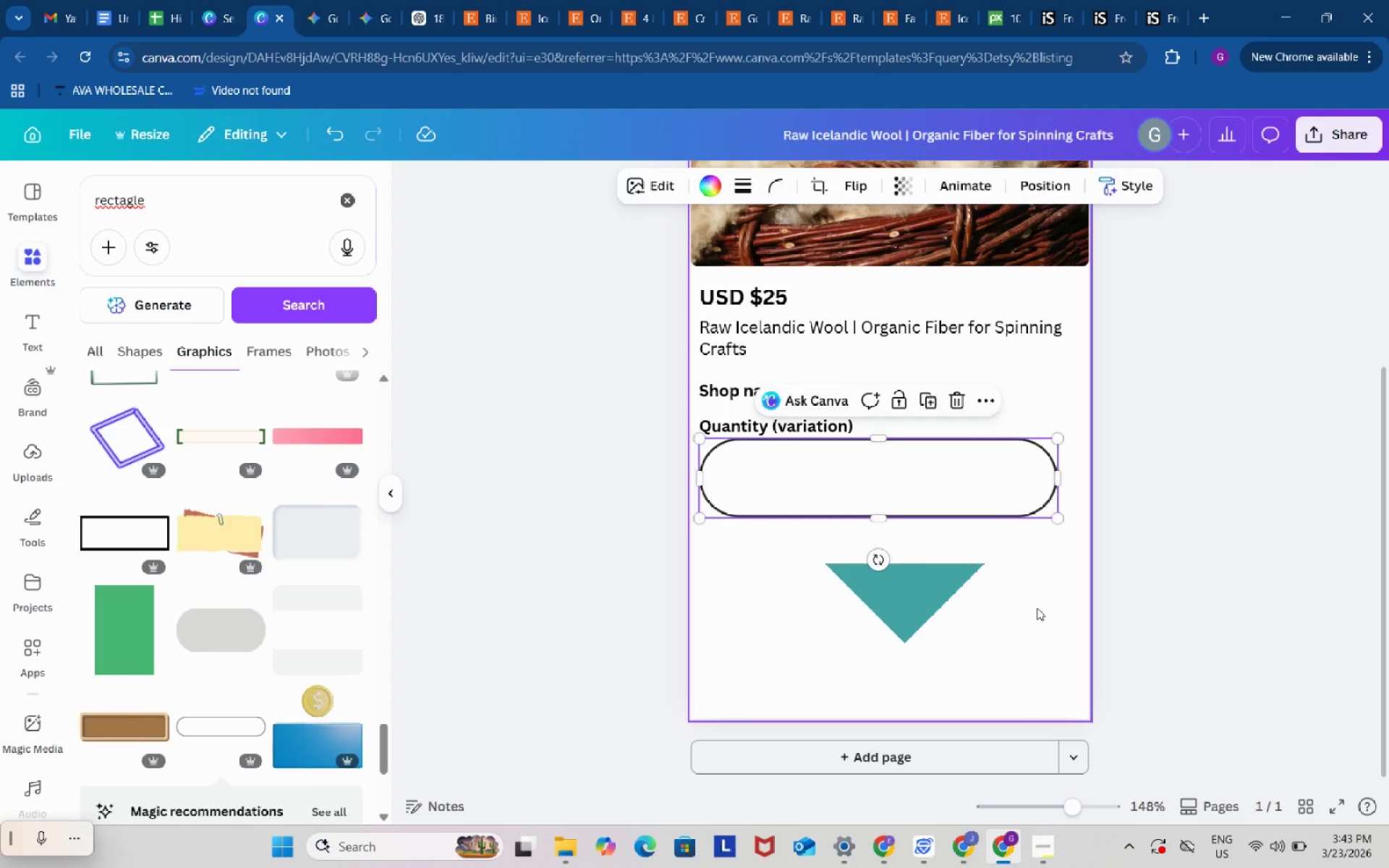 
left_click([1037, 608])
 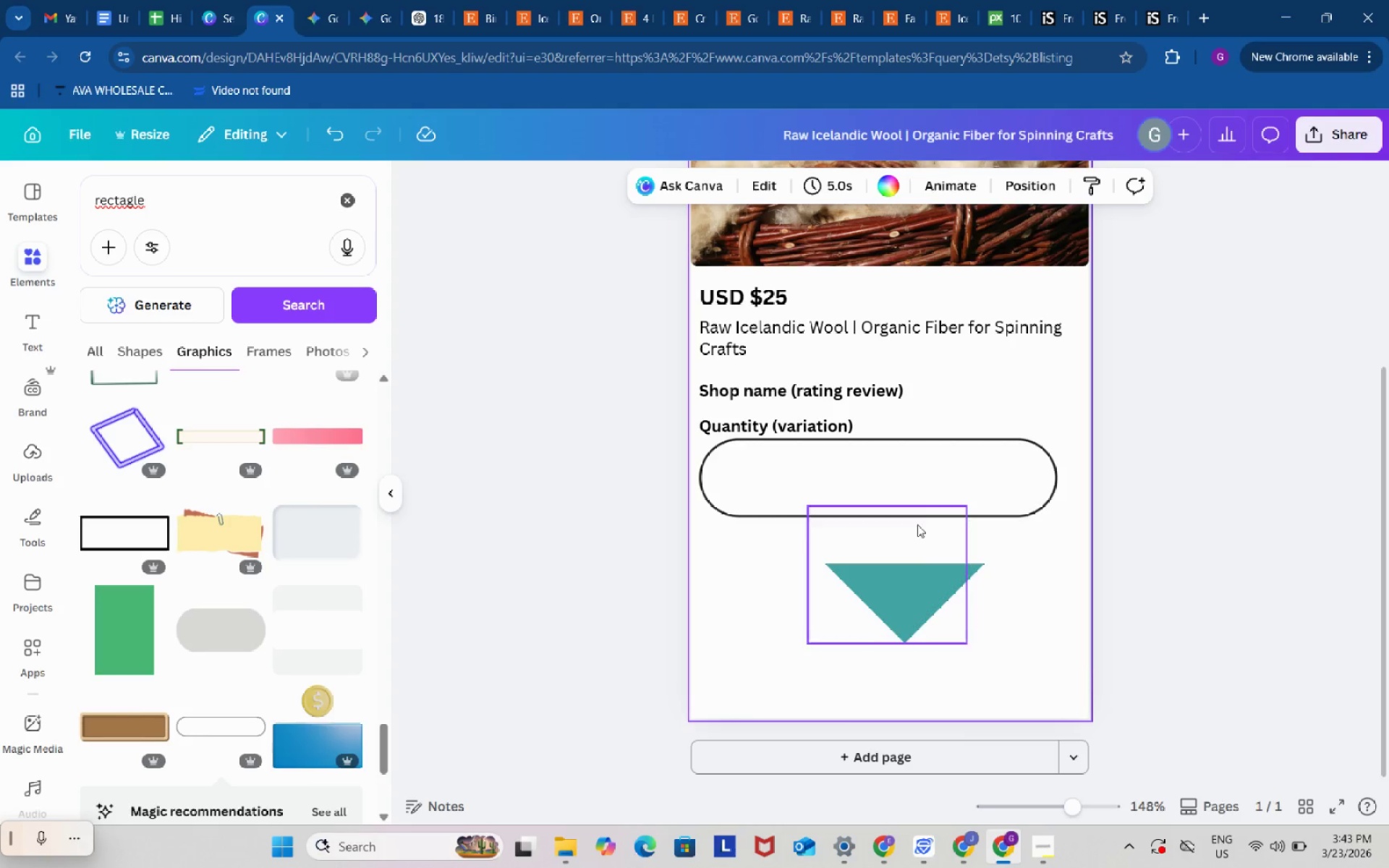 
mouse_move([891, 482])
 